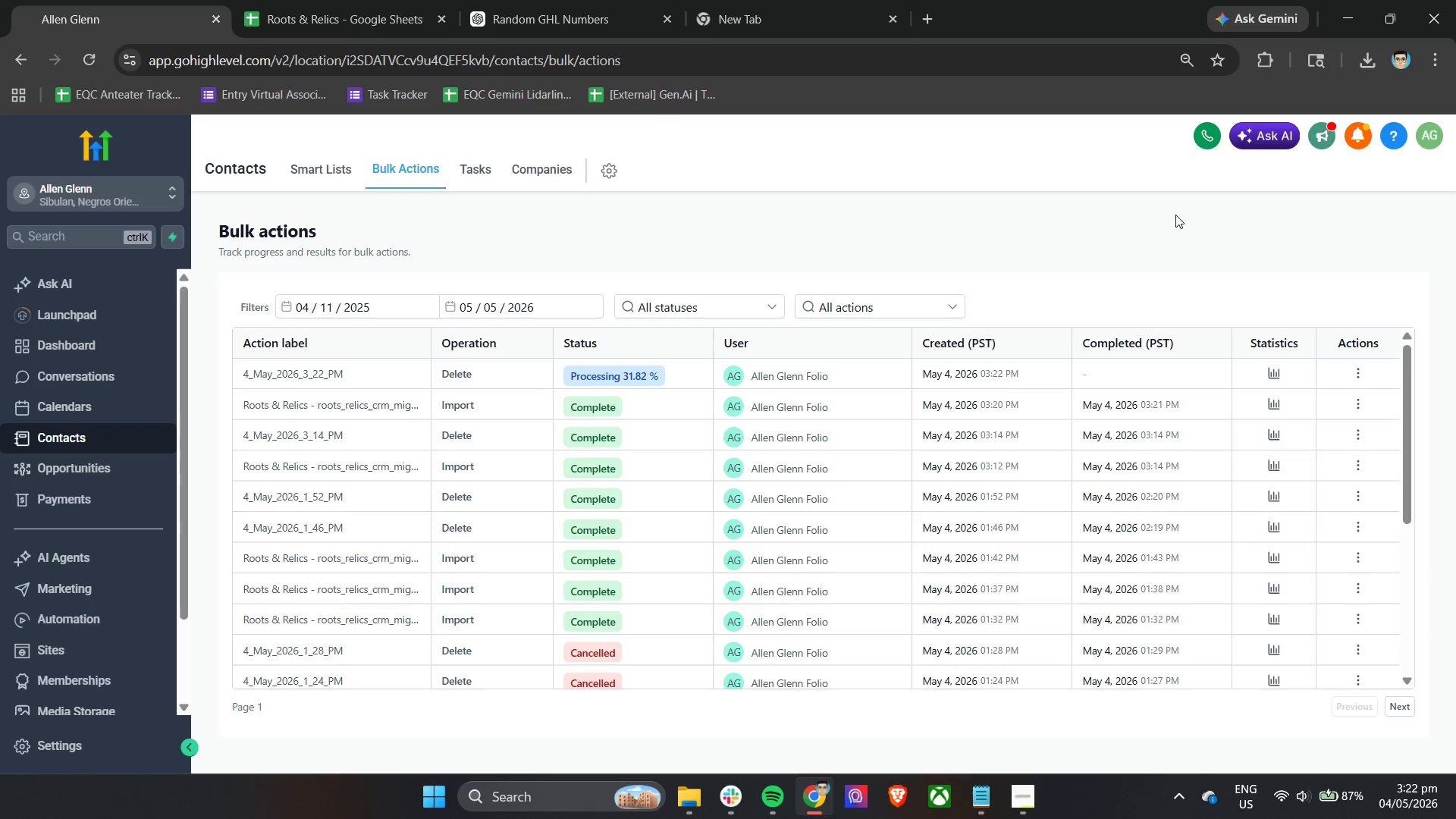 
wait(16.19)
 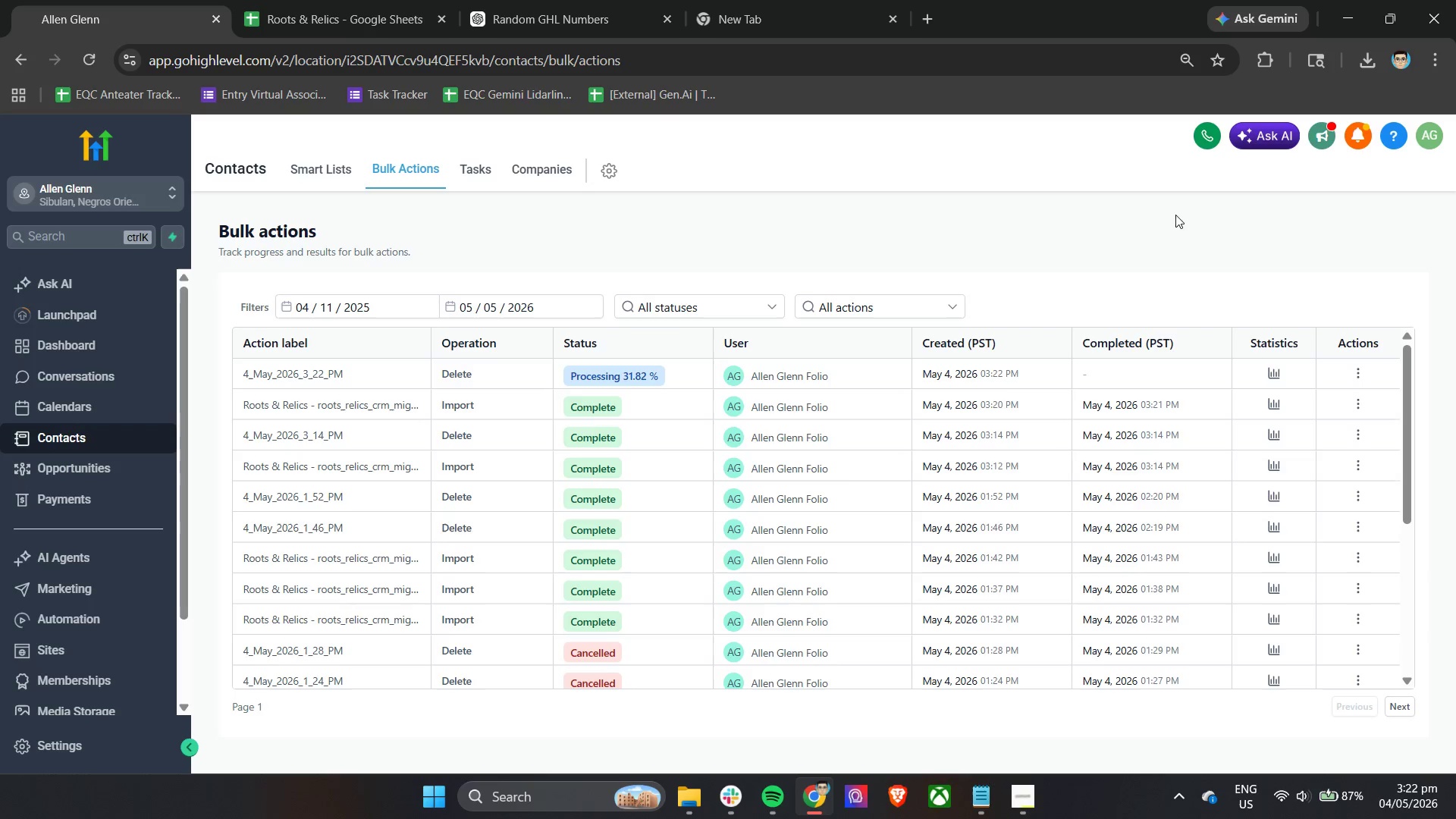 
left_click([1172, 207])
 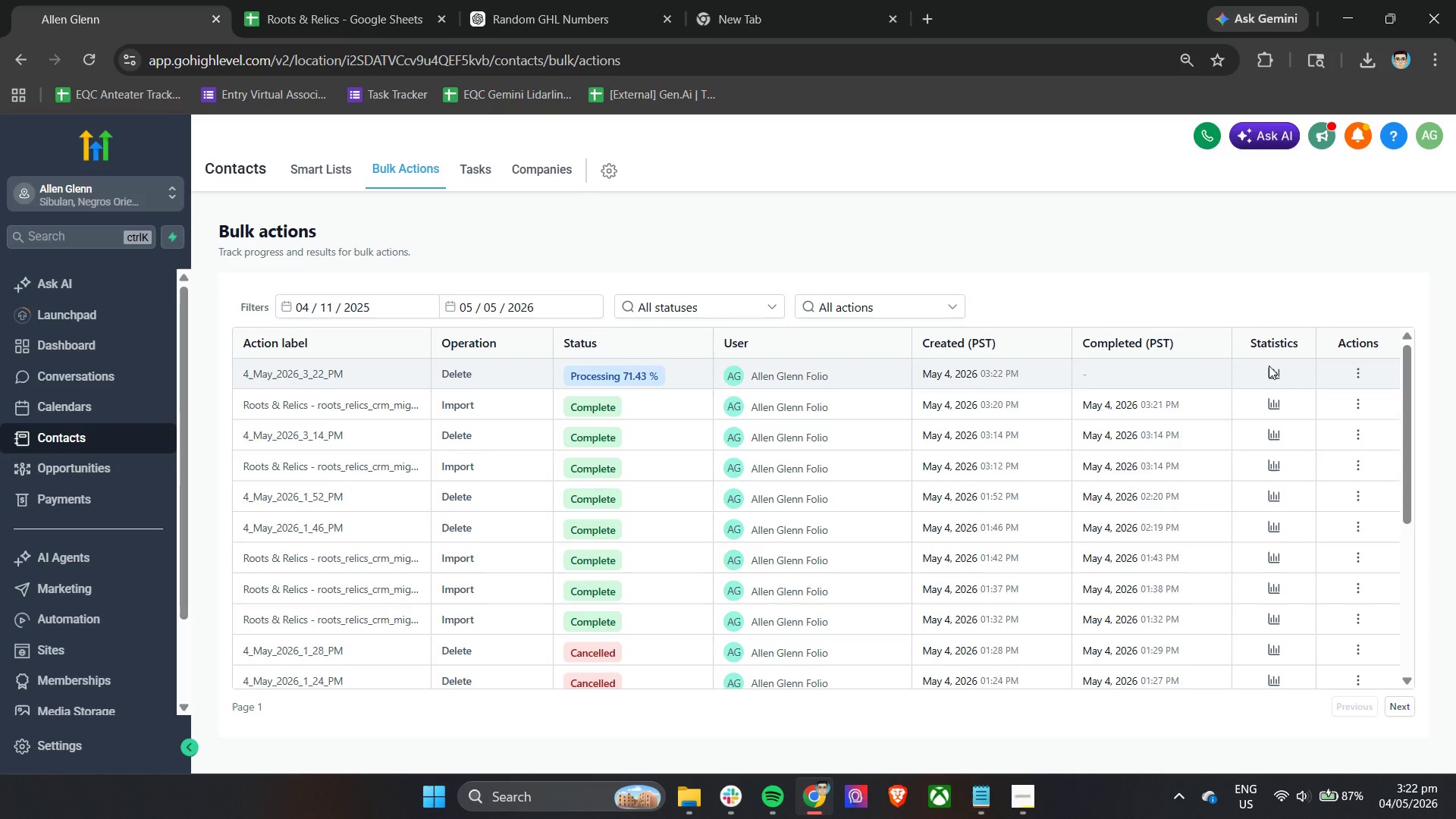 
double_click([1267, 375])
 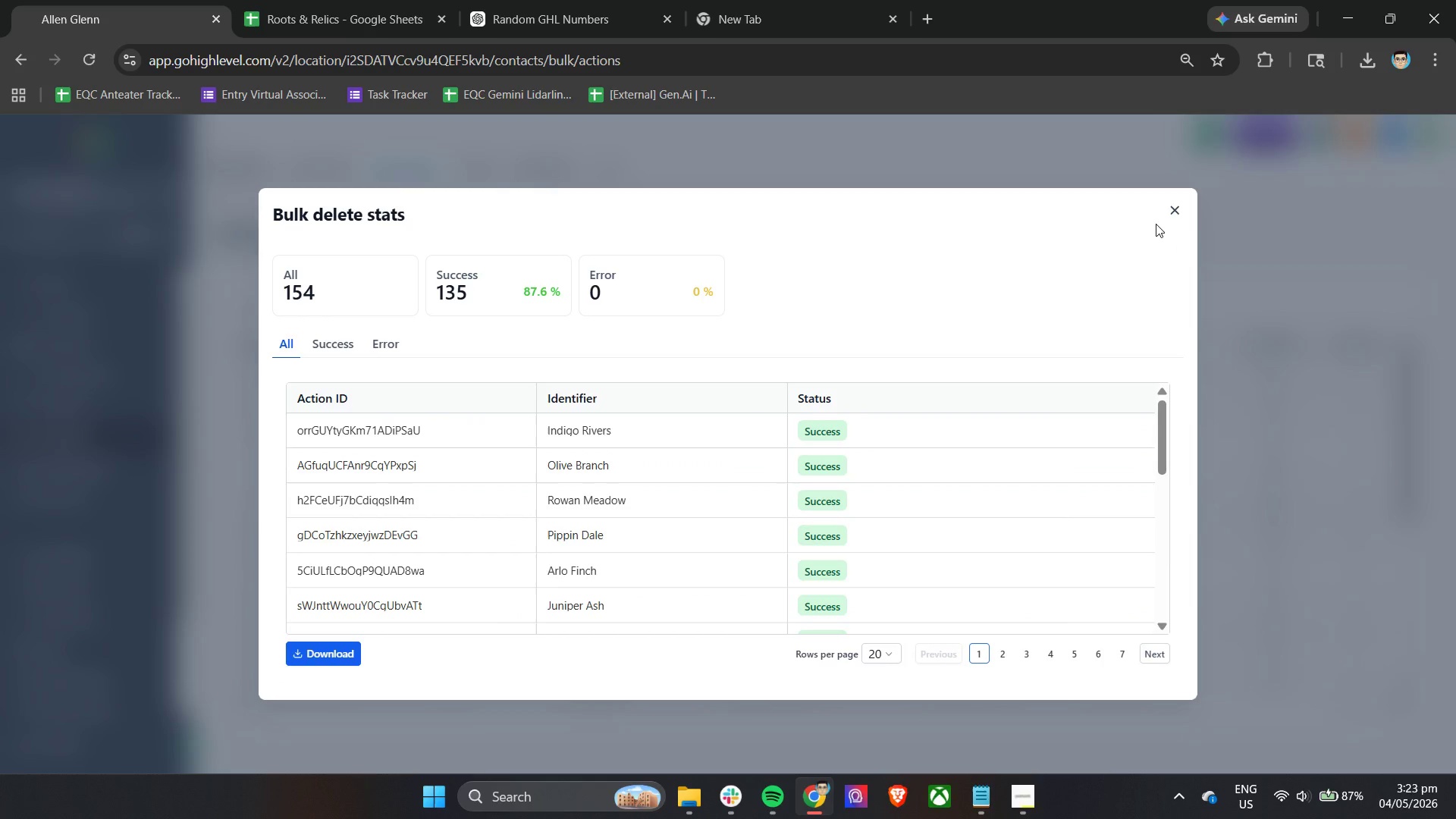 
left_click([1172, 211])
 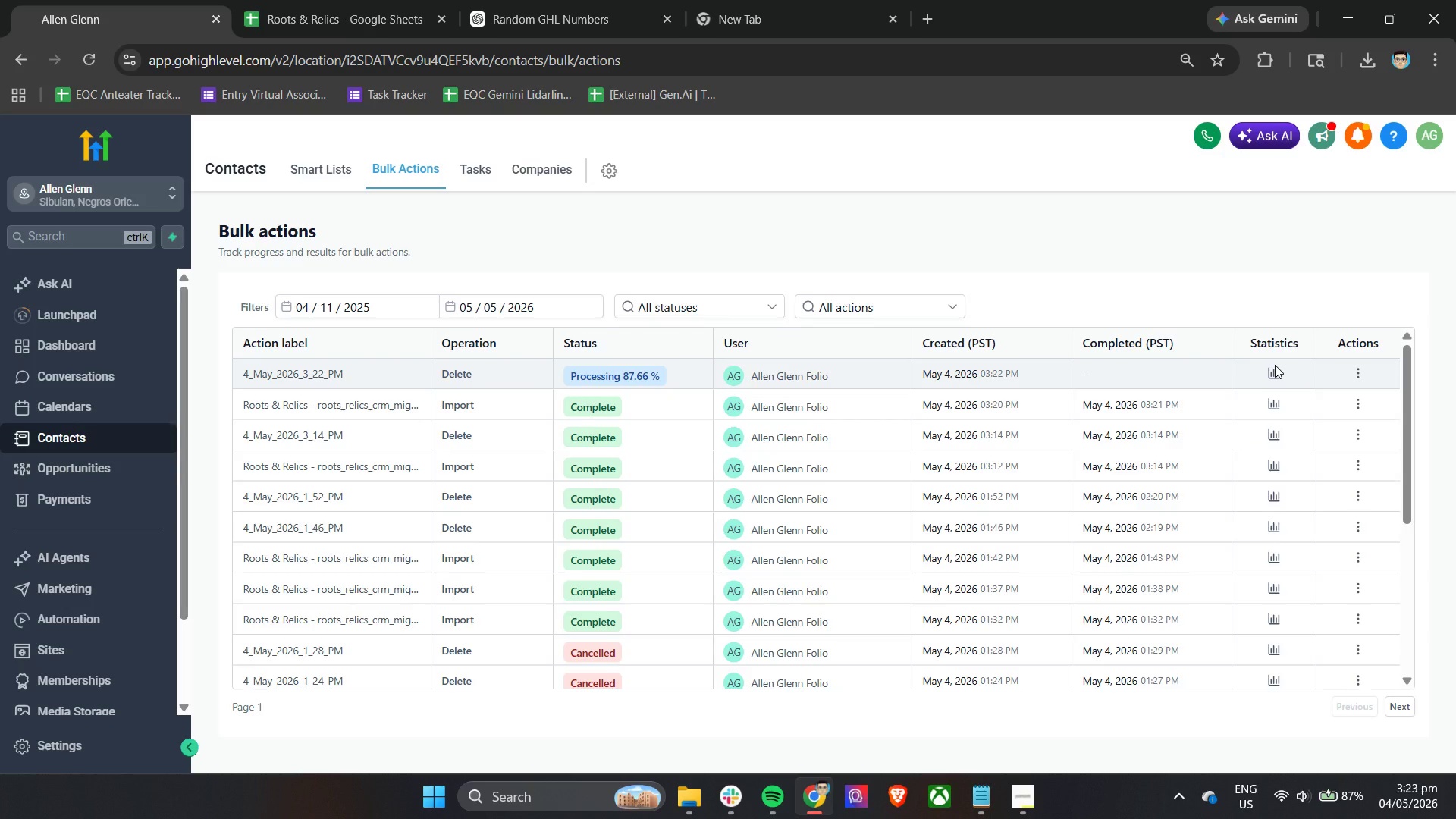 
left_click([1269, 373])
 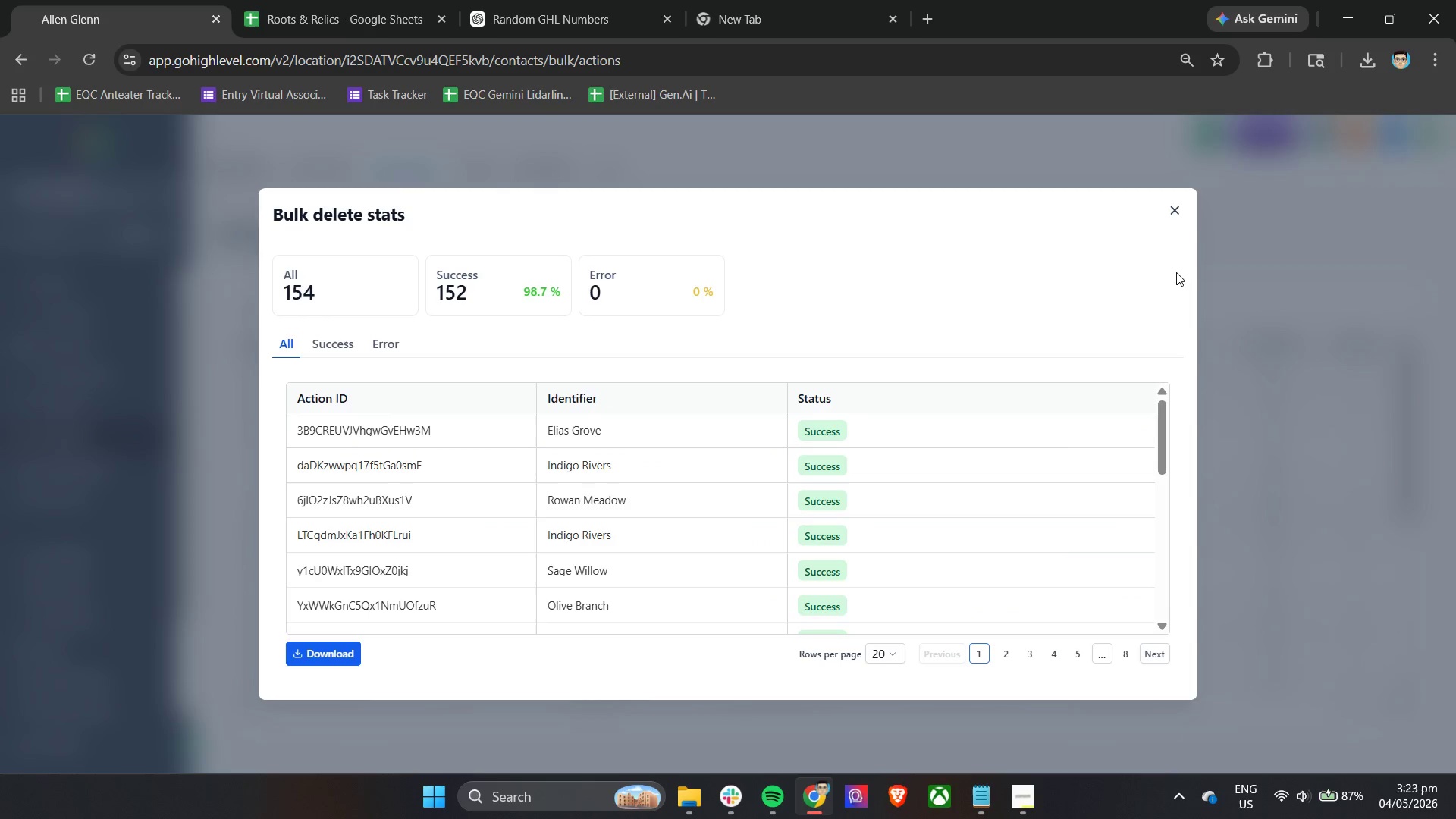 
left_click([1175, 210])
 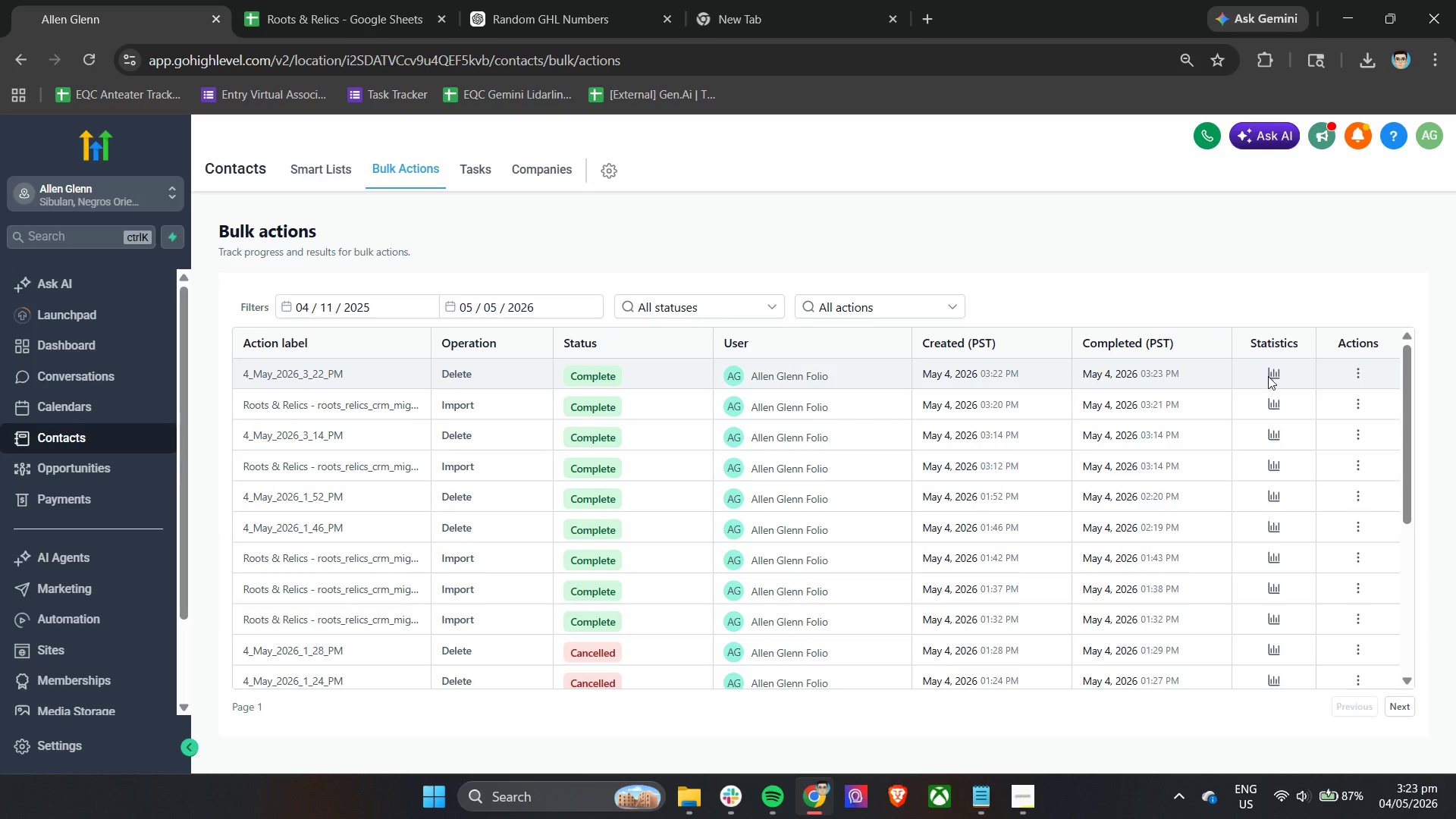 
left_click([1275, 375])
 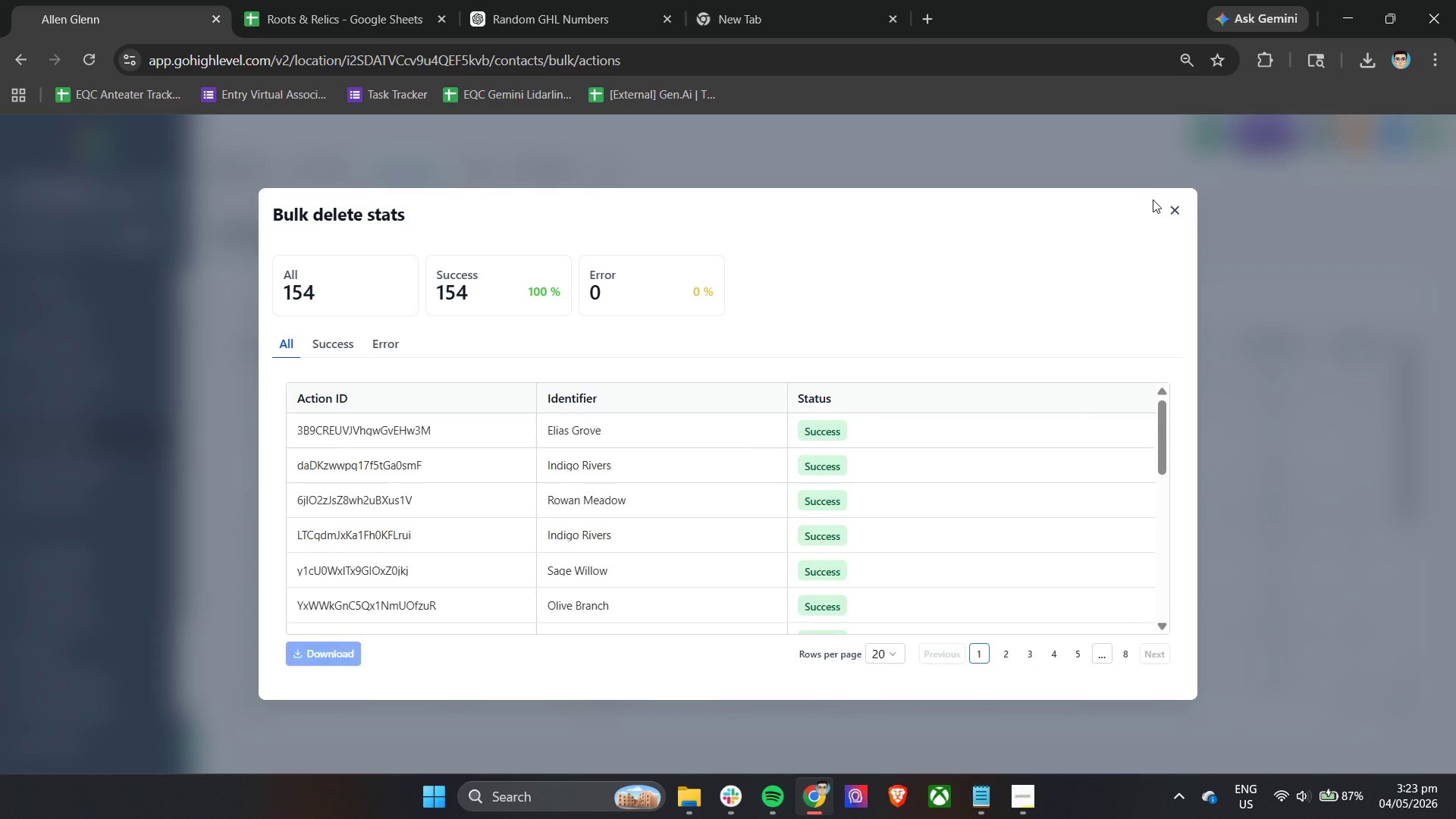 
left_click([1175, 210])
 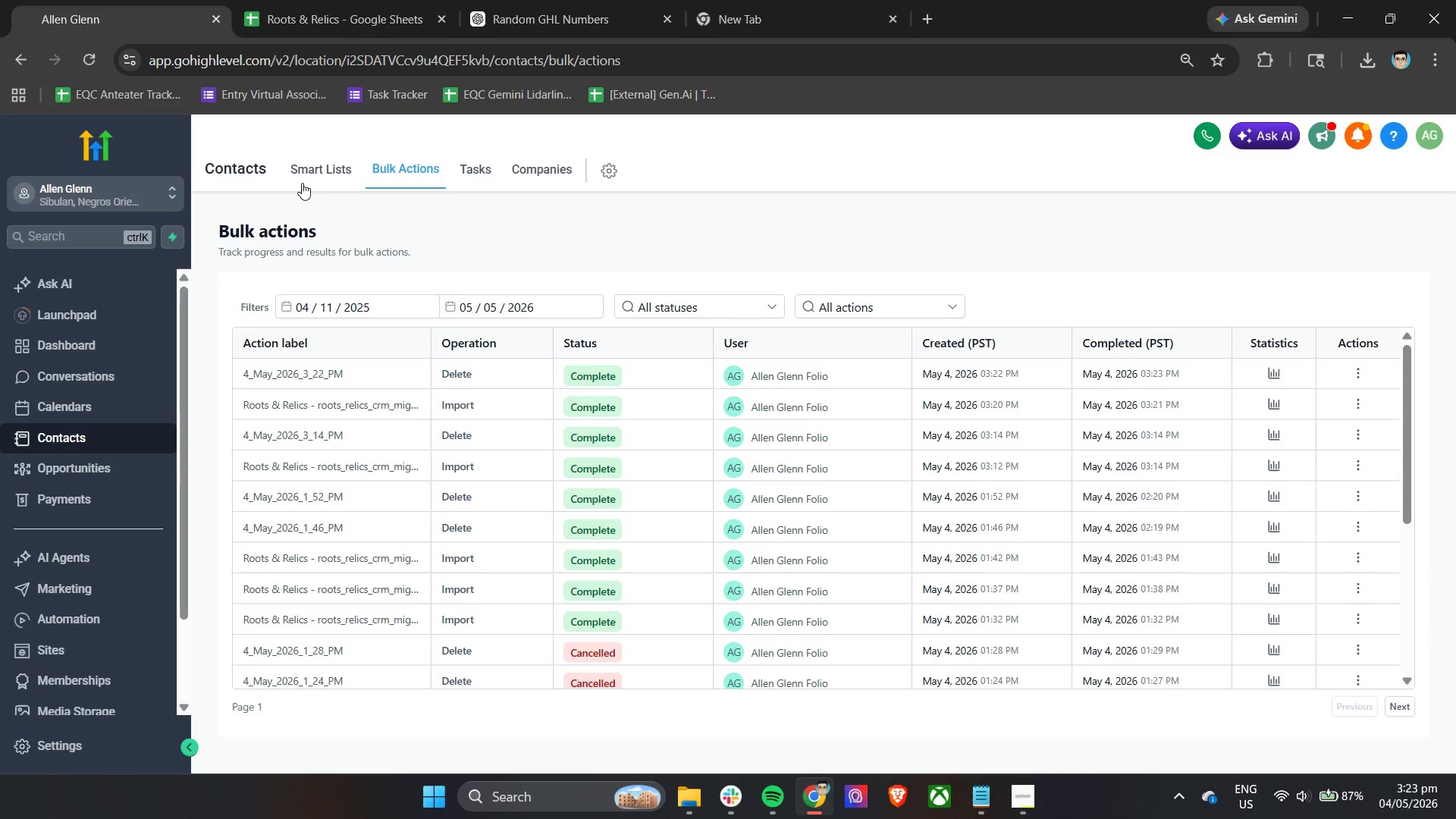 
left_click([334, 171])
 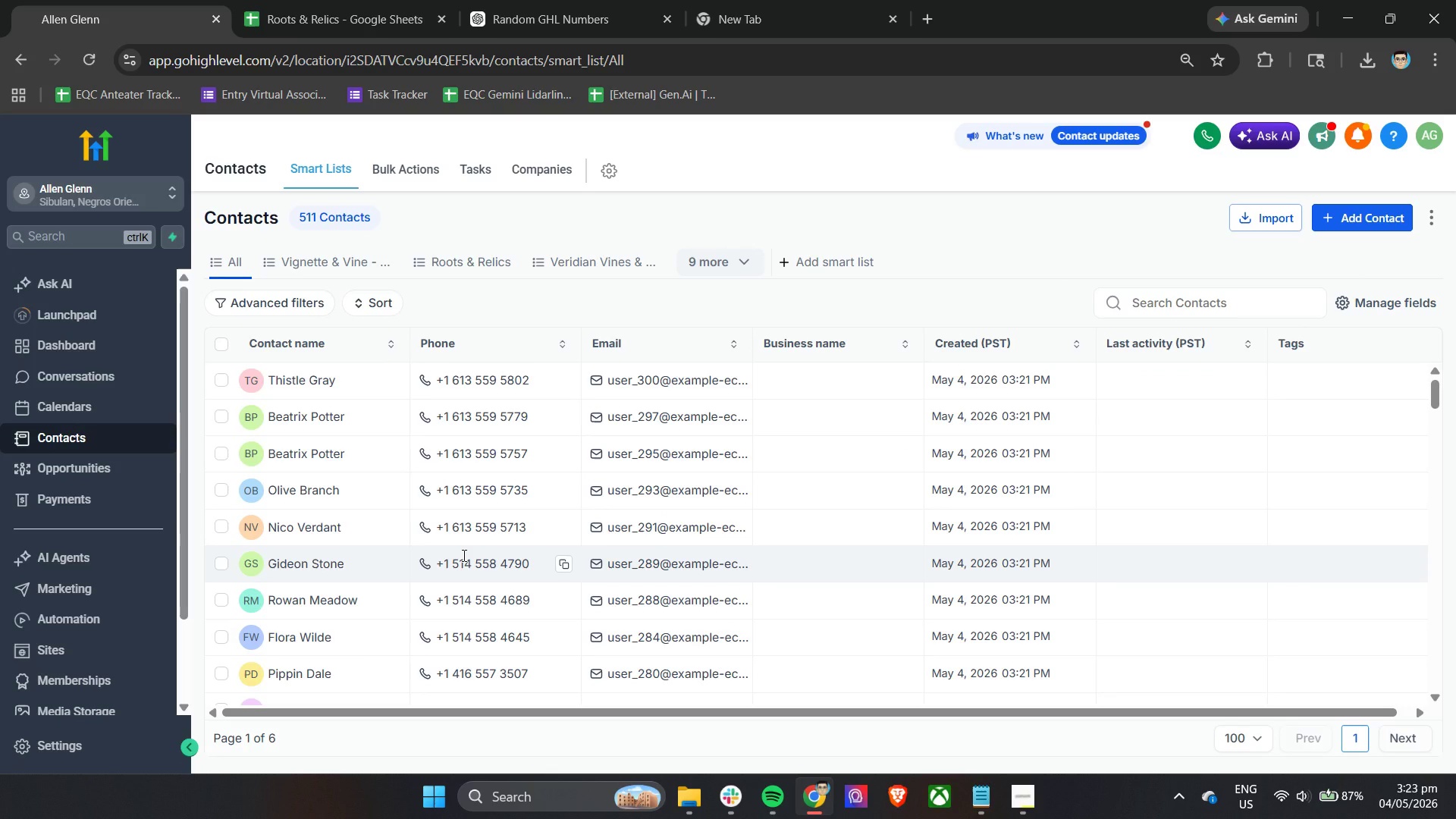 
scroll: coordinate [463, 555], scroll_direction: down, amount: 28.0
 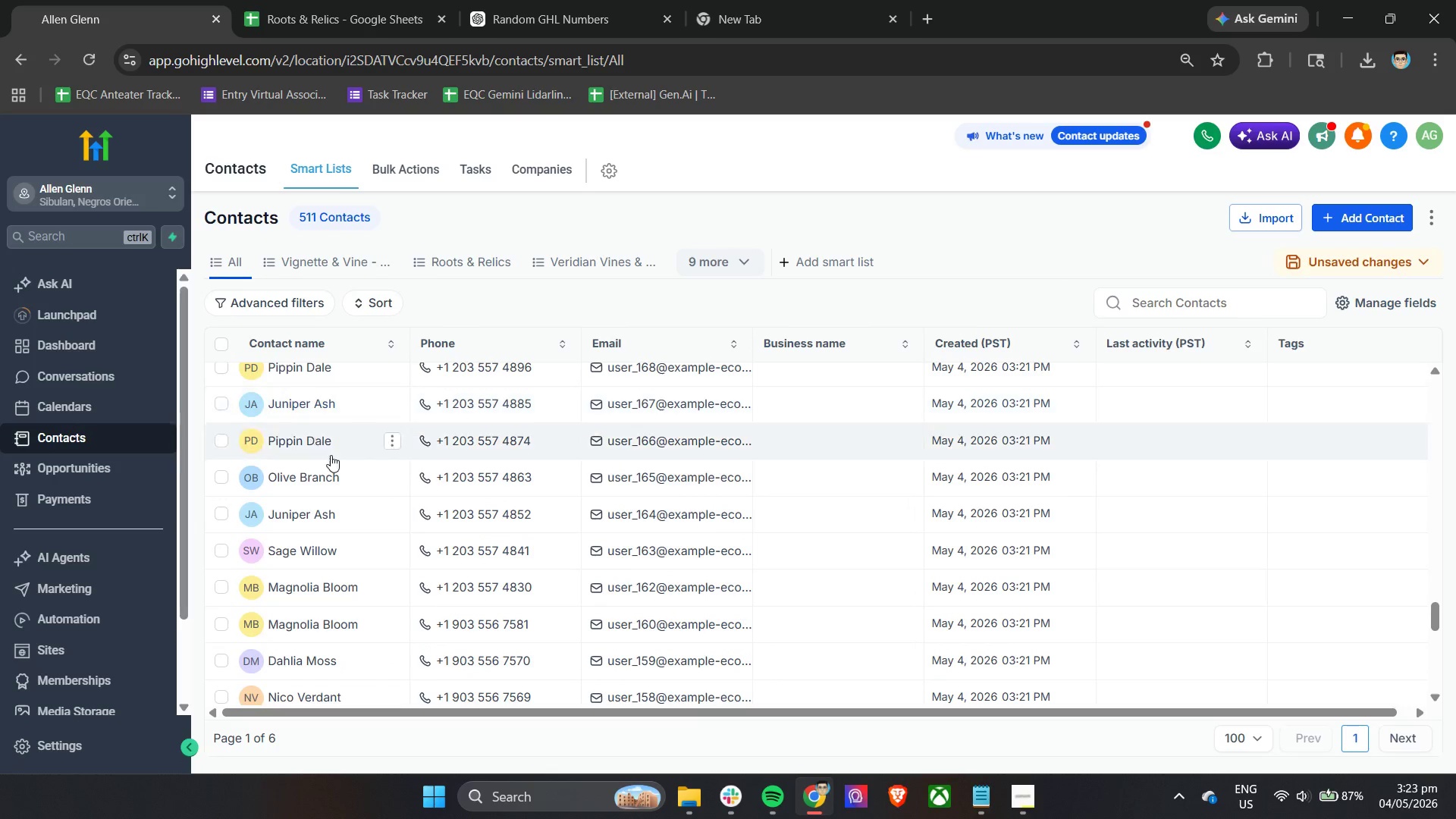 
scroll: coordinate [351, 416], scroll_direction: up, amount: 48.0
 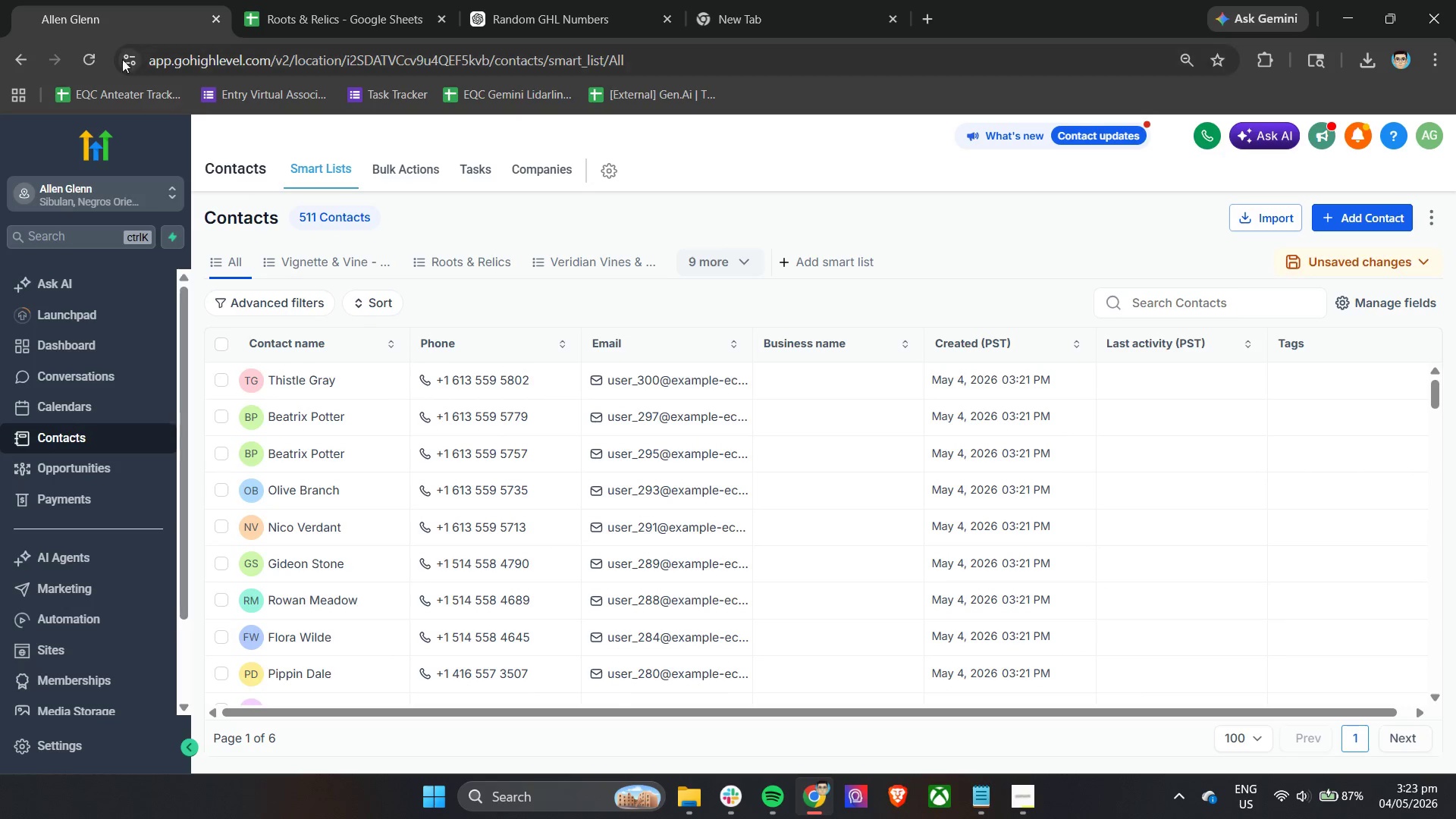 
left_click([89, 59])
 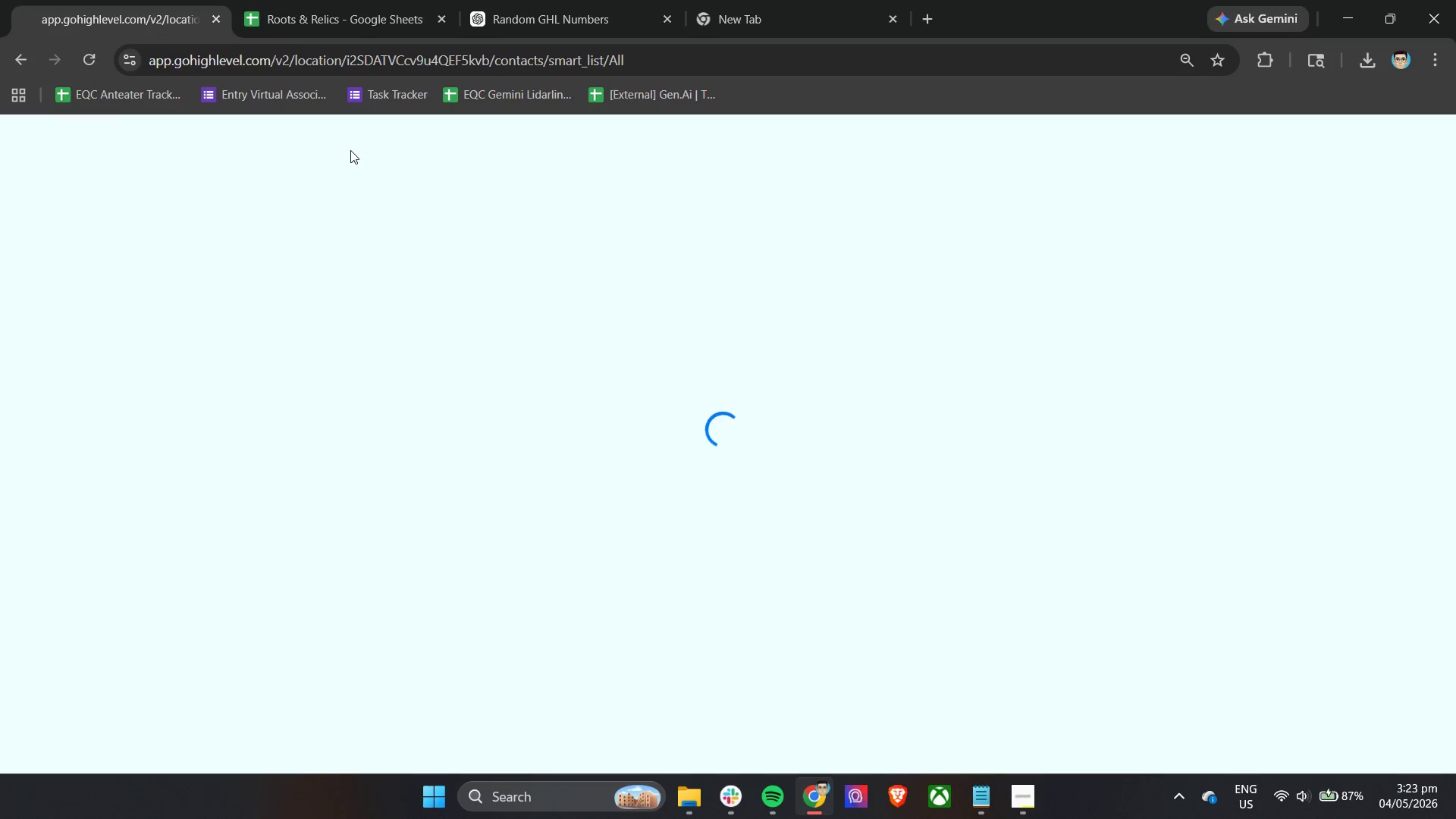 
left_click([322, 0])
 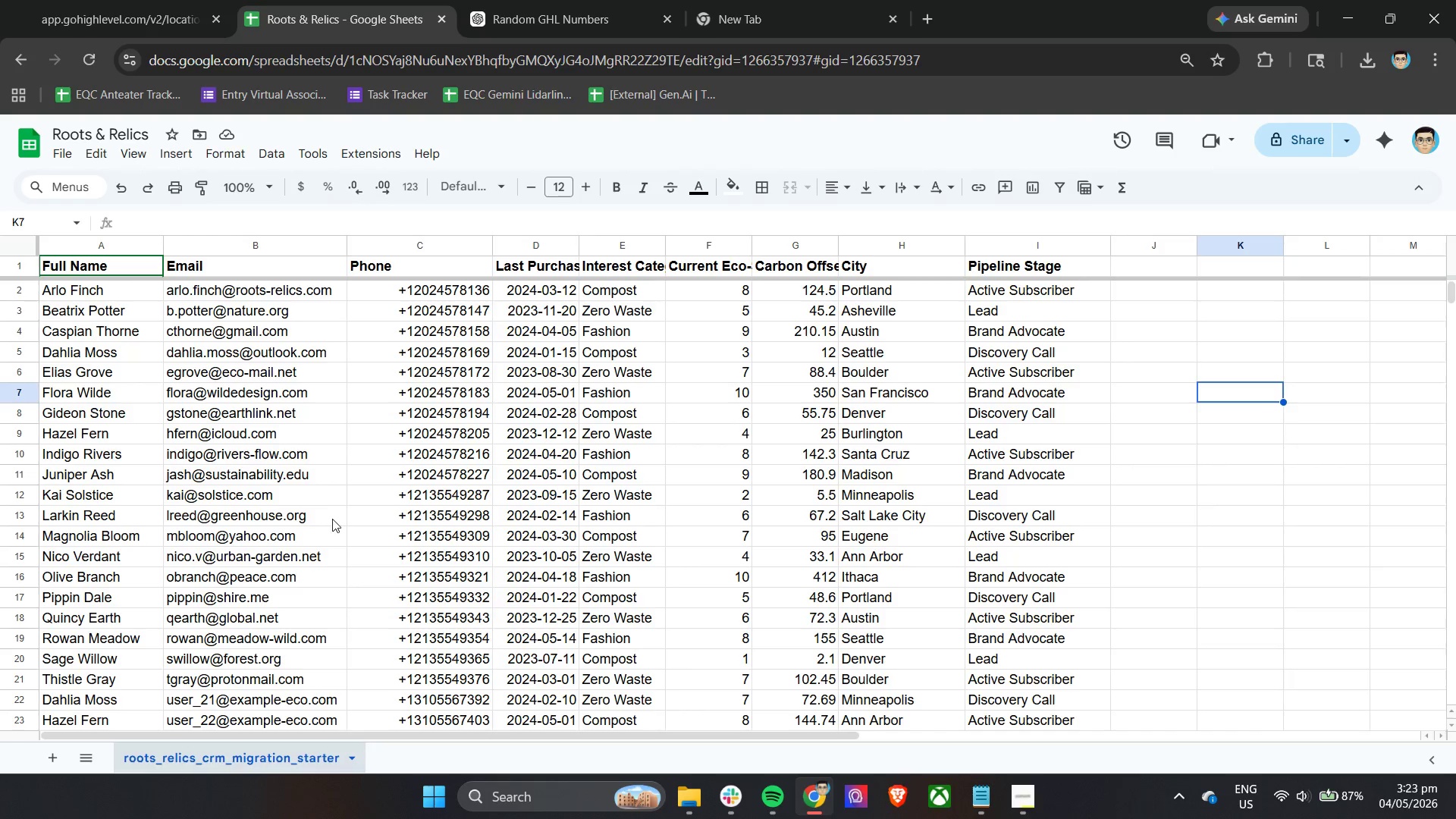 
left_click([107, 0])
 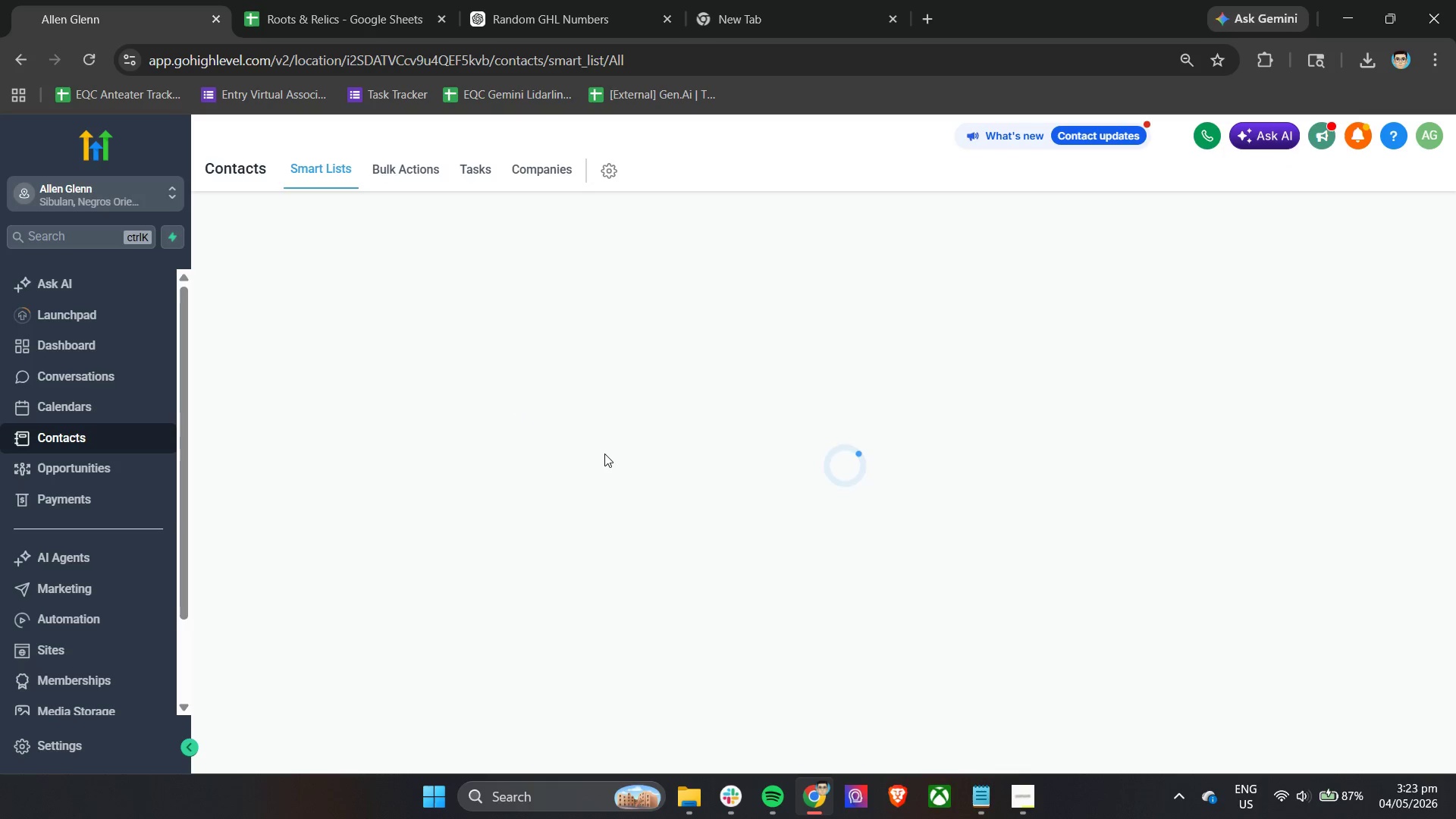 
scroll: coordinate [337, 516], scroll_direction: down, amount: 26.0
 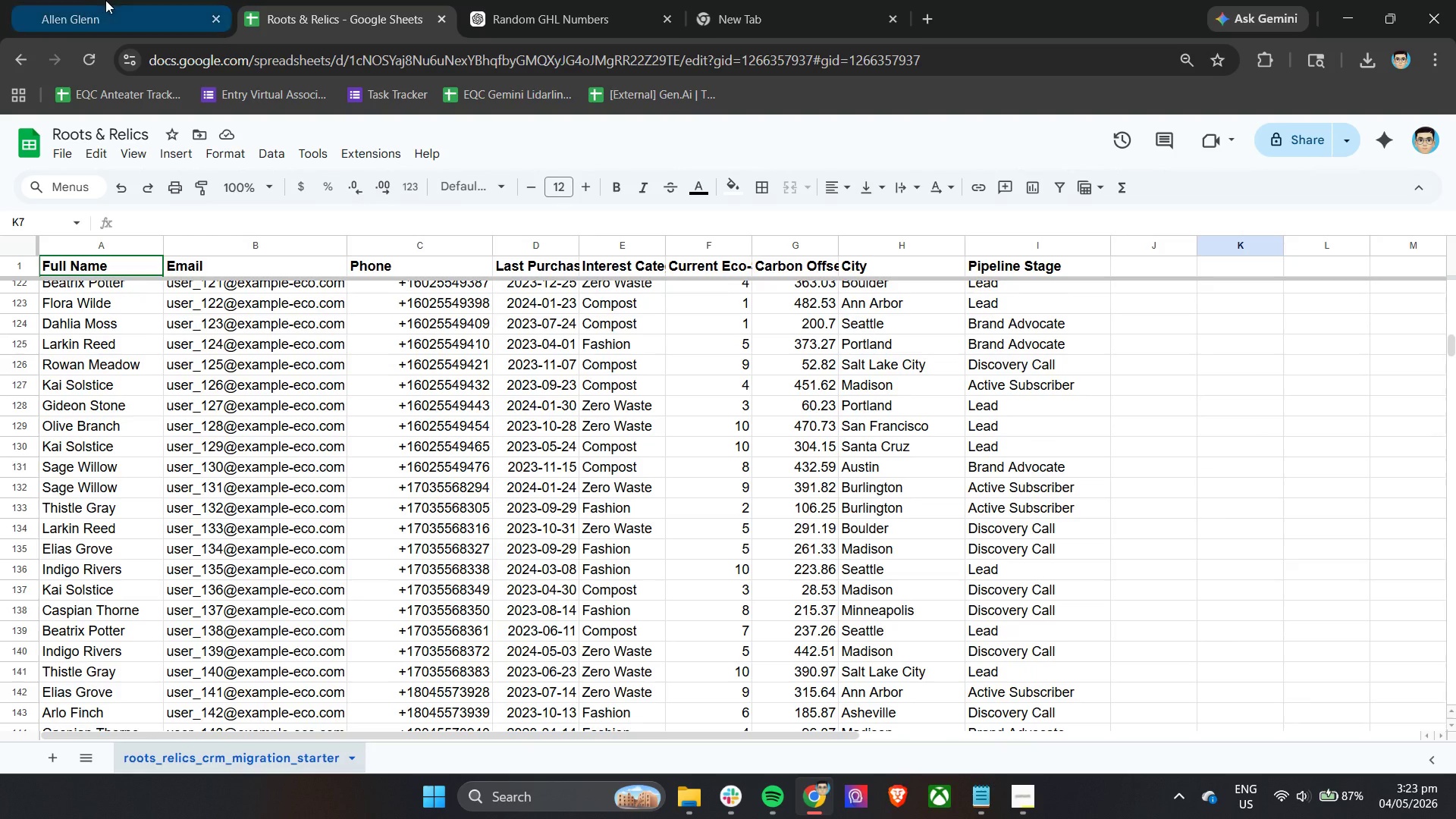 
wait(6.28)
 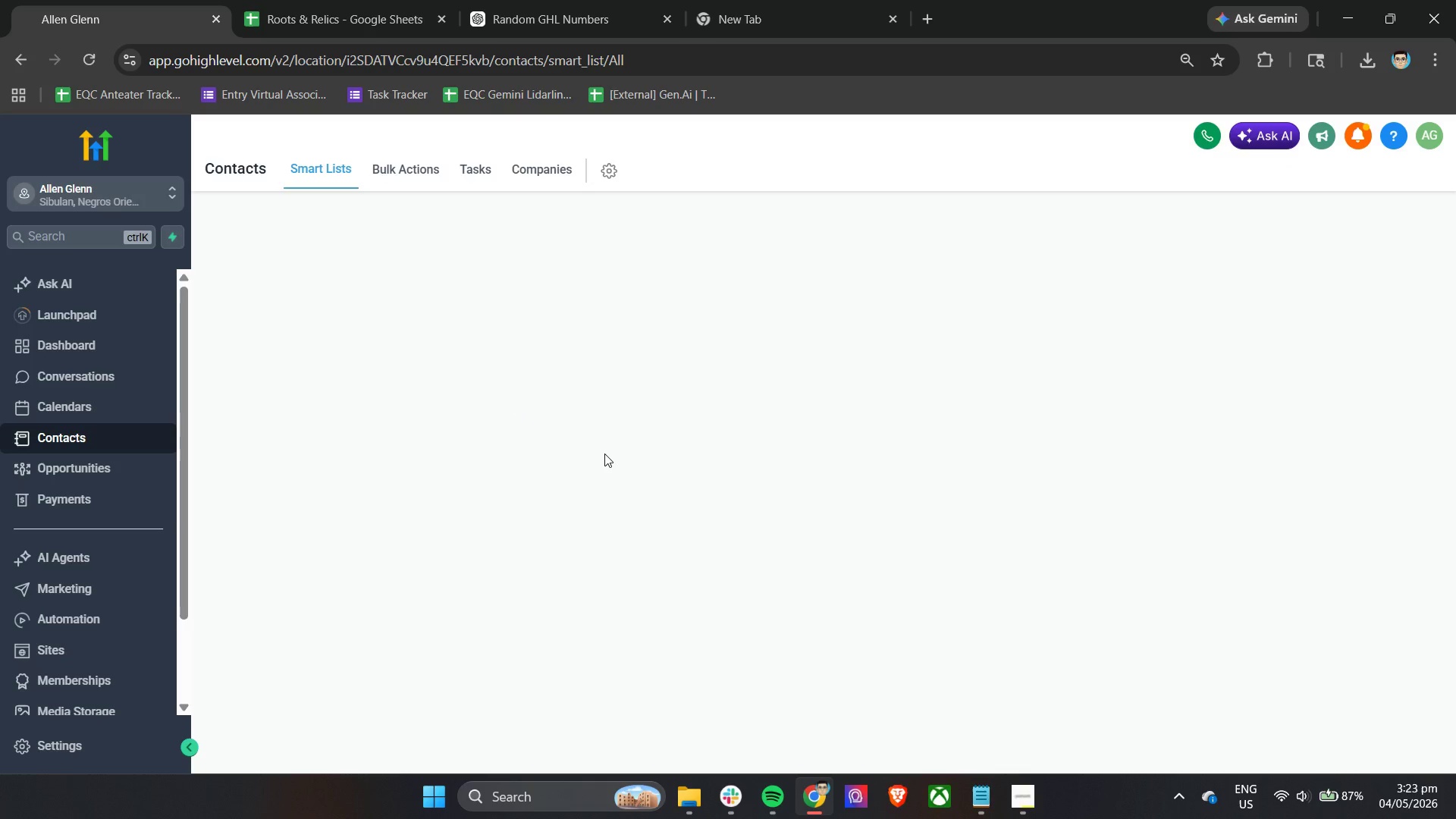 
mouse_move([590, 529])
 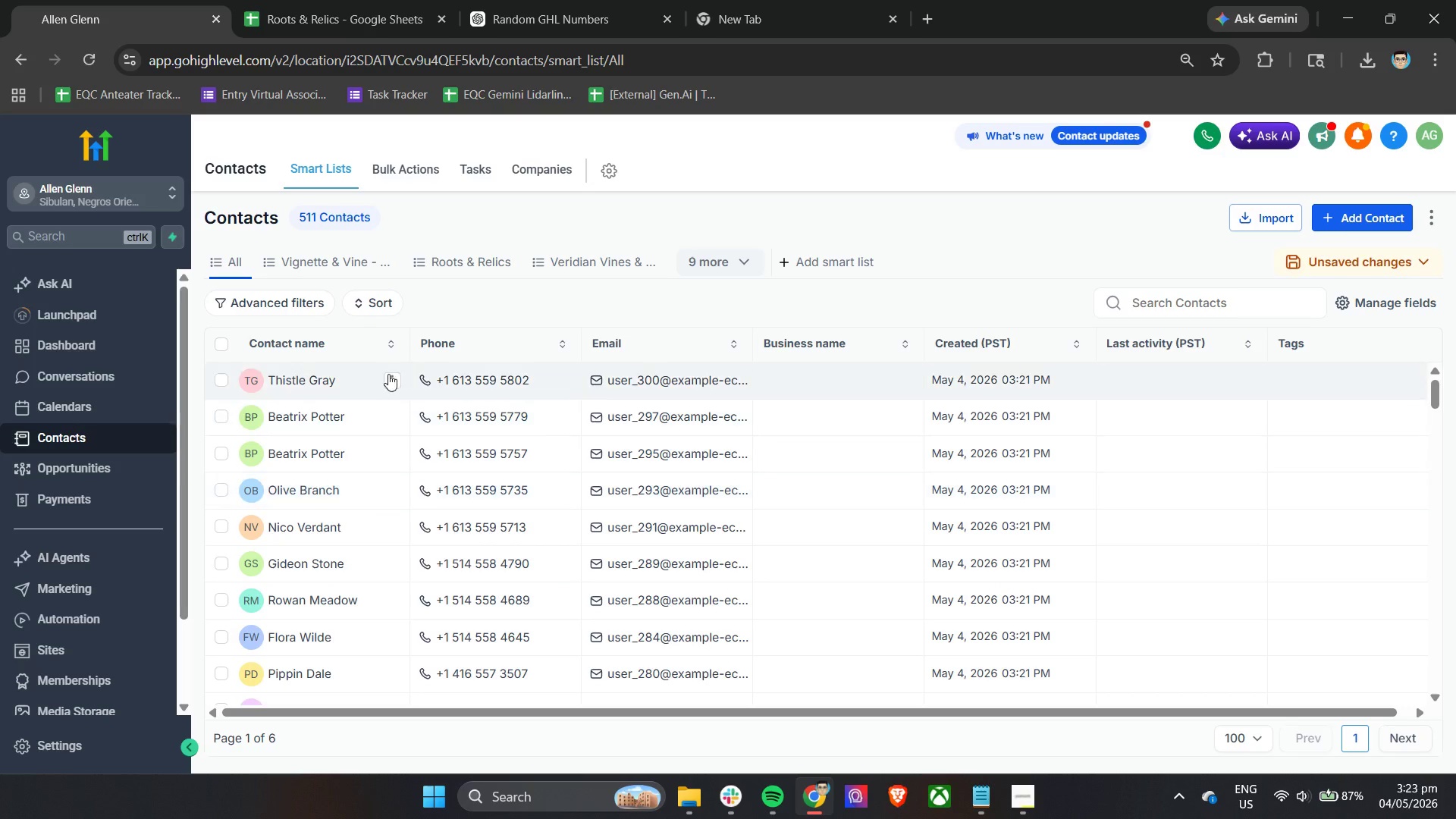 
wait(5.71)
 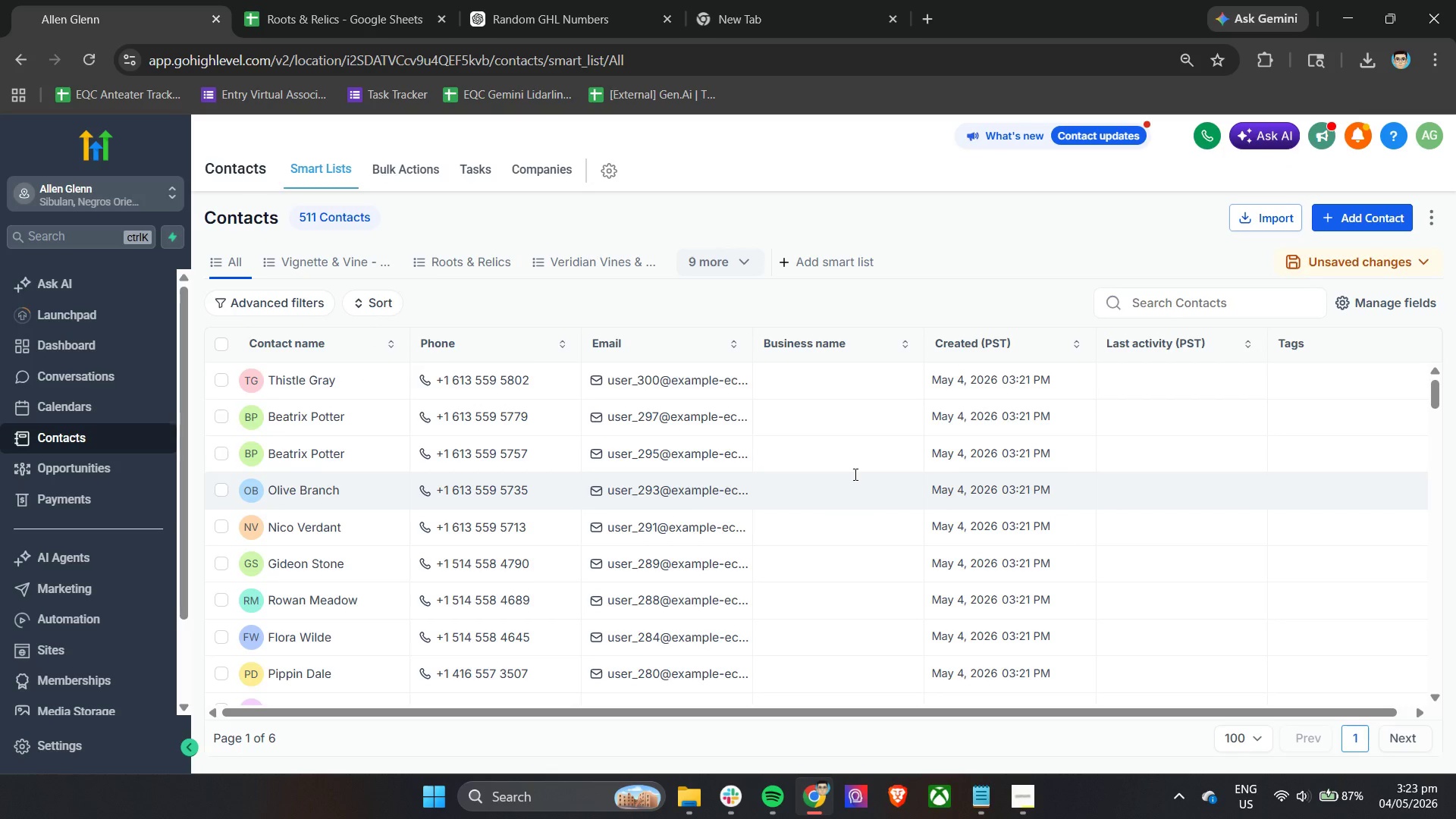 
scroll: coordinate [406, 508], scroll_direction: down, amount: 30.0
 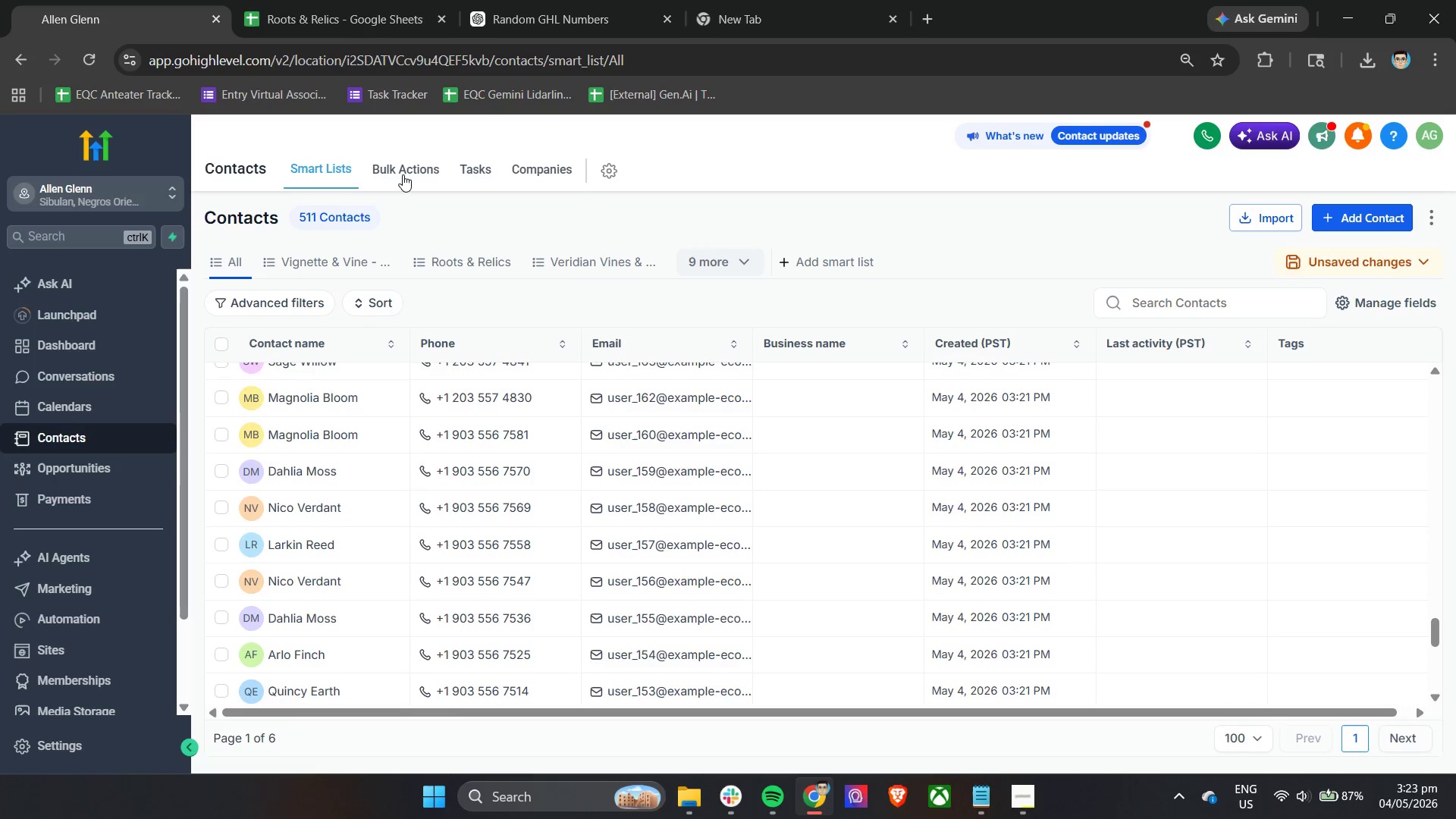 
left_click([403, 174])
 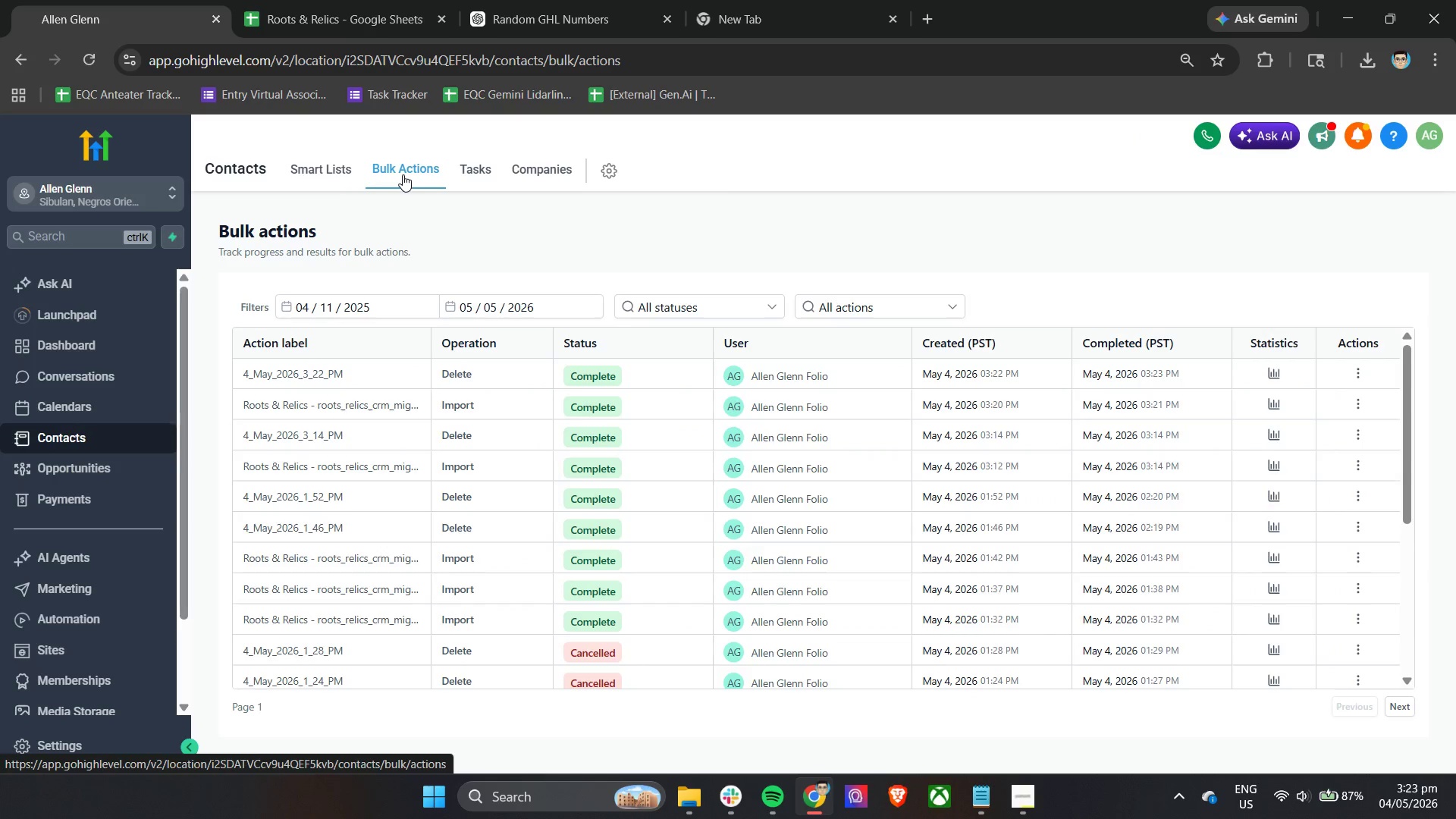 
left_click([357, 160])
 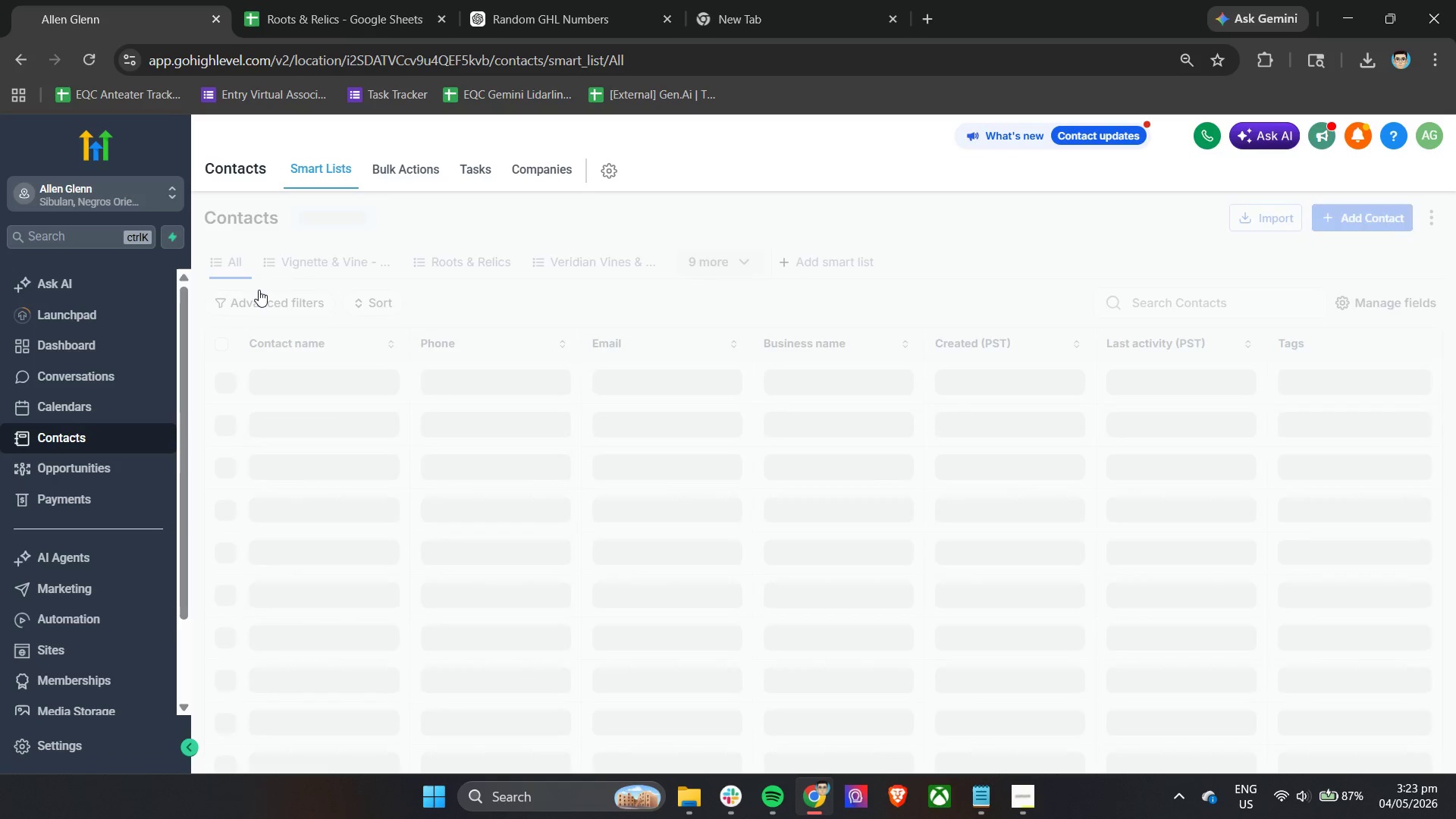 
left_click([276, 310])
 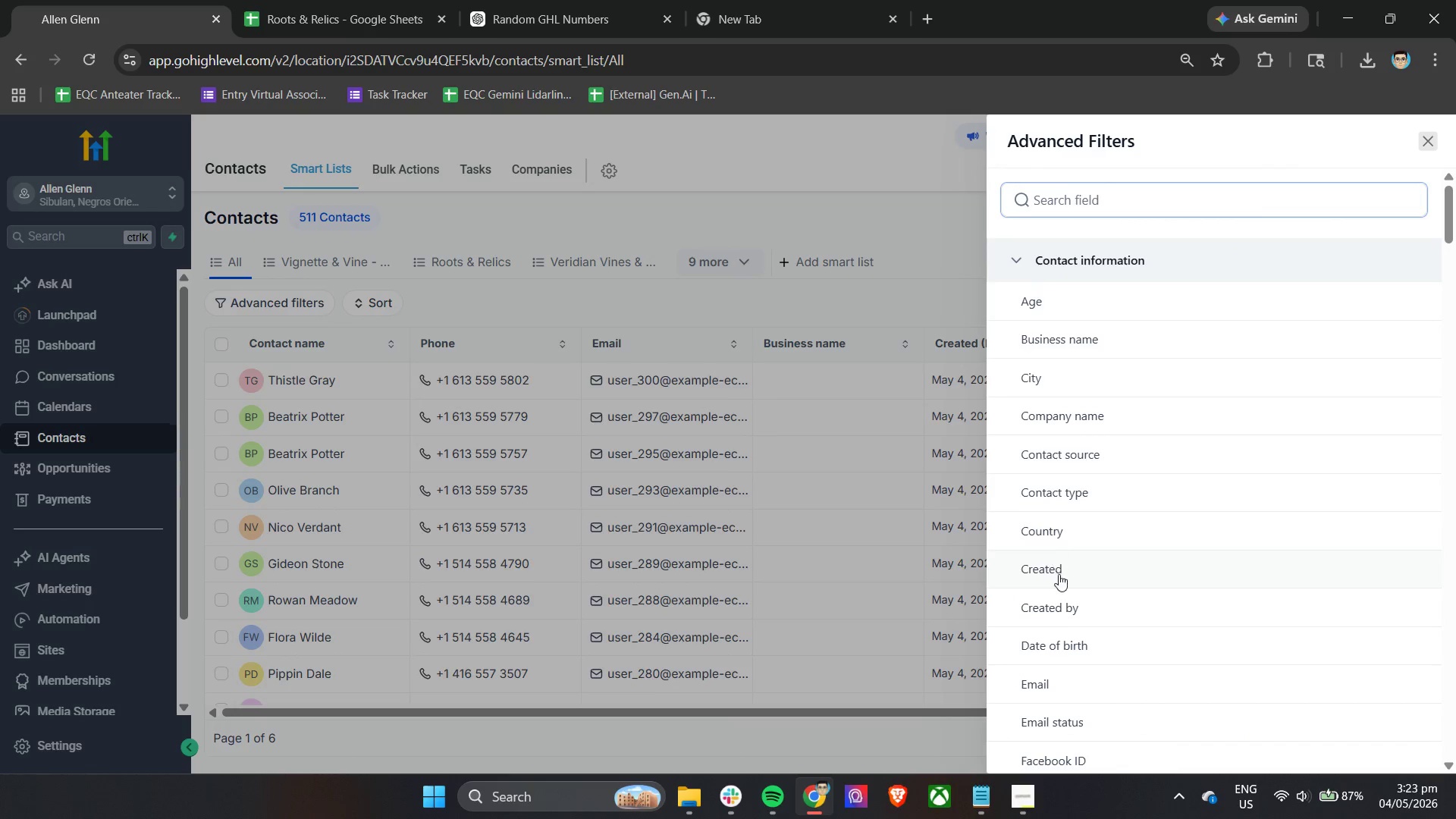 
left_click([1068, 572])
 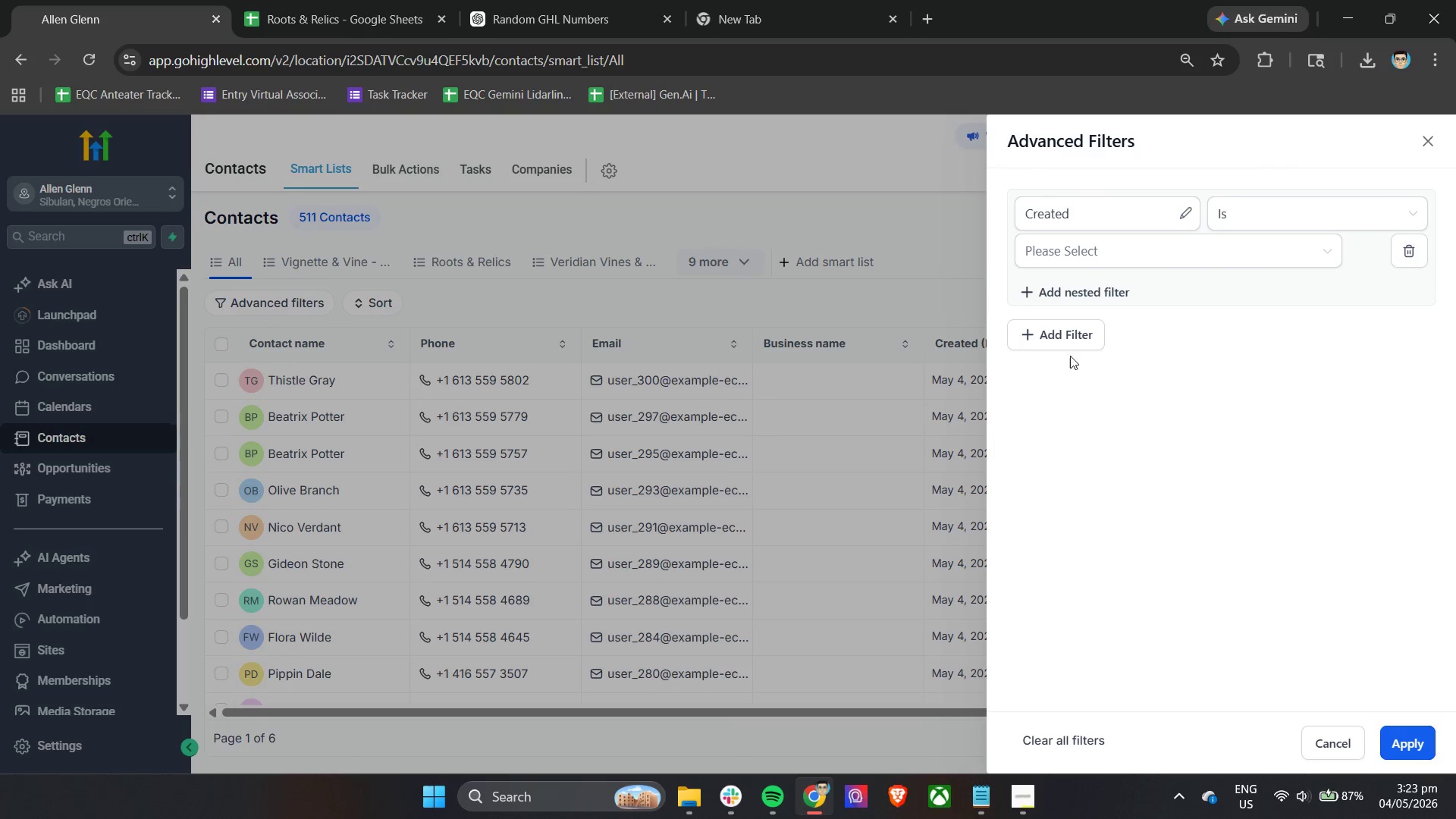 
left_click([1081, 264])
 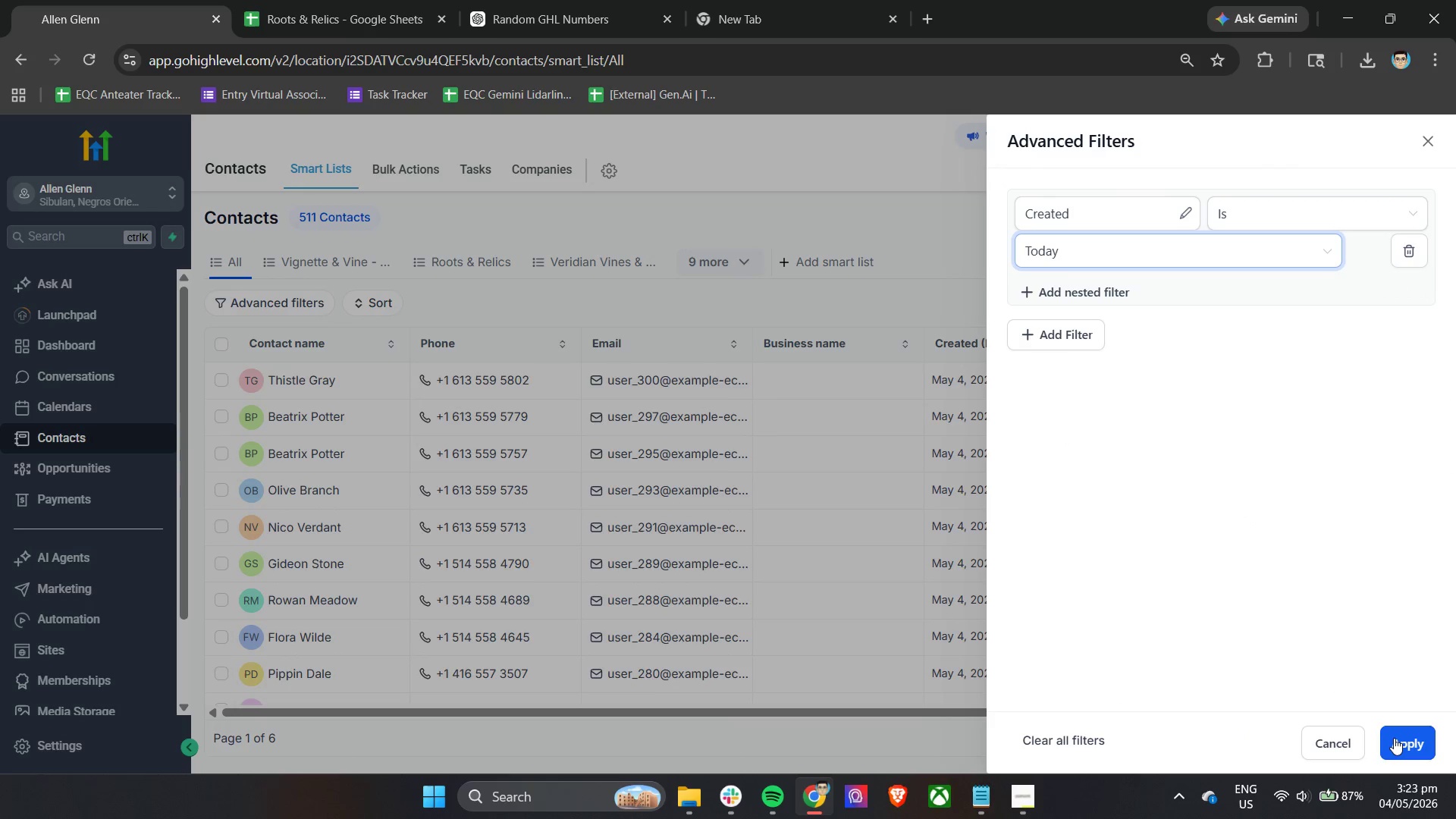 
left_click([1395, 739])
 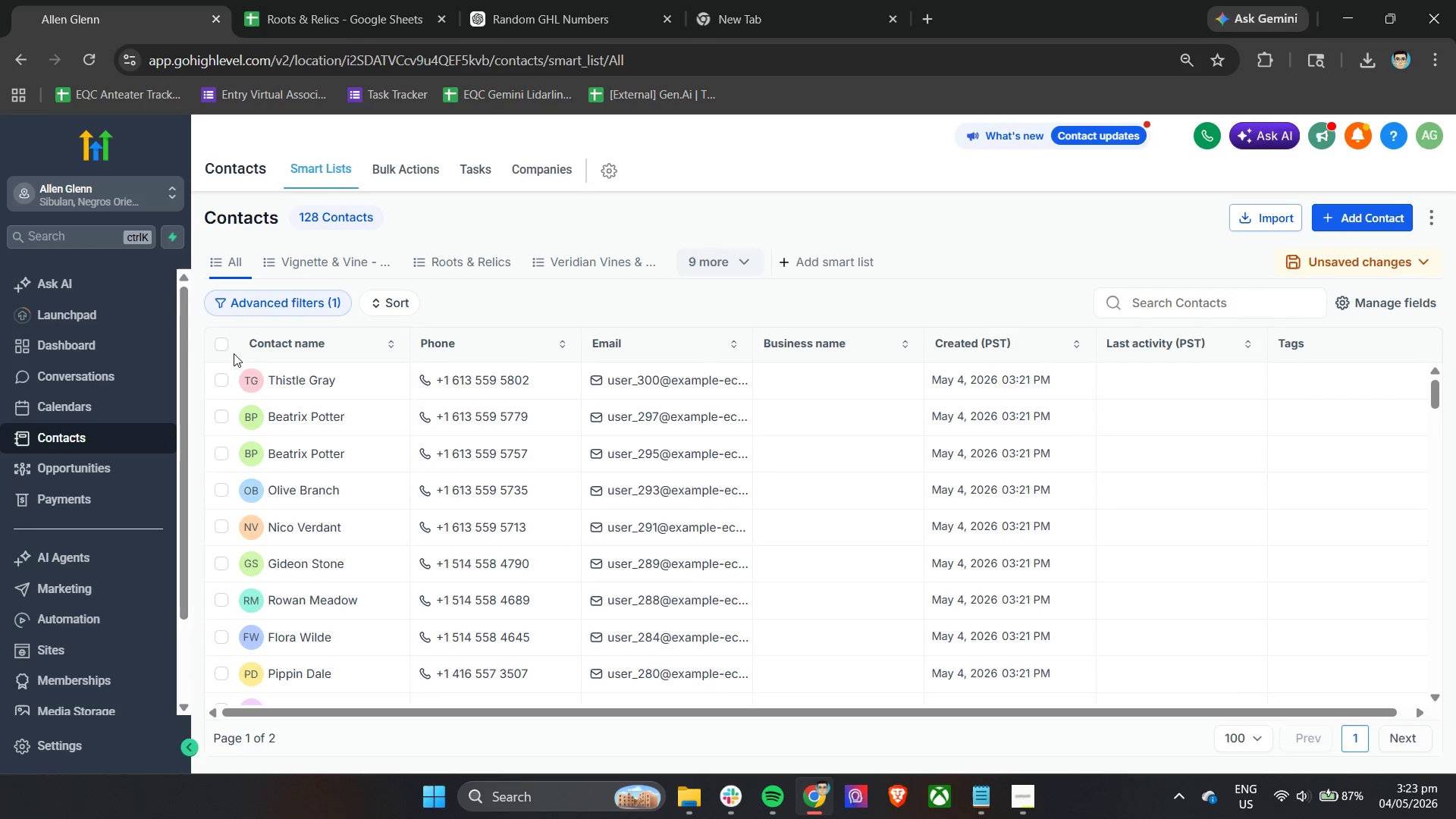 
left_click([224, 345])
 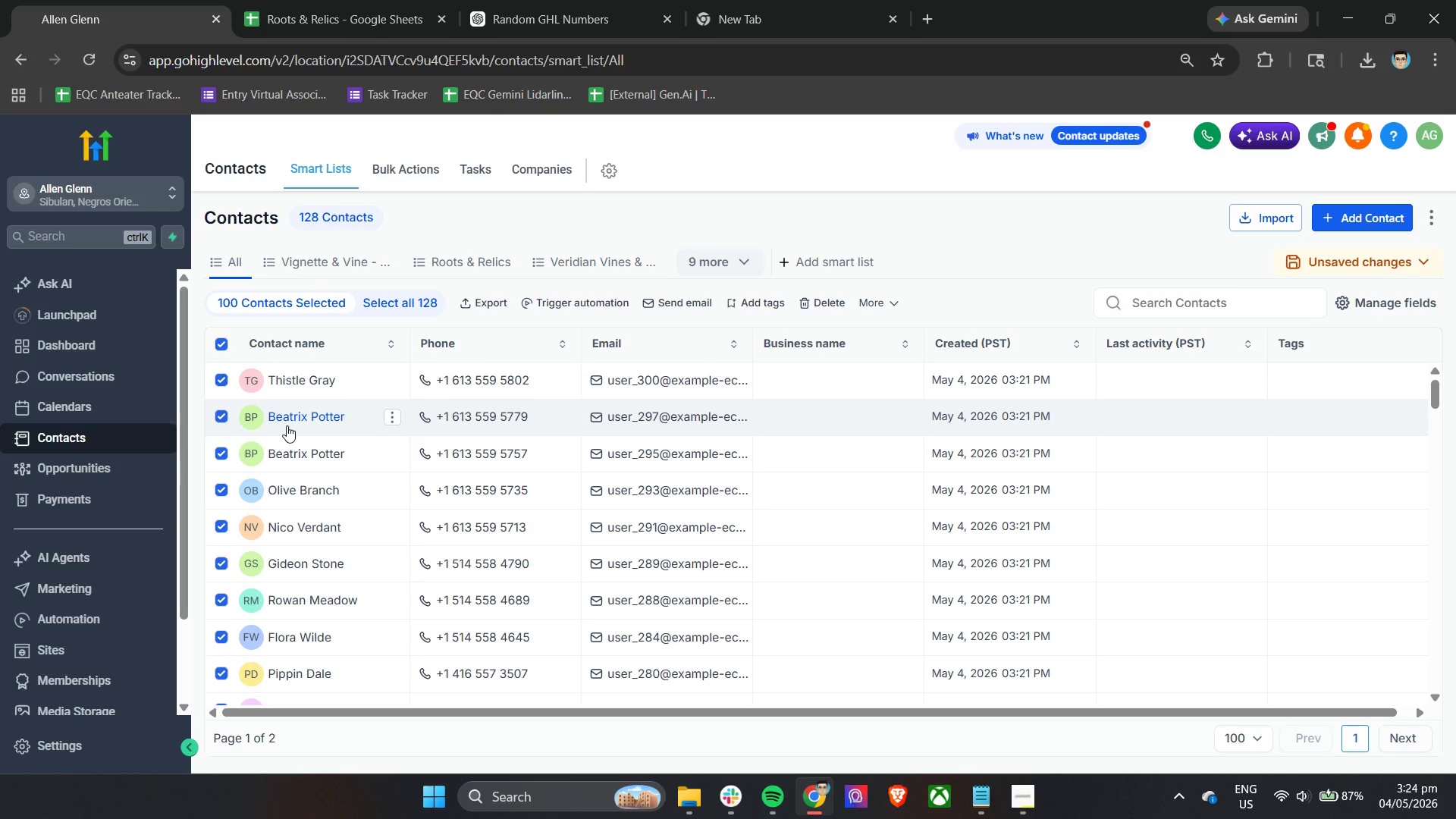 
left_click([692, 0])
 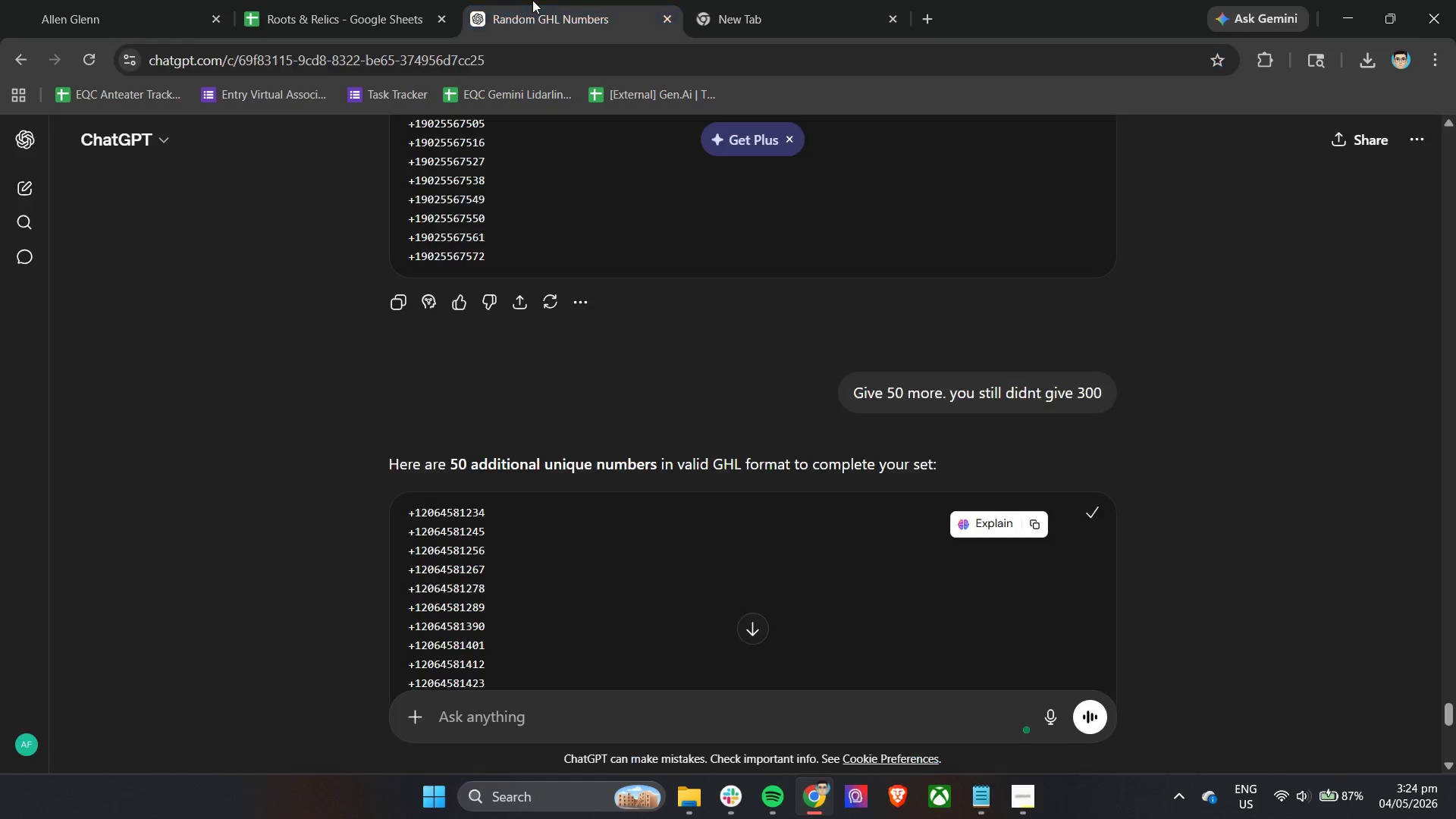 
double_click([362, 0])
 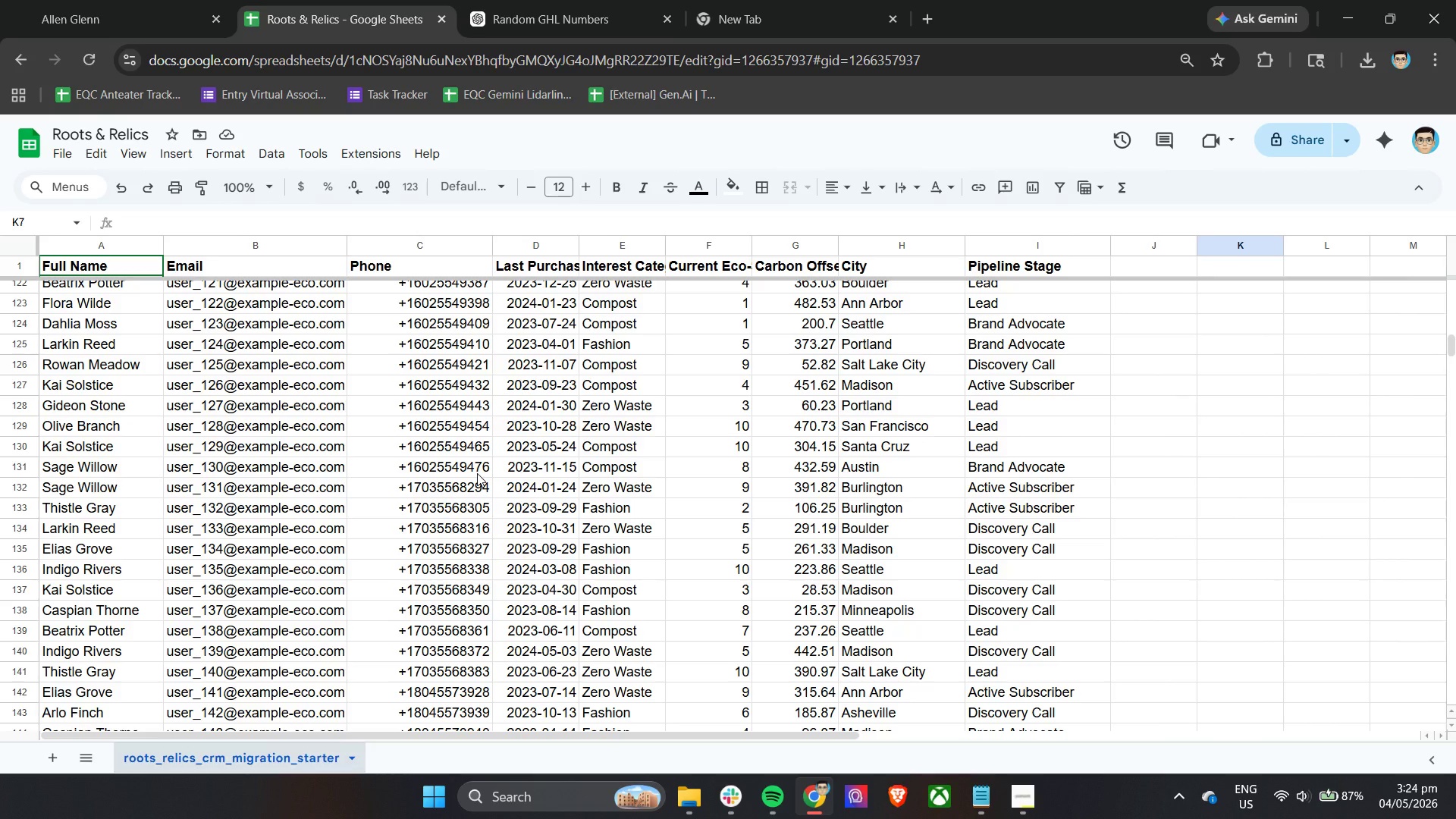 
key(Control+F)
 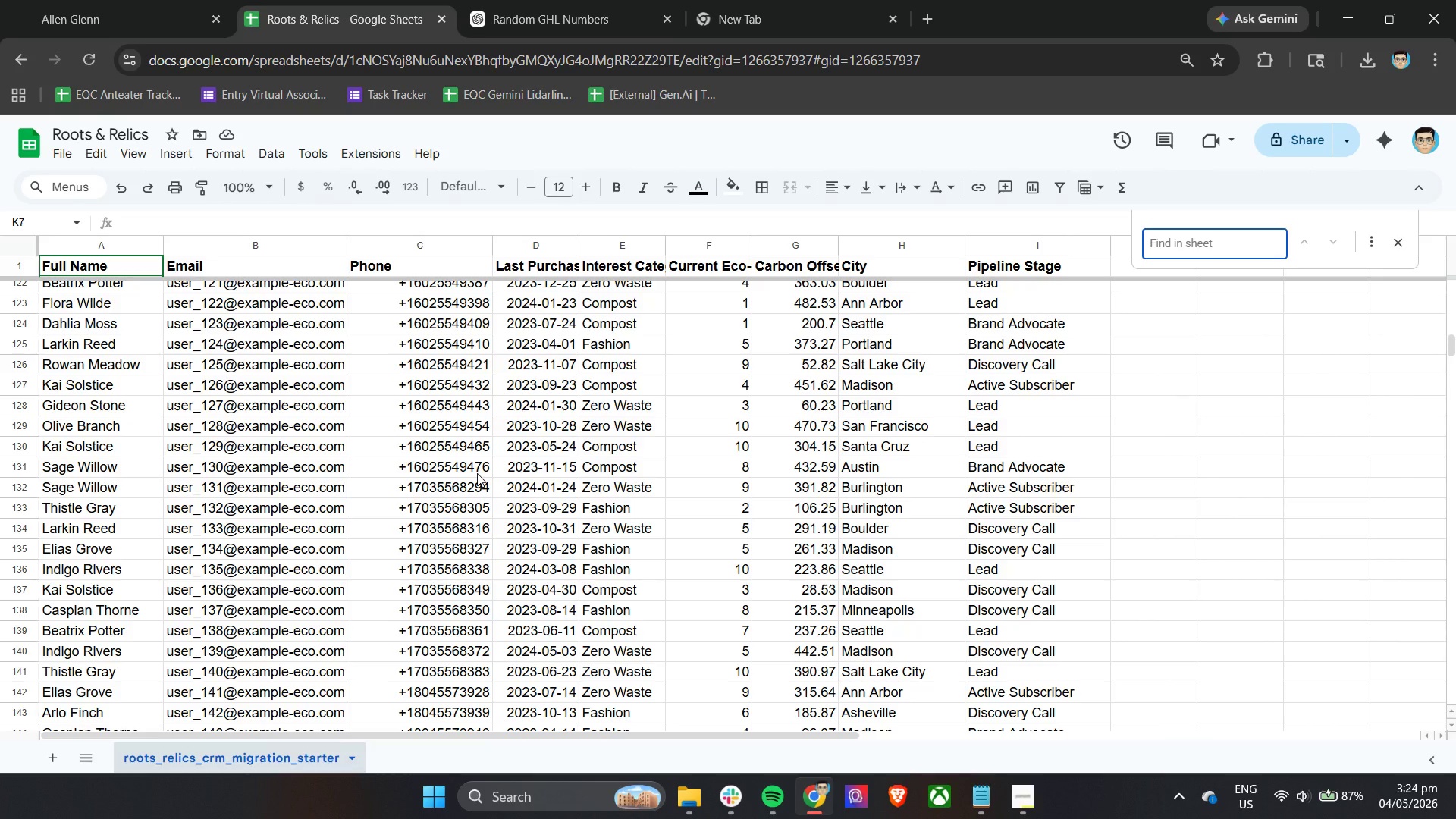 
type(bear)
key(Backspace)
type(t)
 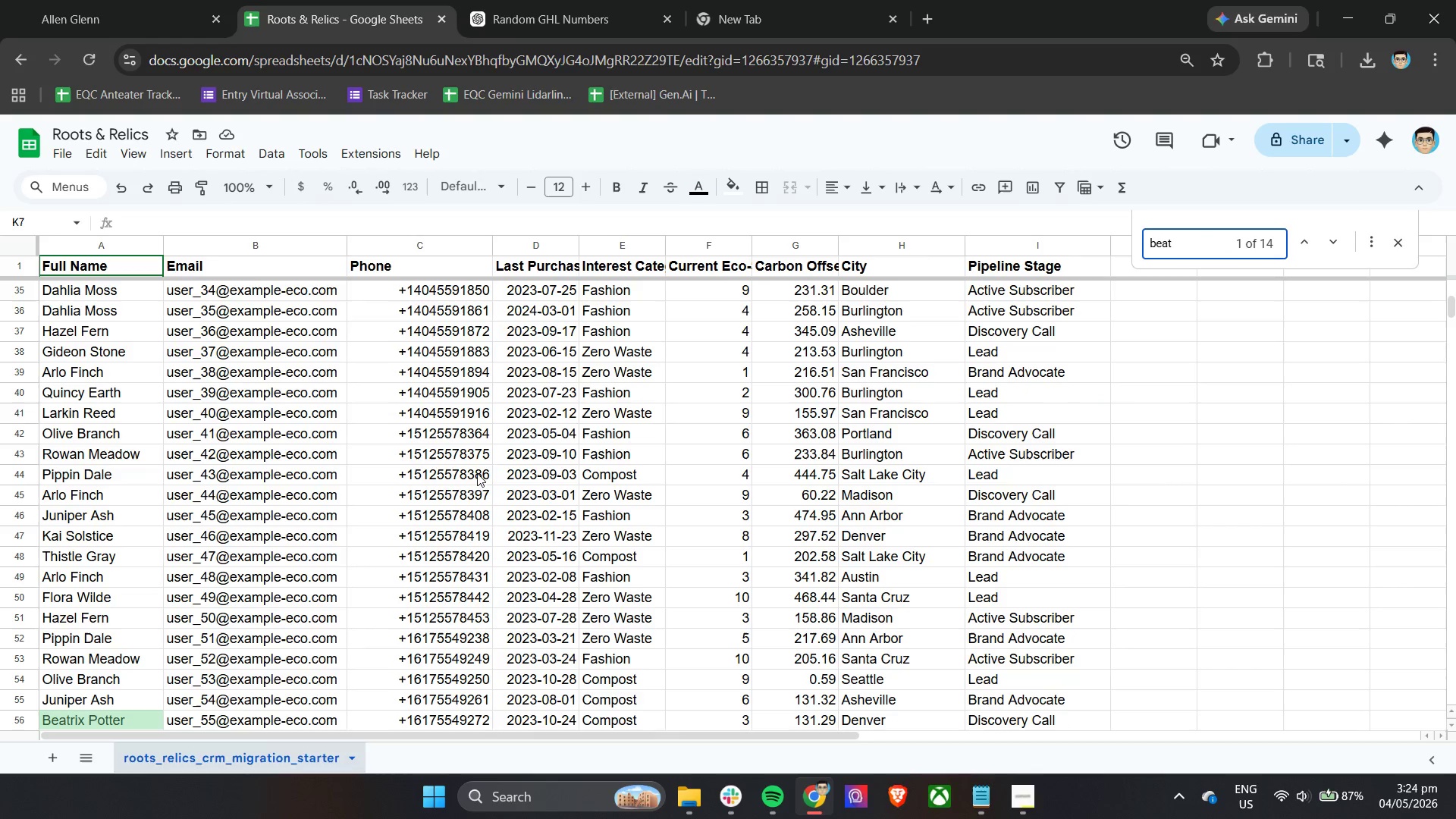 
key(Enter)
 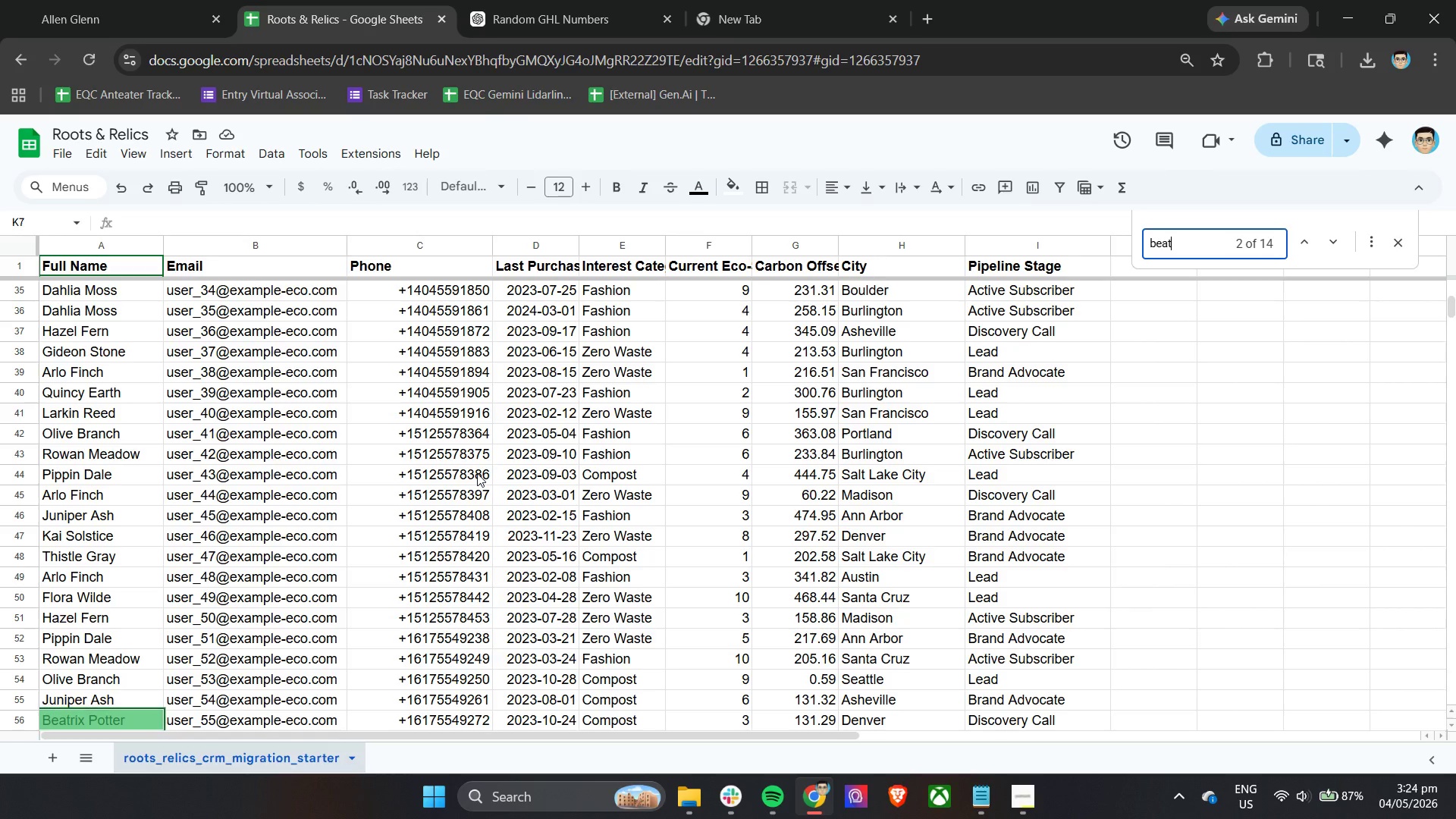 
key(Enter)
 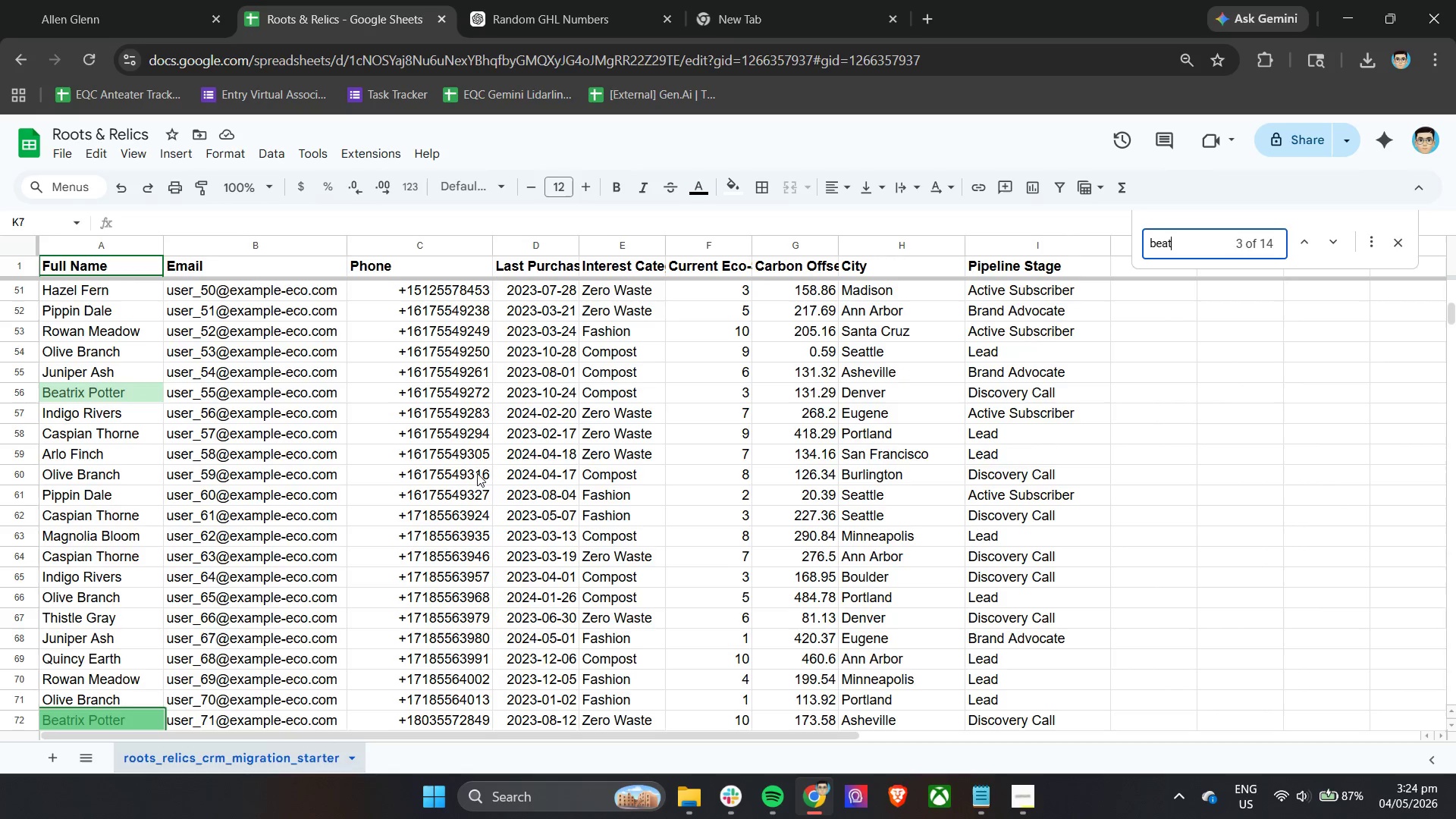 
key(Enter)
 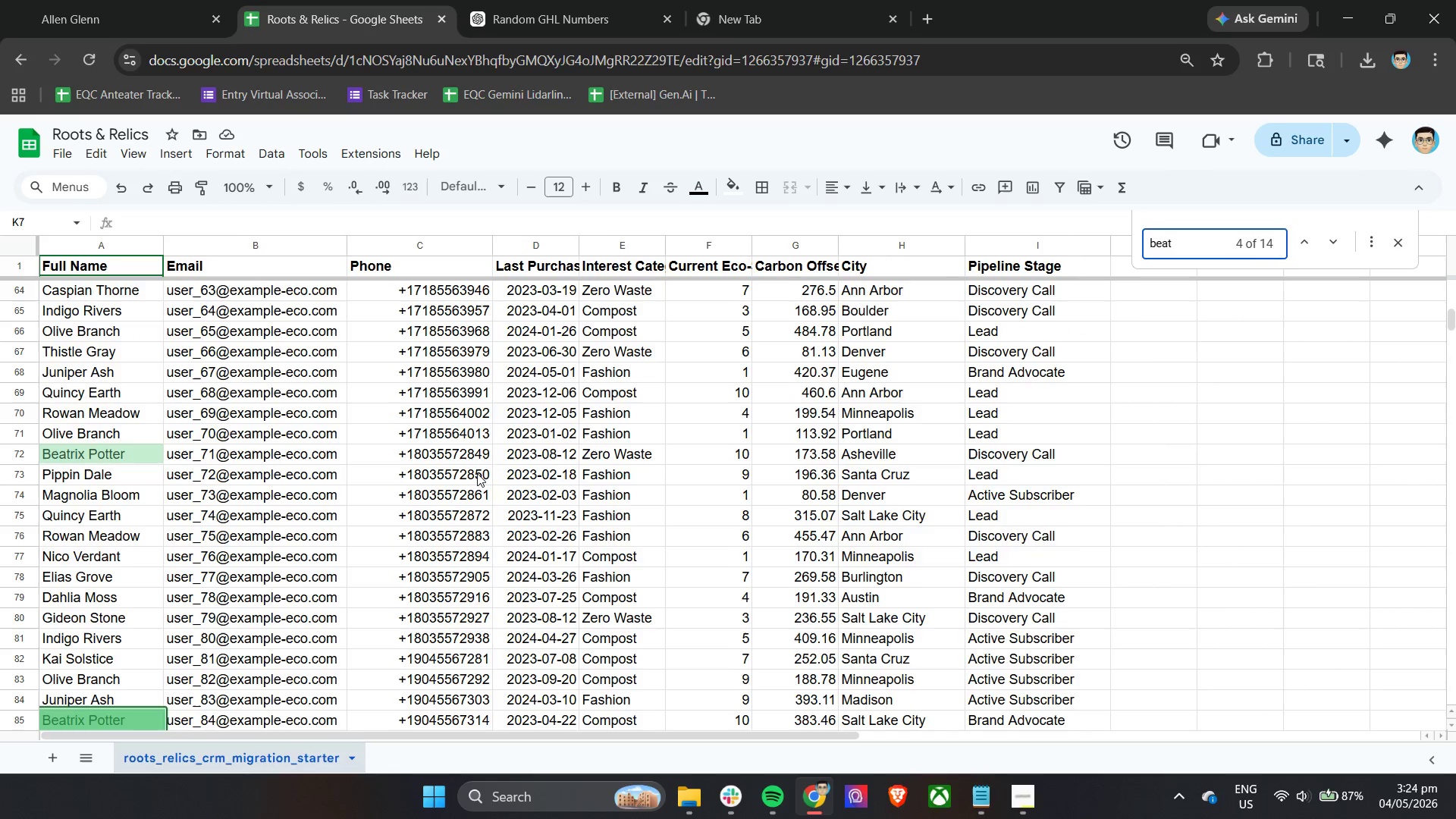 
key(Enter)
 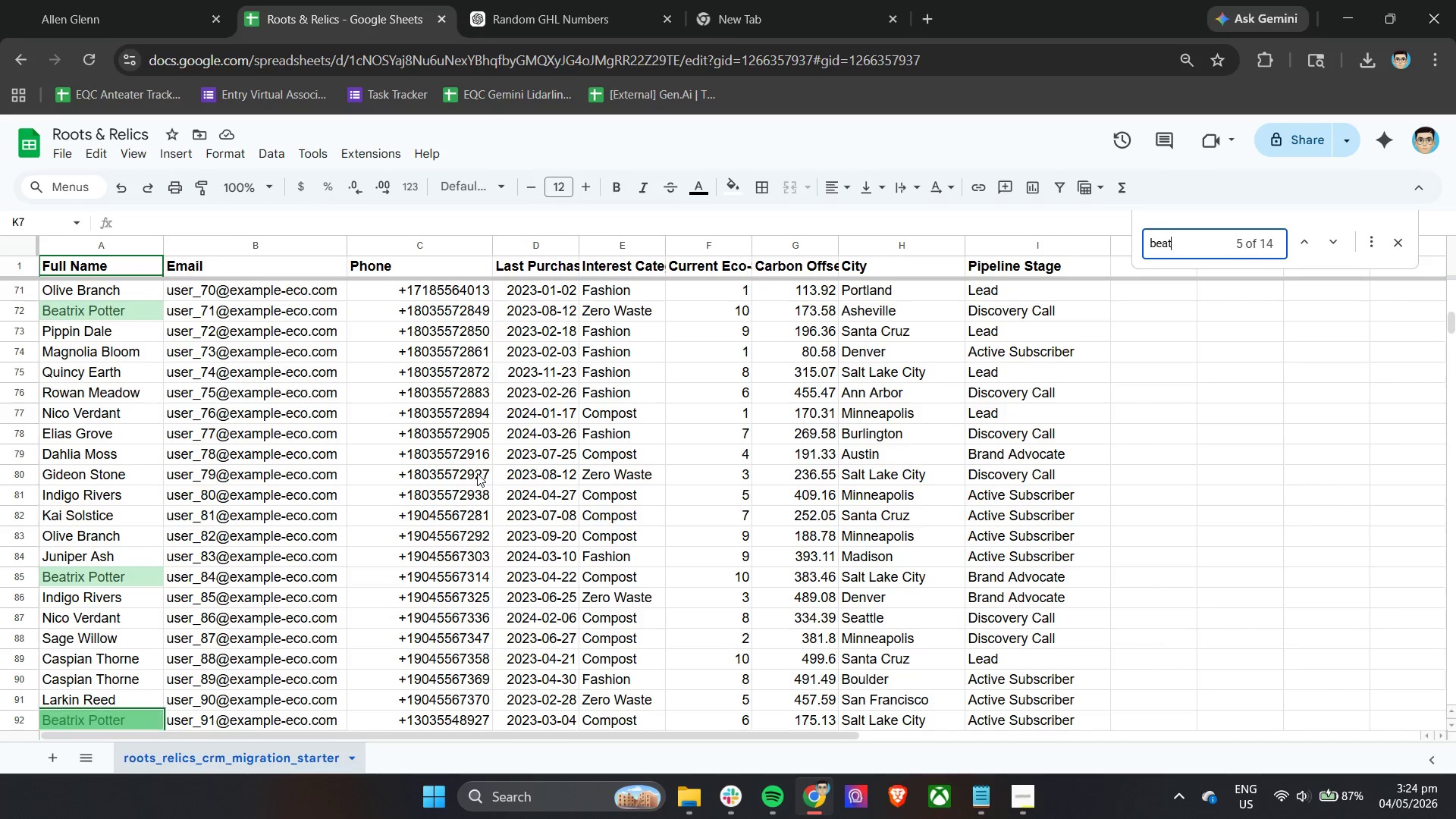 
key(Enter)
 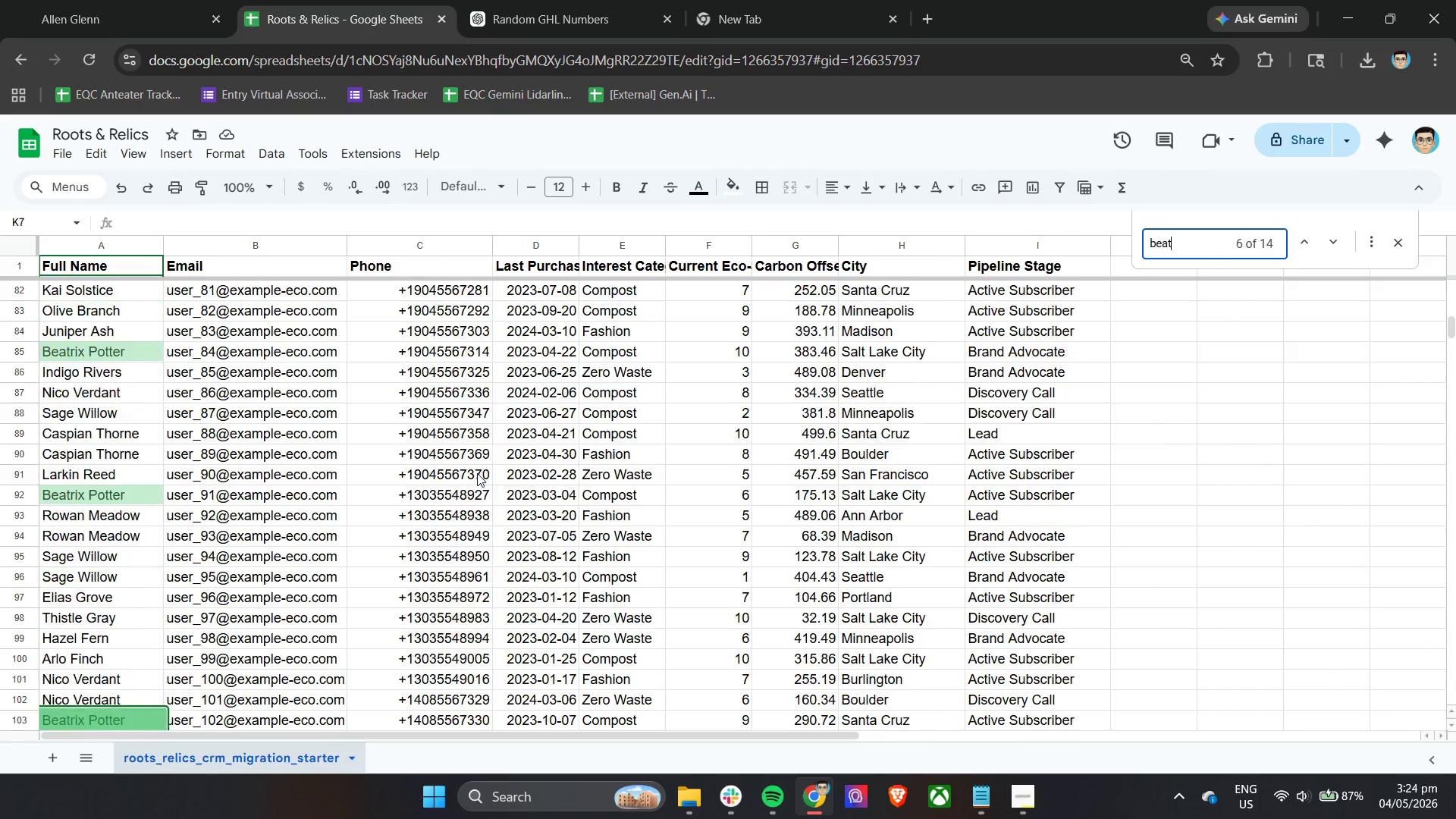 
key(Enter)
 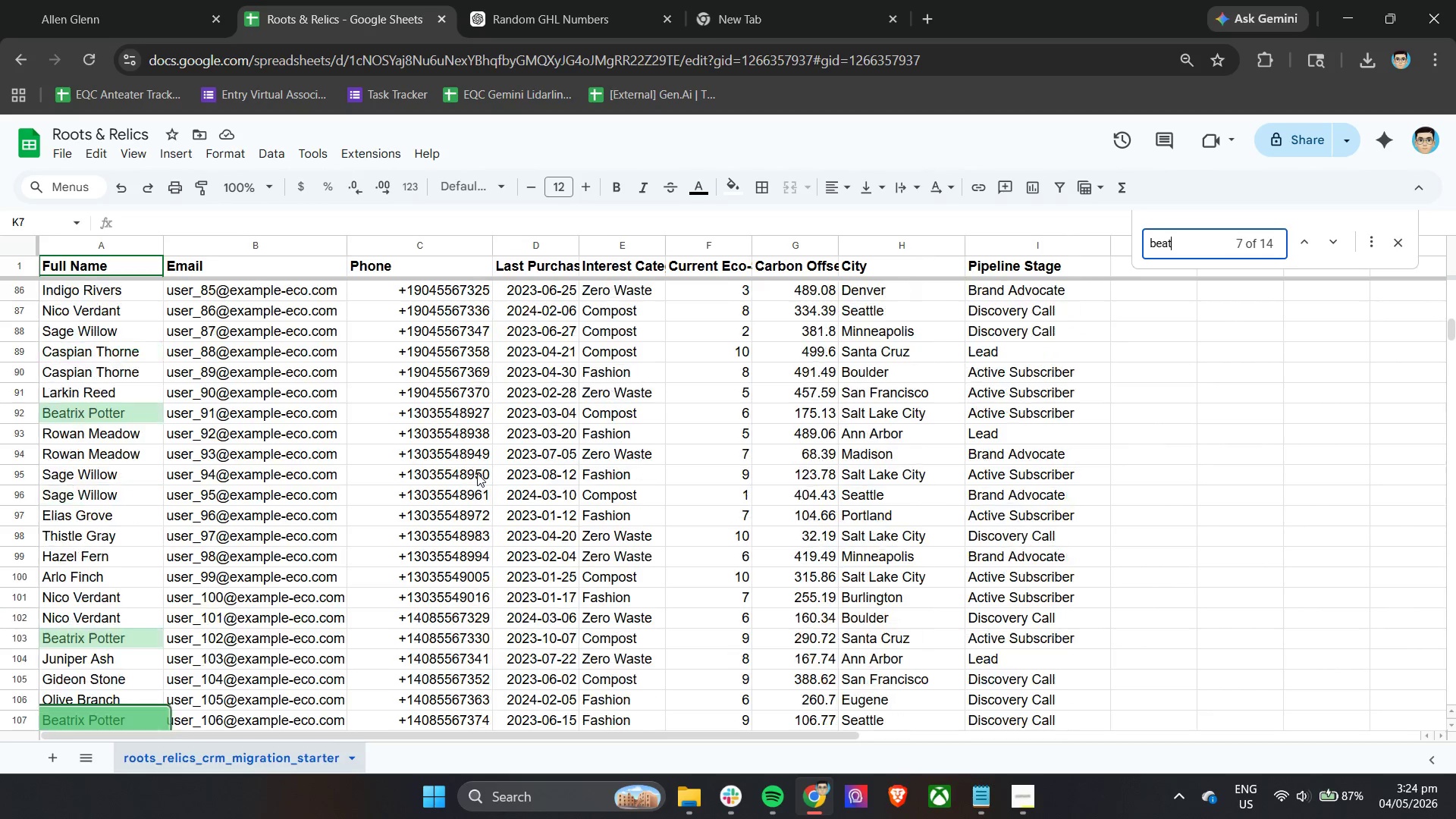 
key(Enter)
 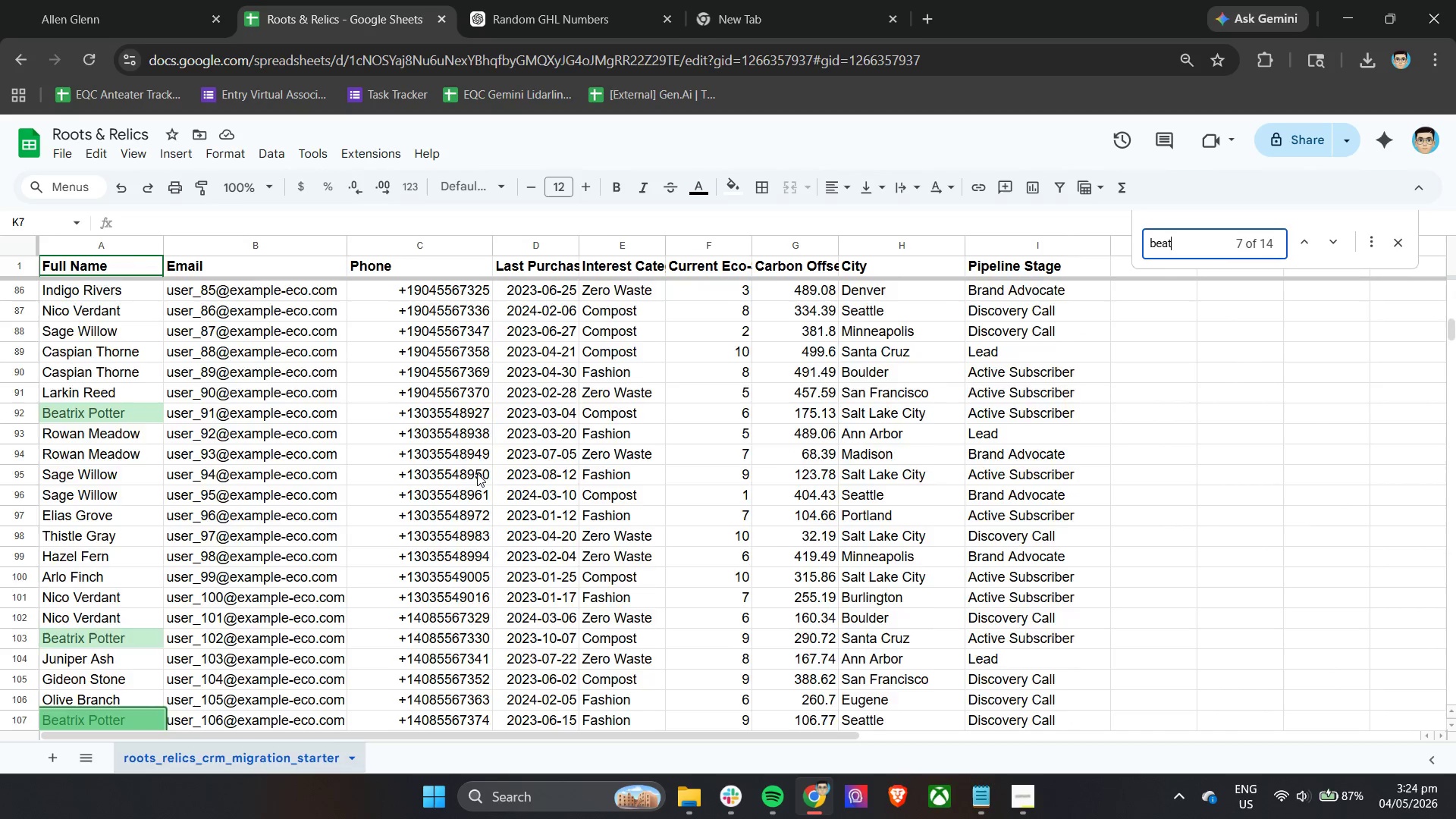 
key(Enter)
 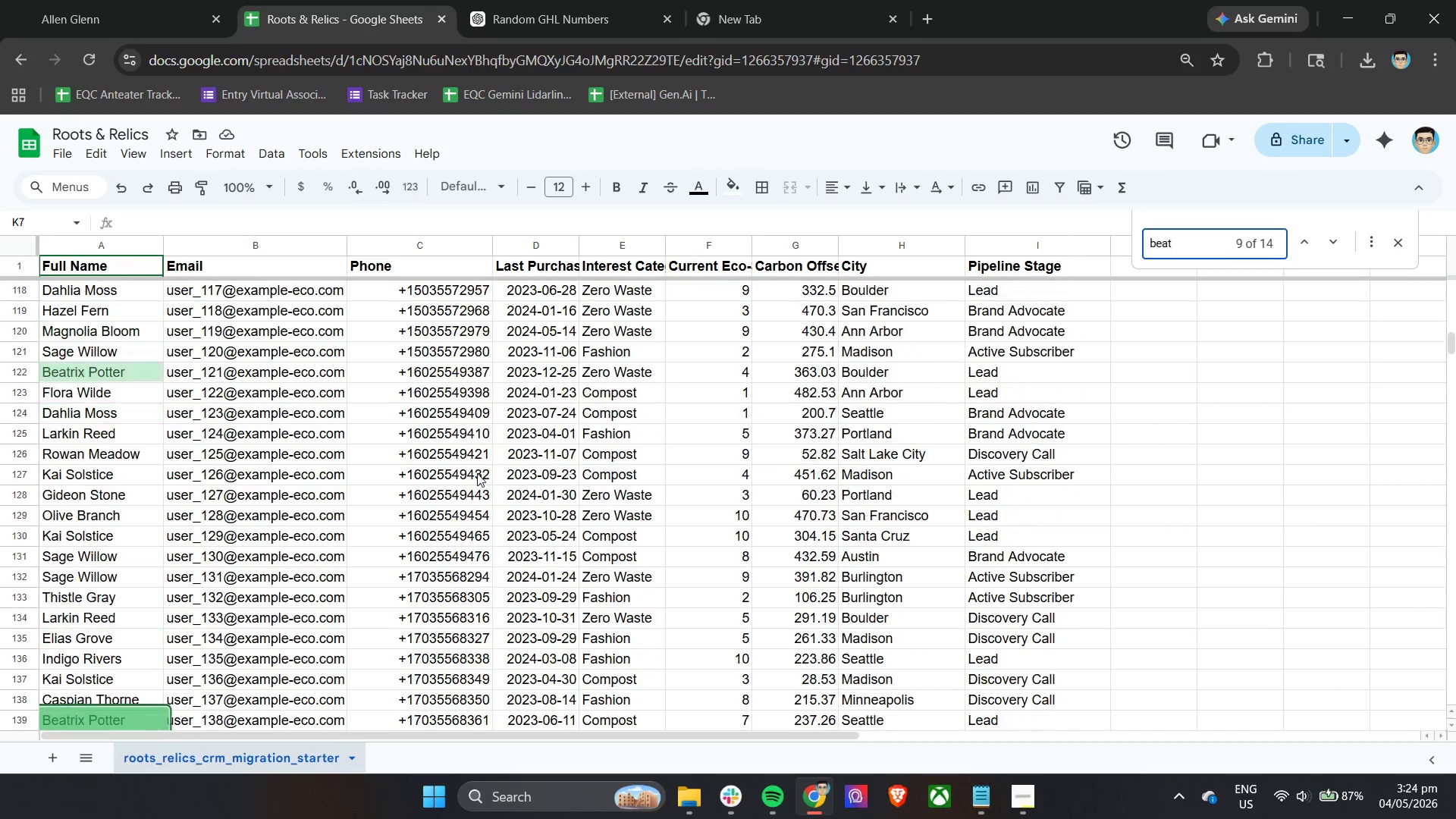 
key(Enter)
 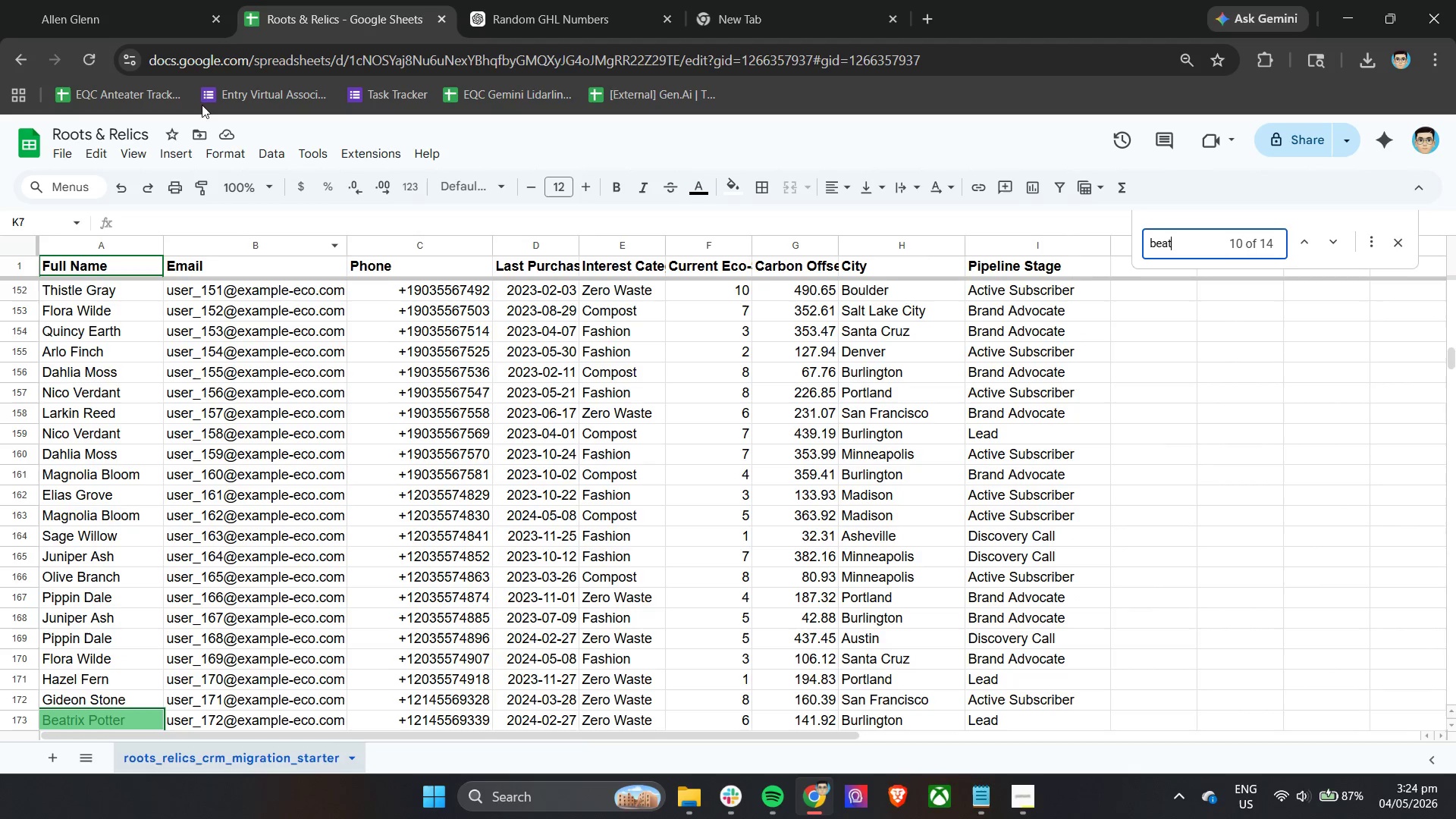 
left_click([63, 0])
 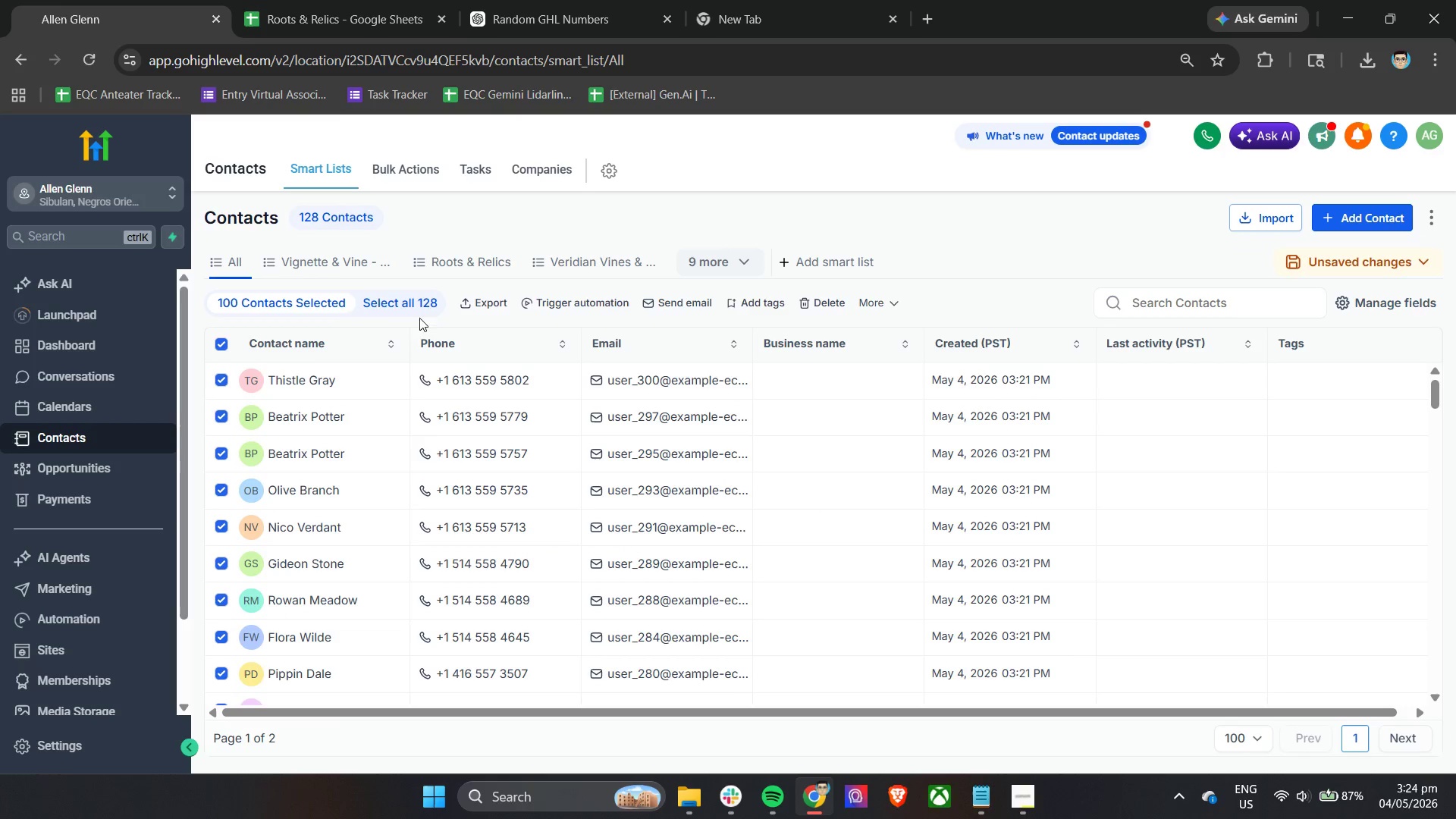 
left_click([402, 310])
 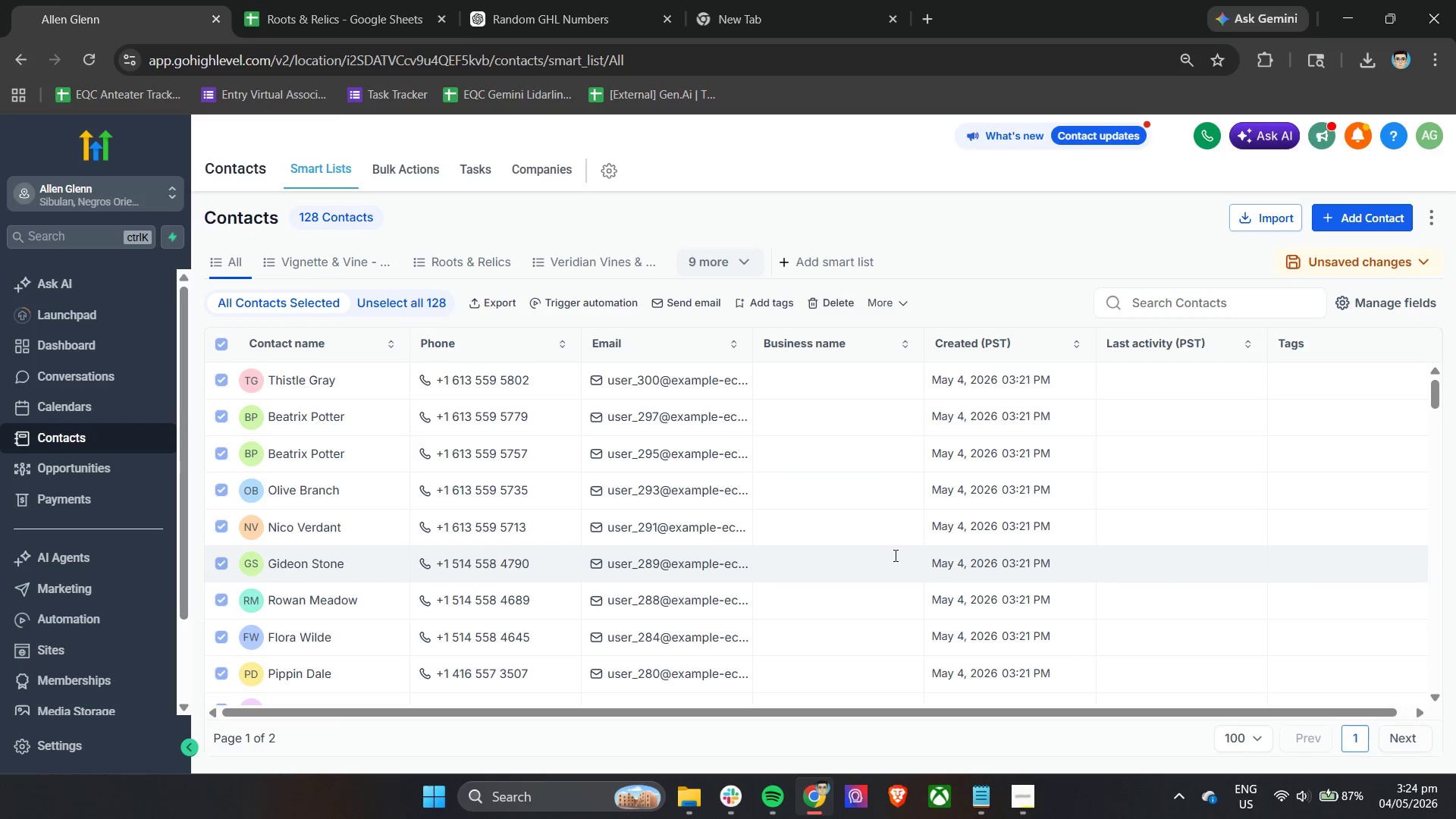 
scroll: coordinate [899, 548], scroll_direction: down, amount: 34.0
 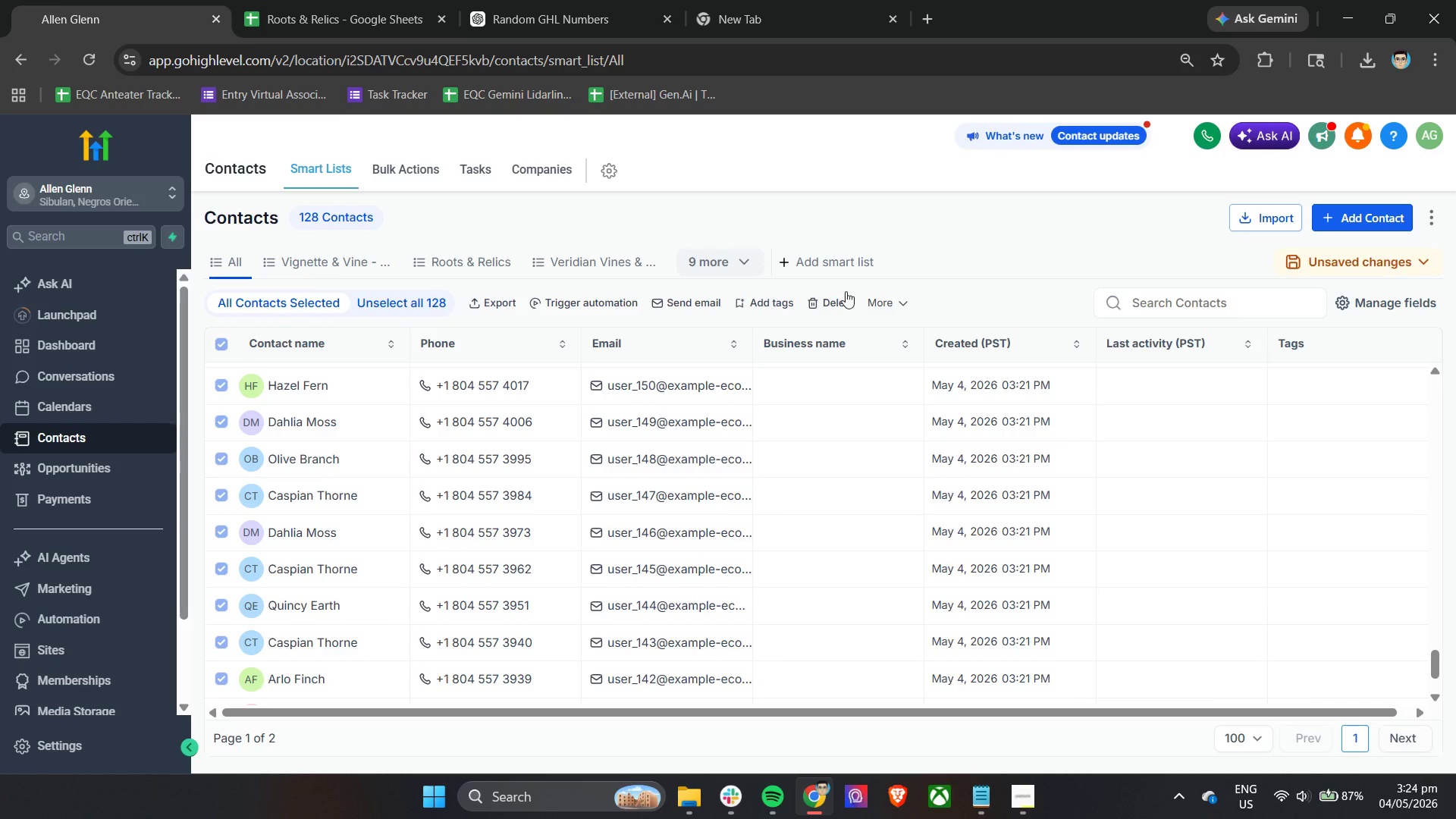 
left_click([830, 298])
 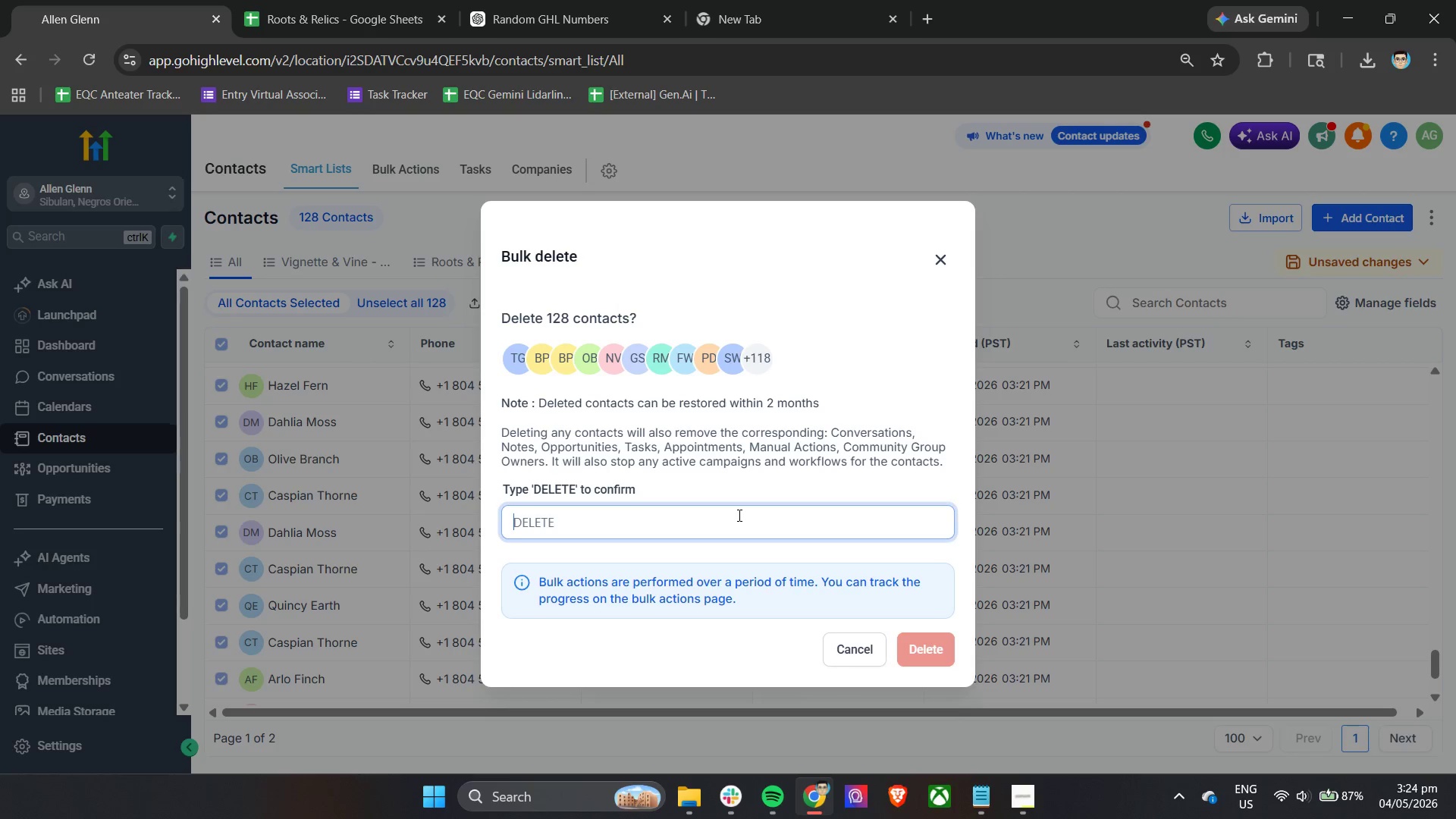 
type(DELETE)
 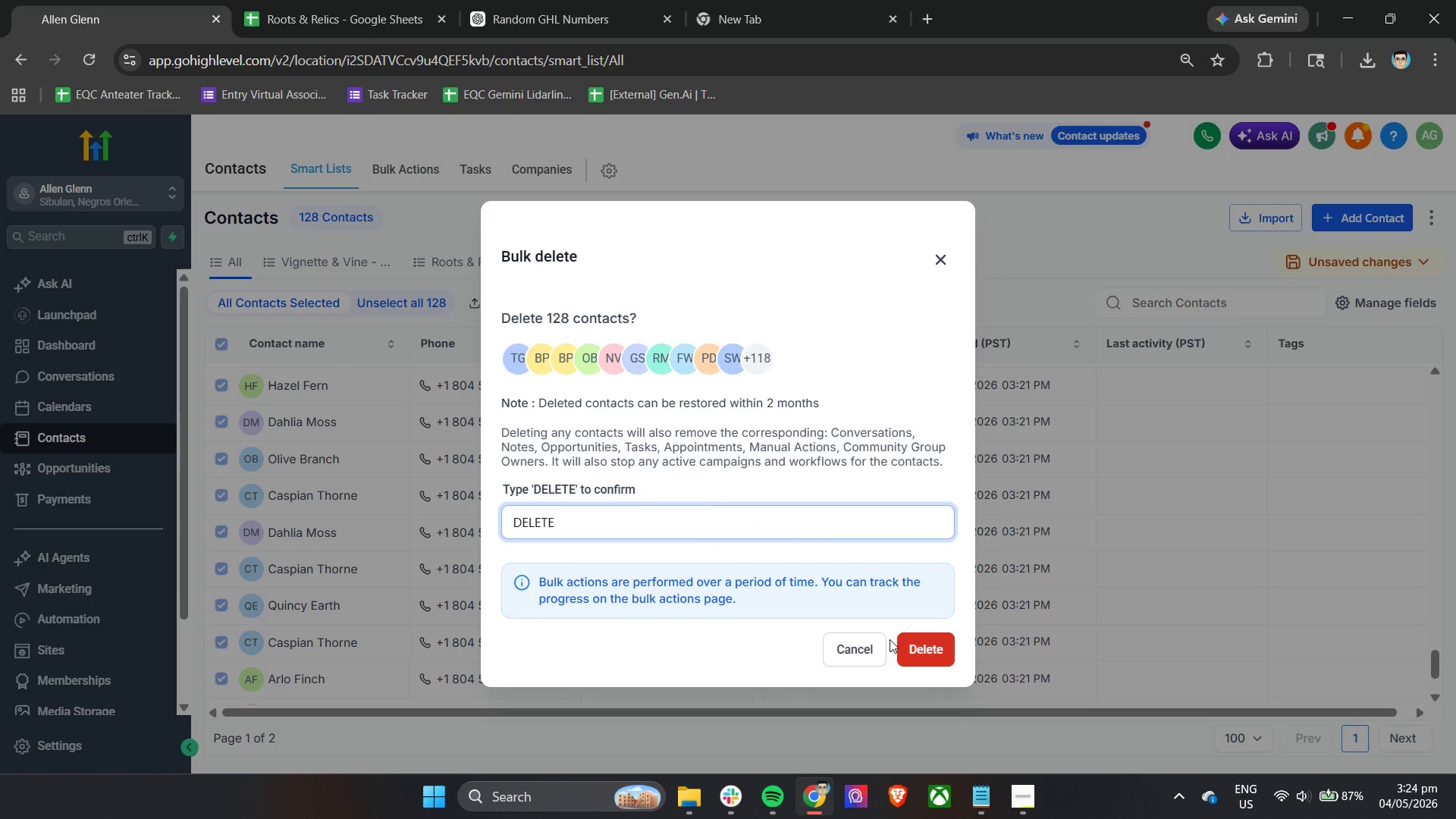 
double_click([908, 646])
 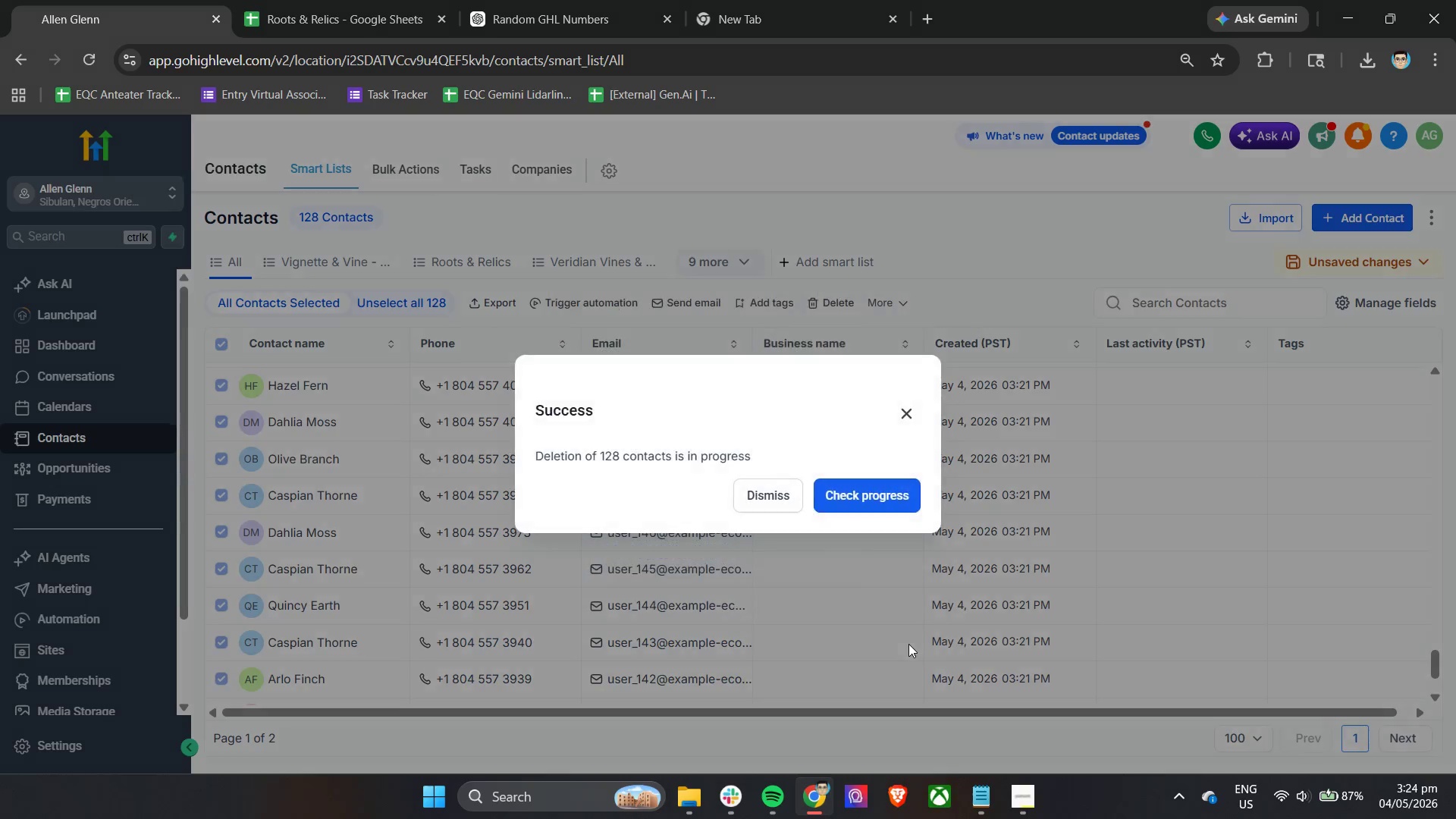 
left_click([864, 491])
 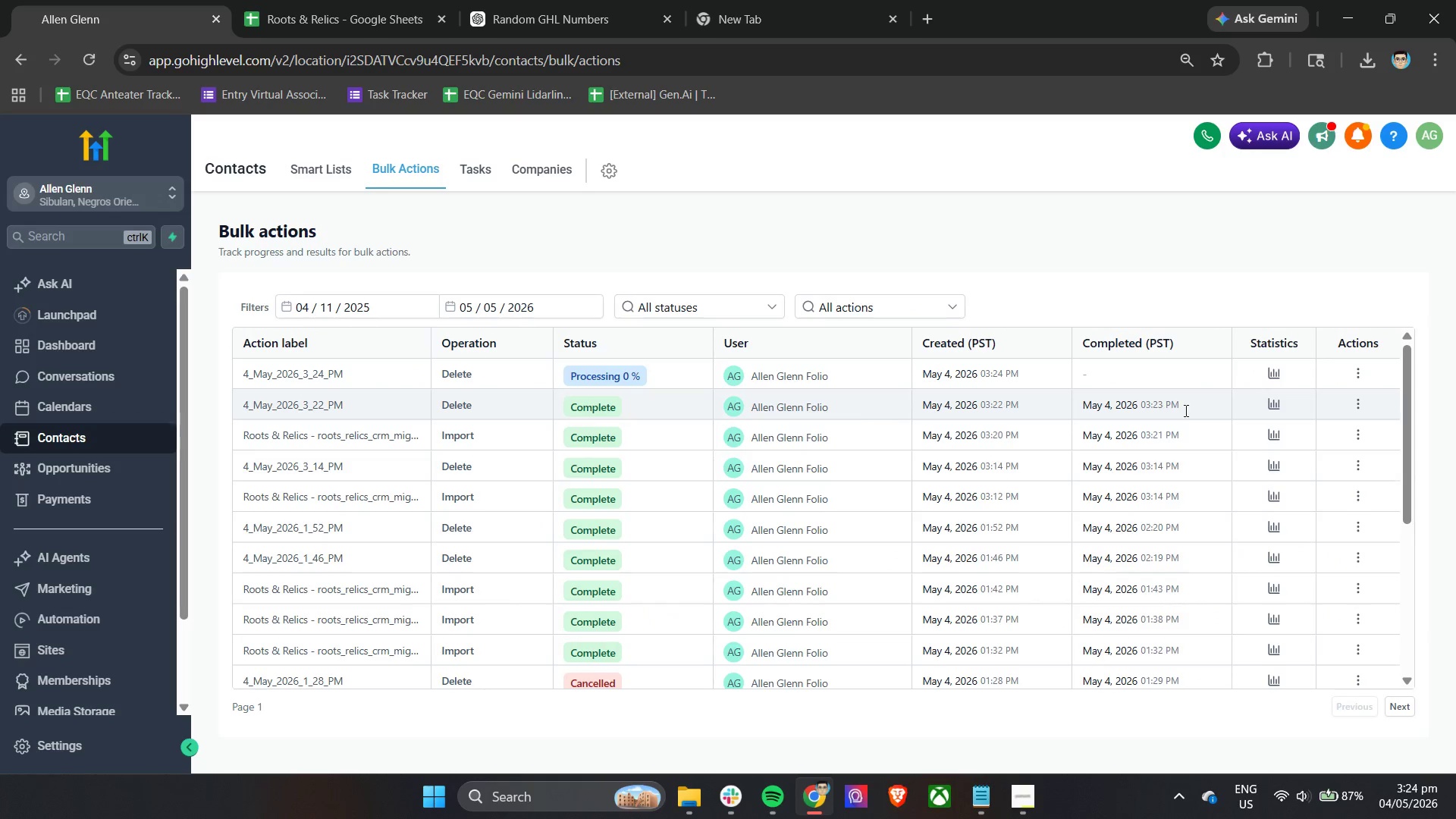 
left_click([1279, 371])
 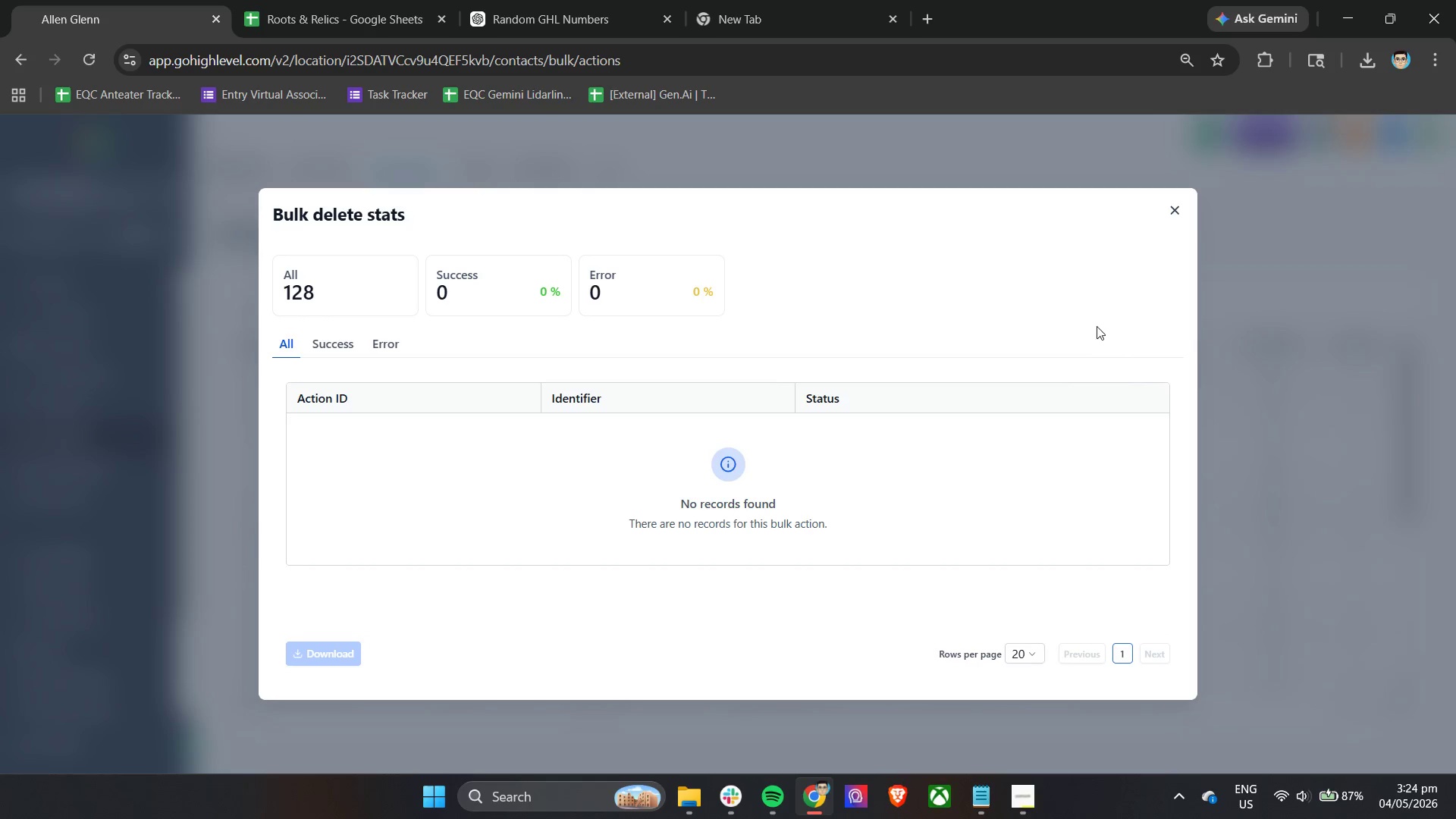 
left_click([1179, 209])
 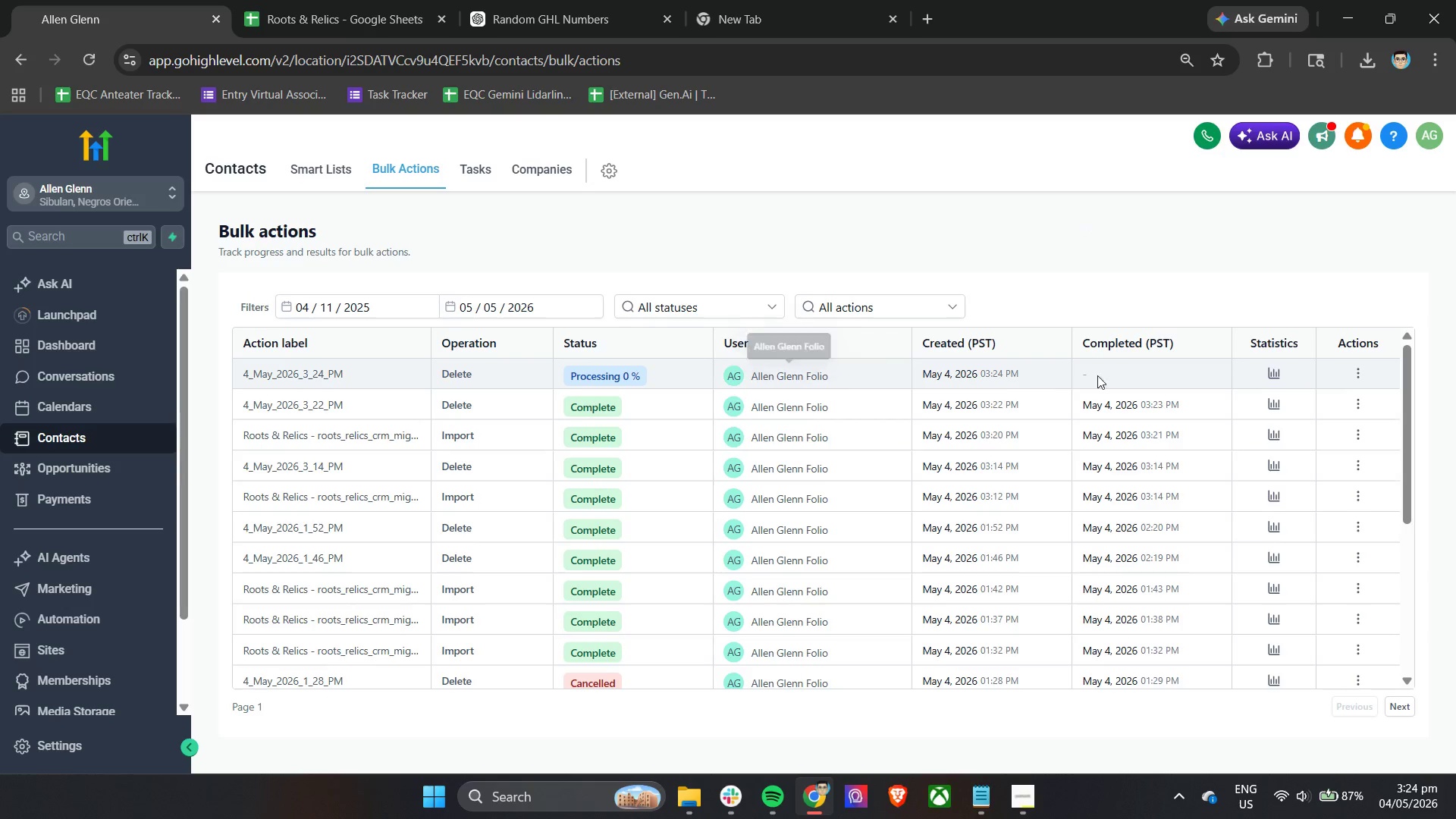 
left_click([1275, 374])
 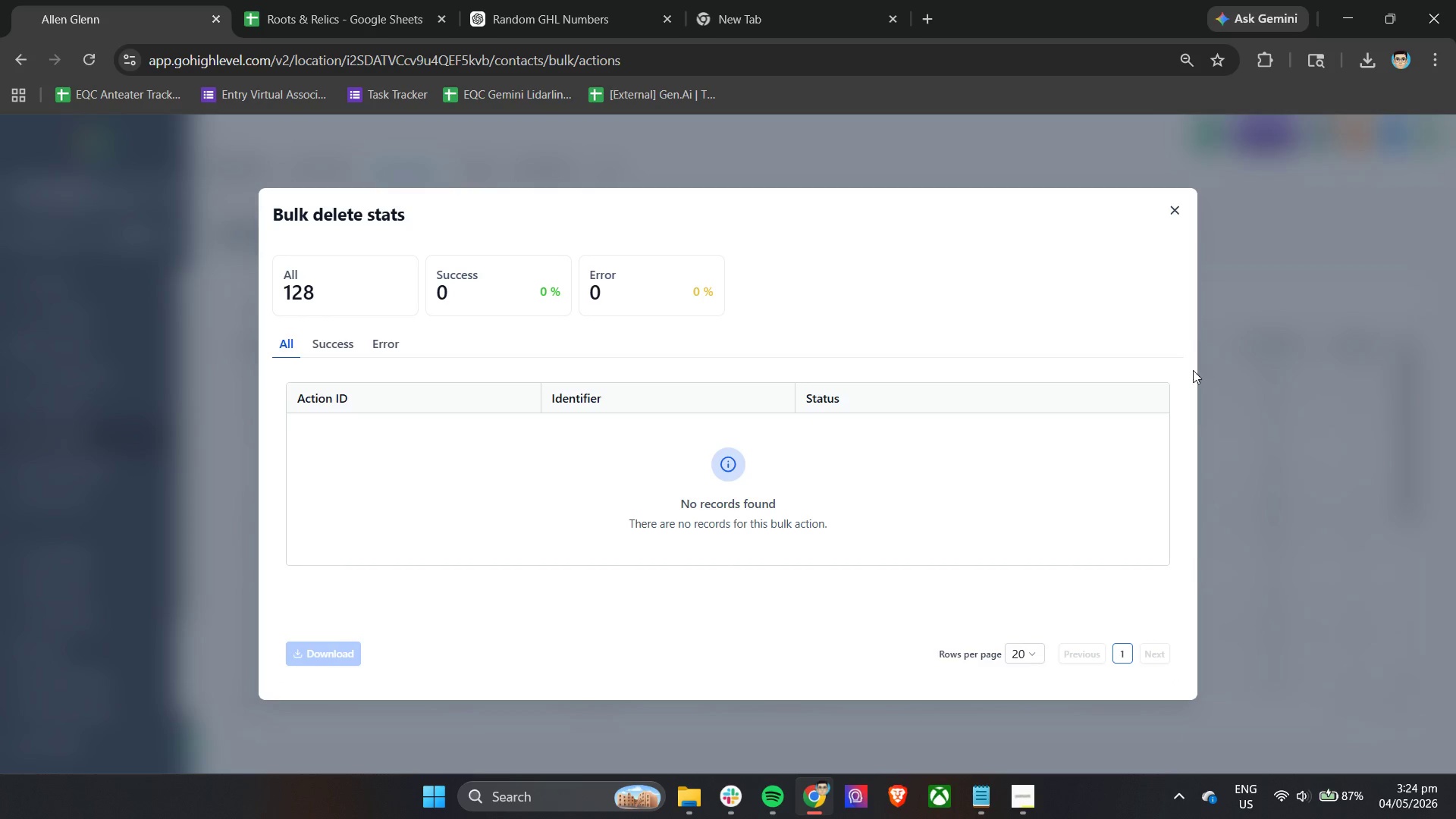 
left_click([1173, 209])
 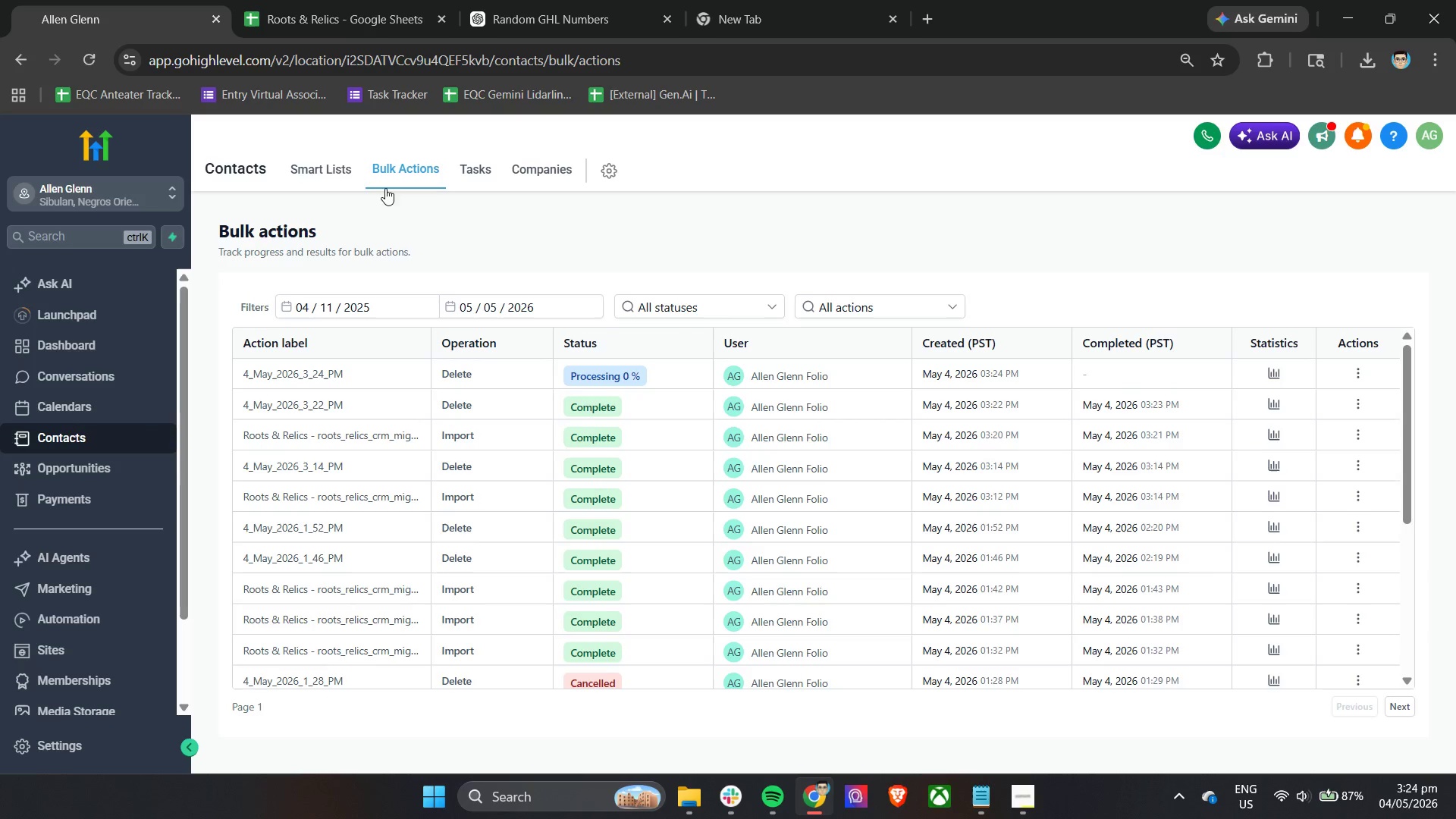 
left_click([325, 173])
 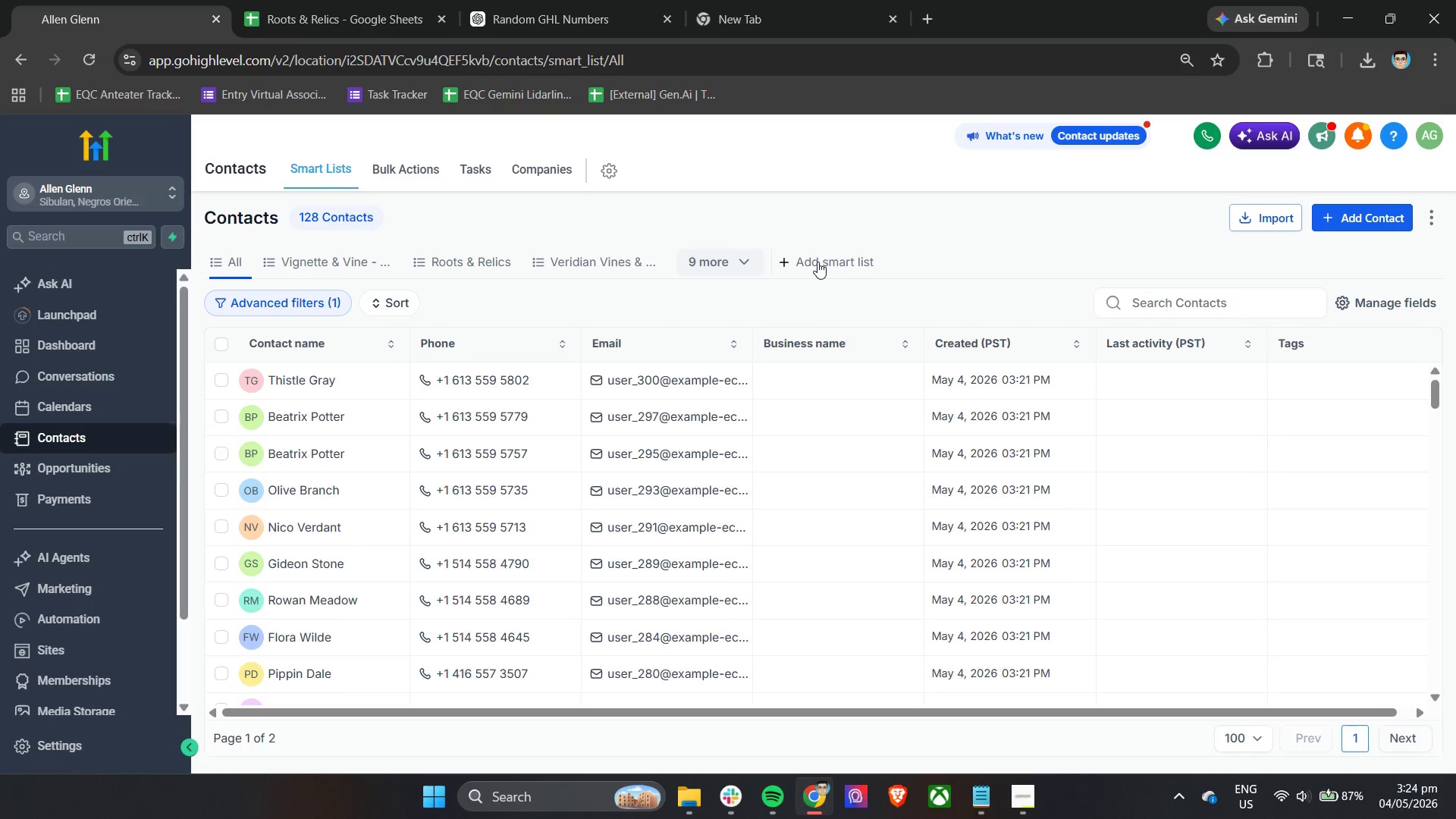 
left_click([739, 259])
 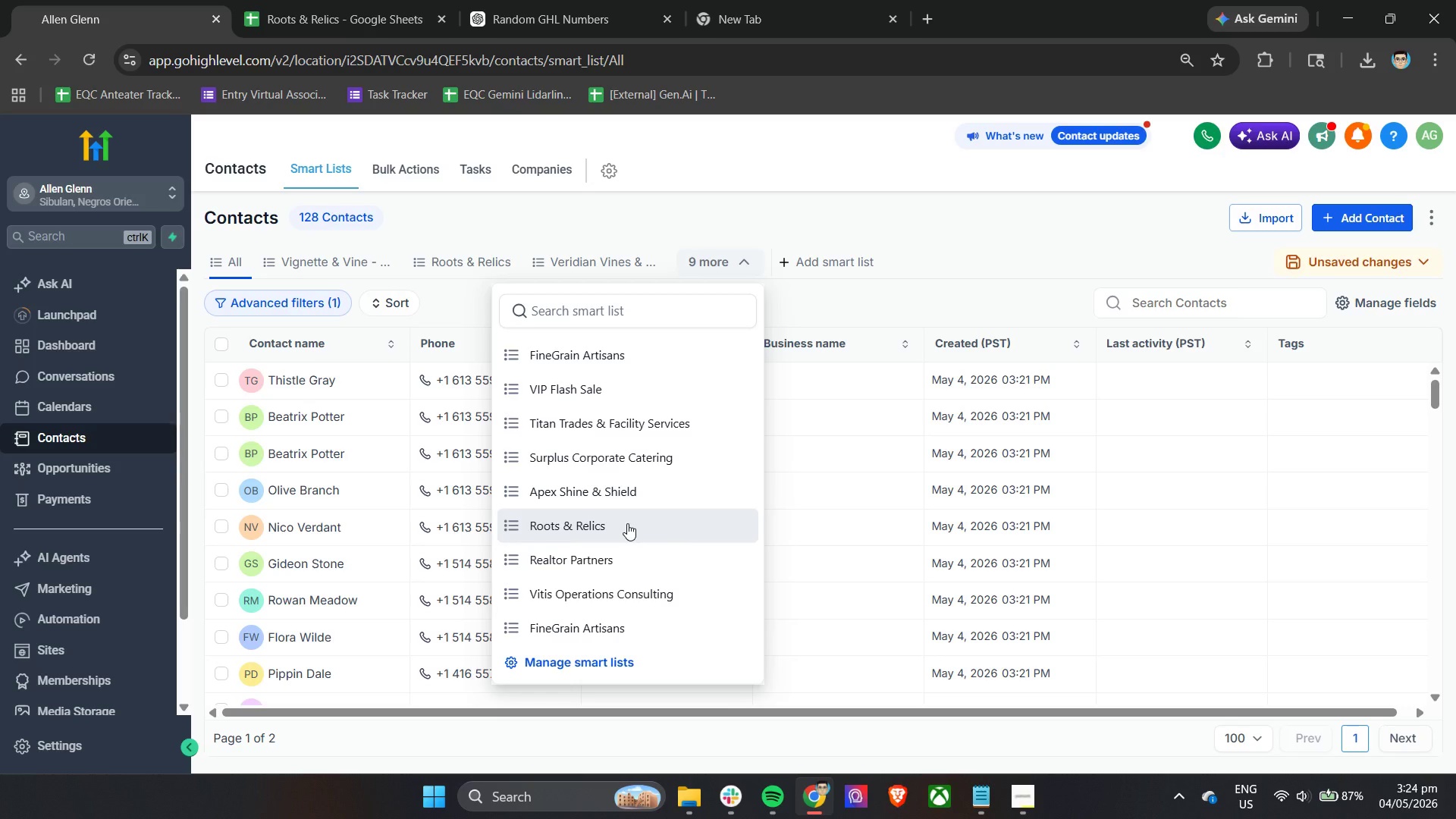 
scroll: coordinate [629, 526], scroll_direction: down, amount: 4.0
 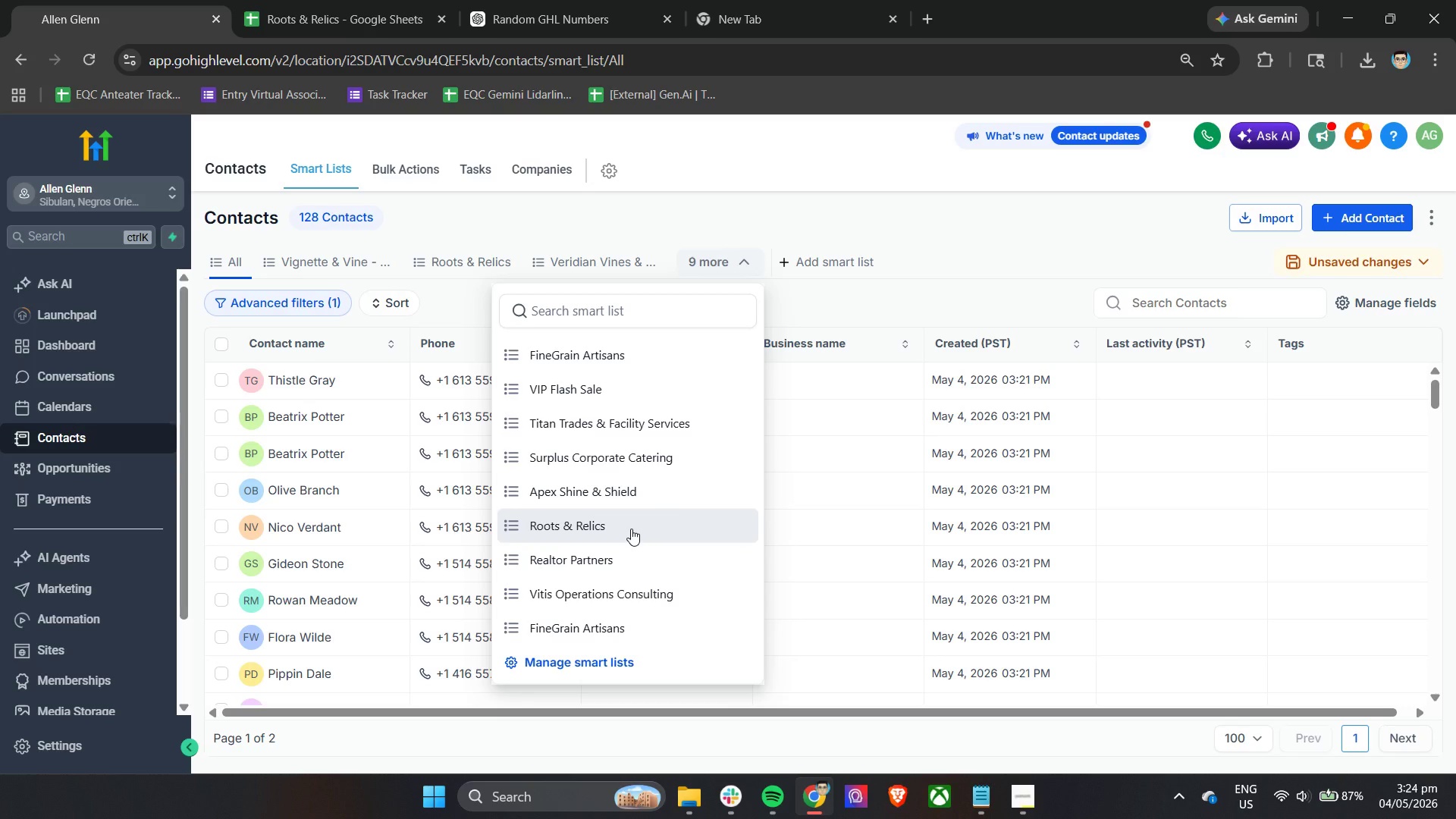 
left_click([631, 529])
 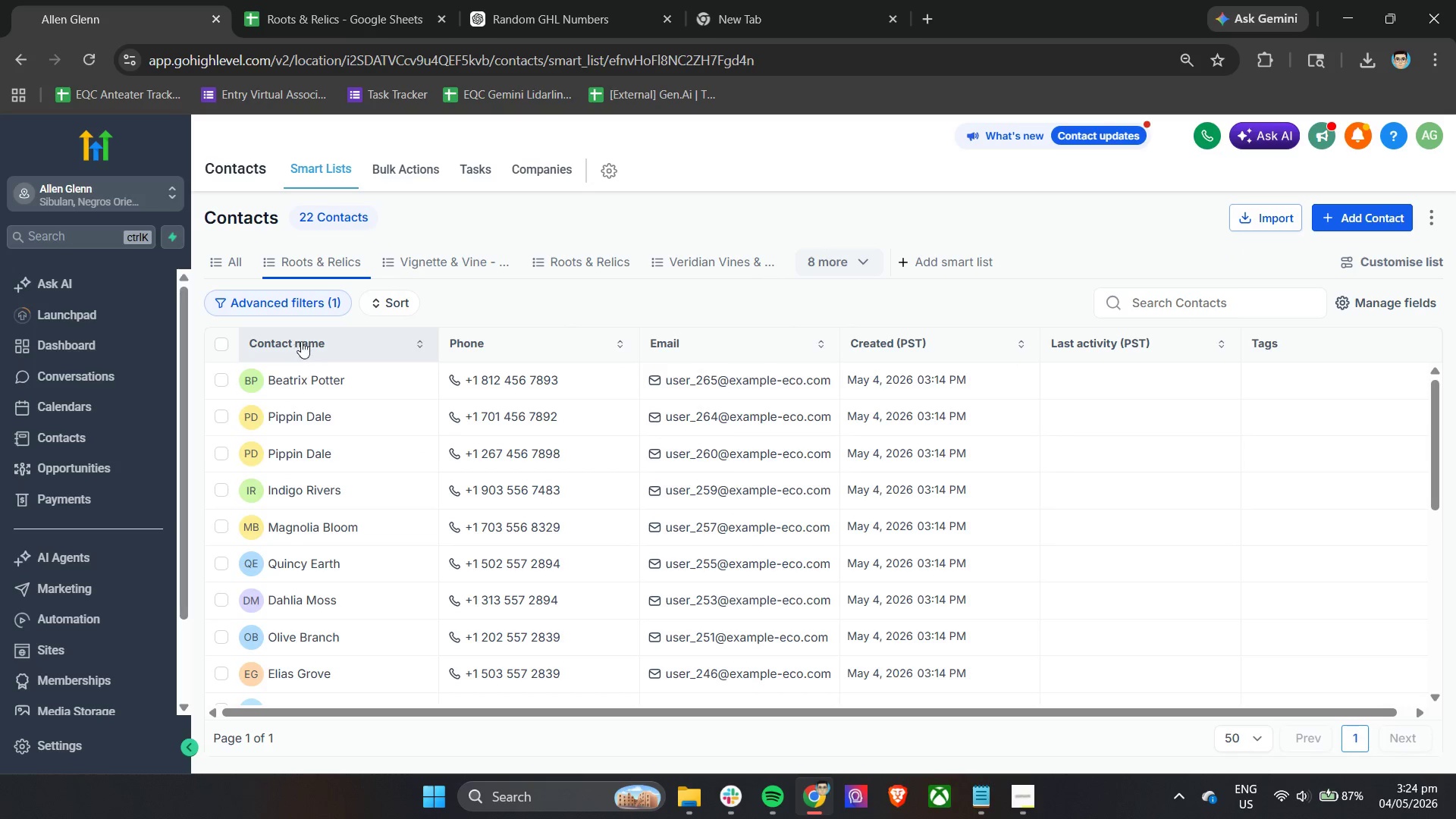 
left_click([1404, 265])
 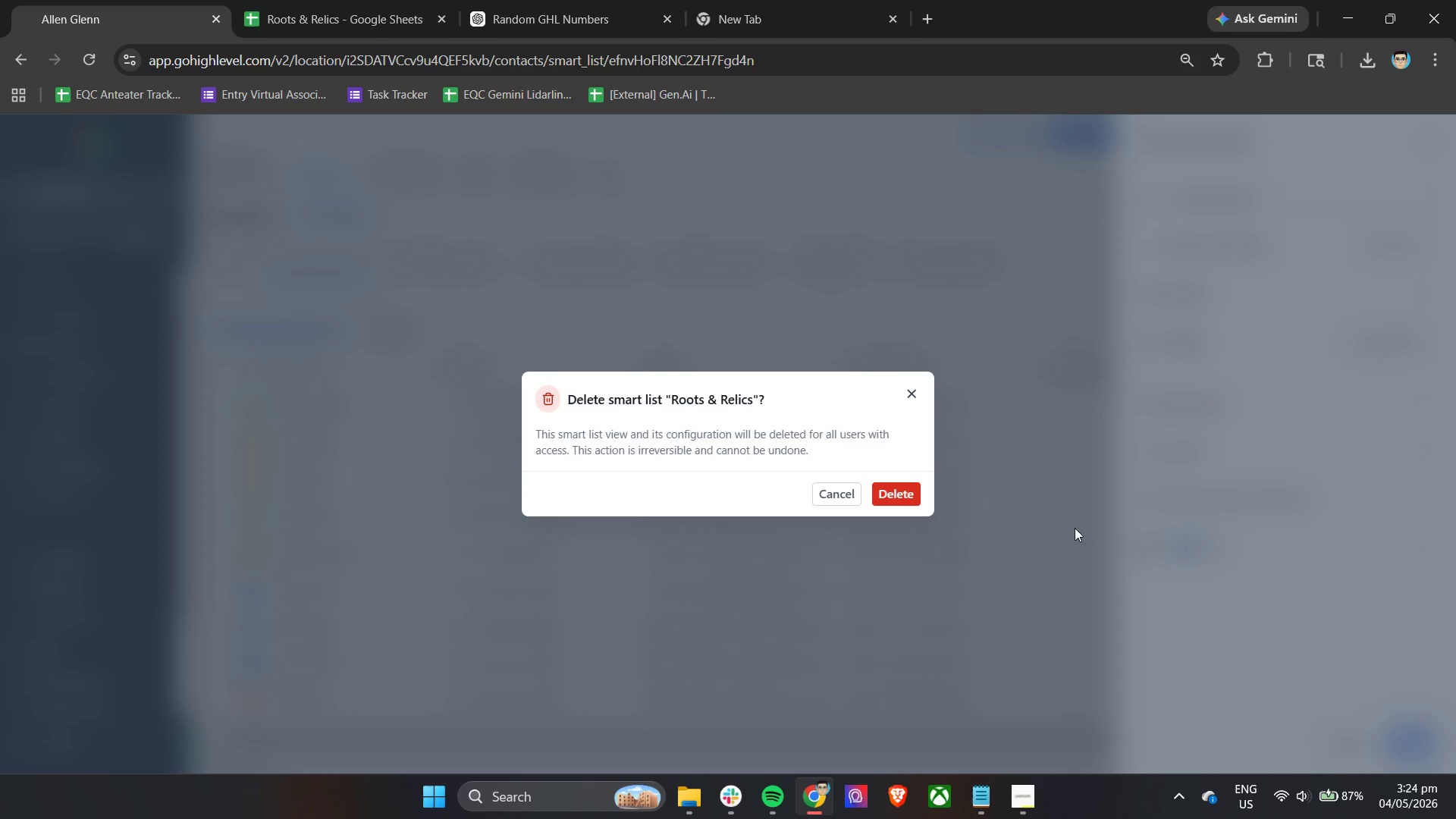 
left_click([904, 490])
 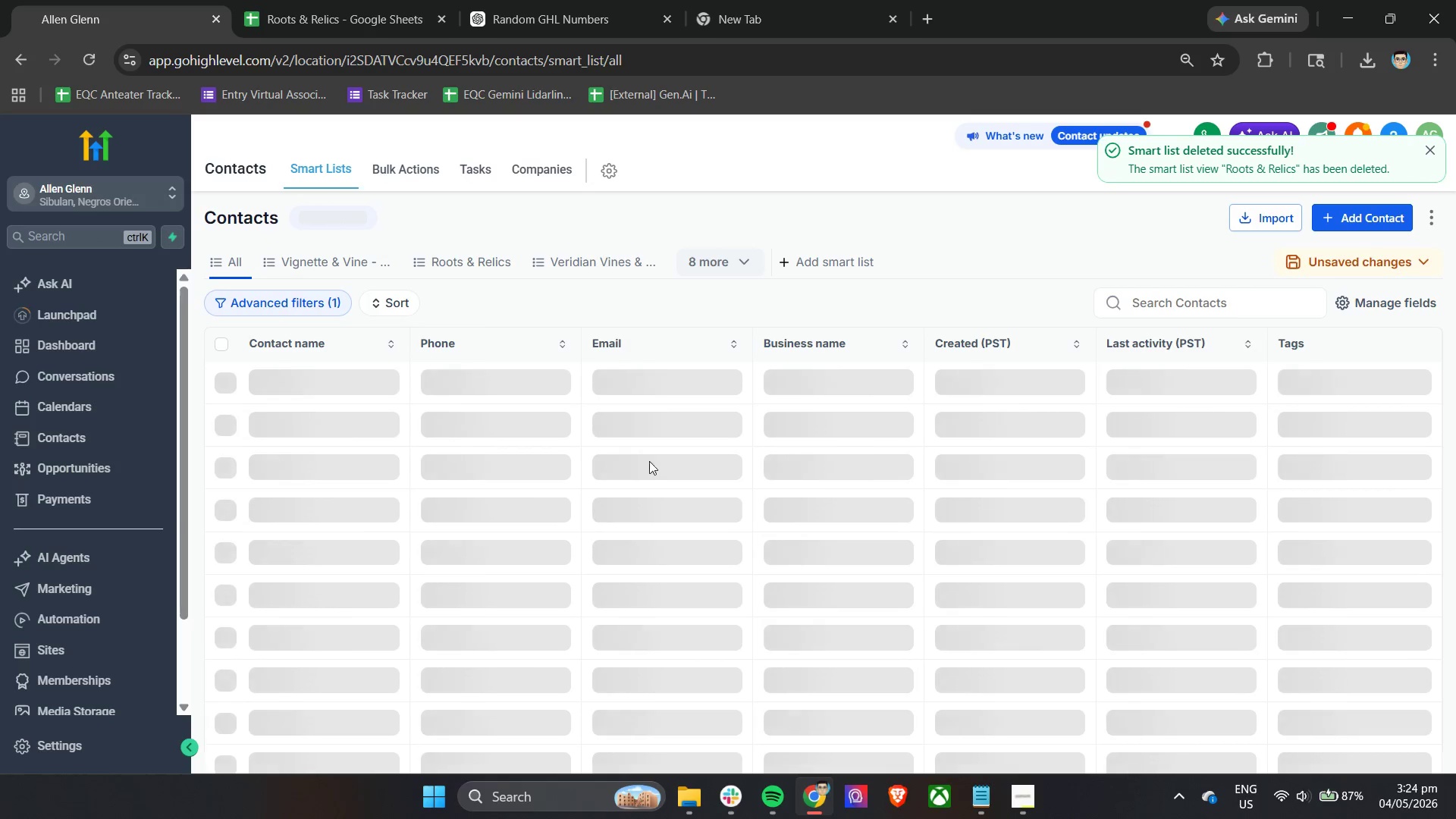 
wait(7.42)
 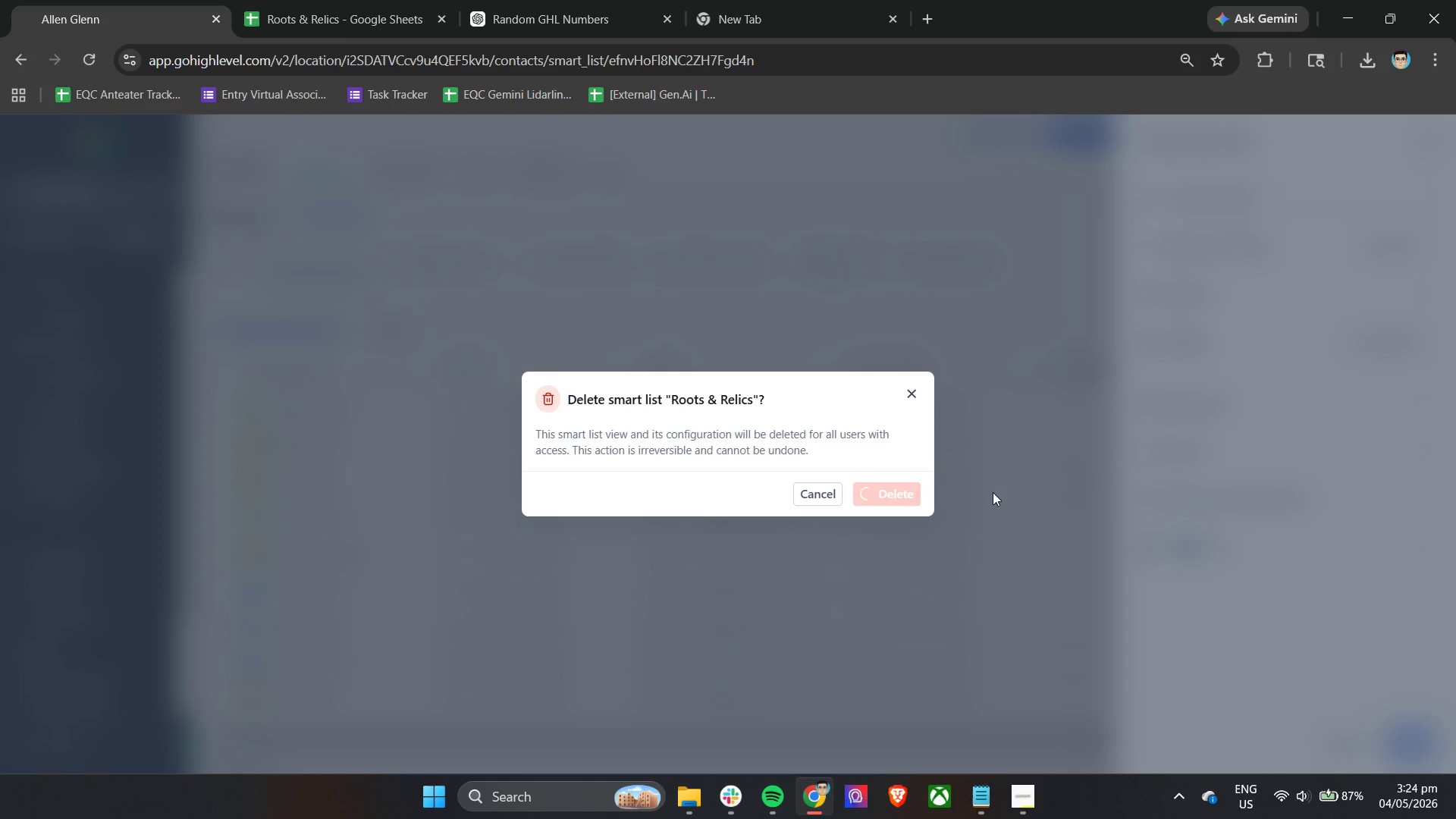 
left_click([395, 171])
 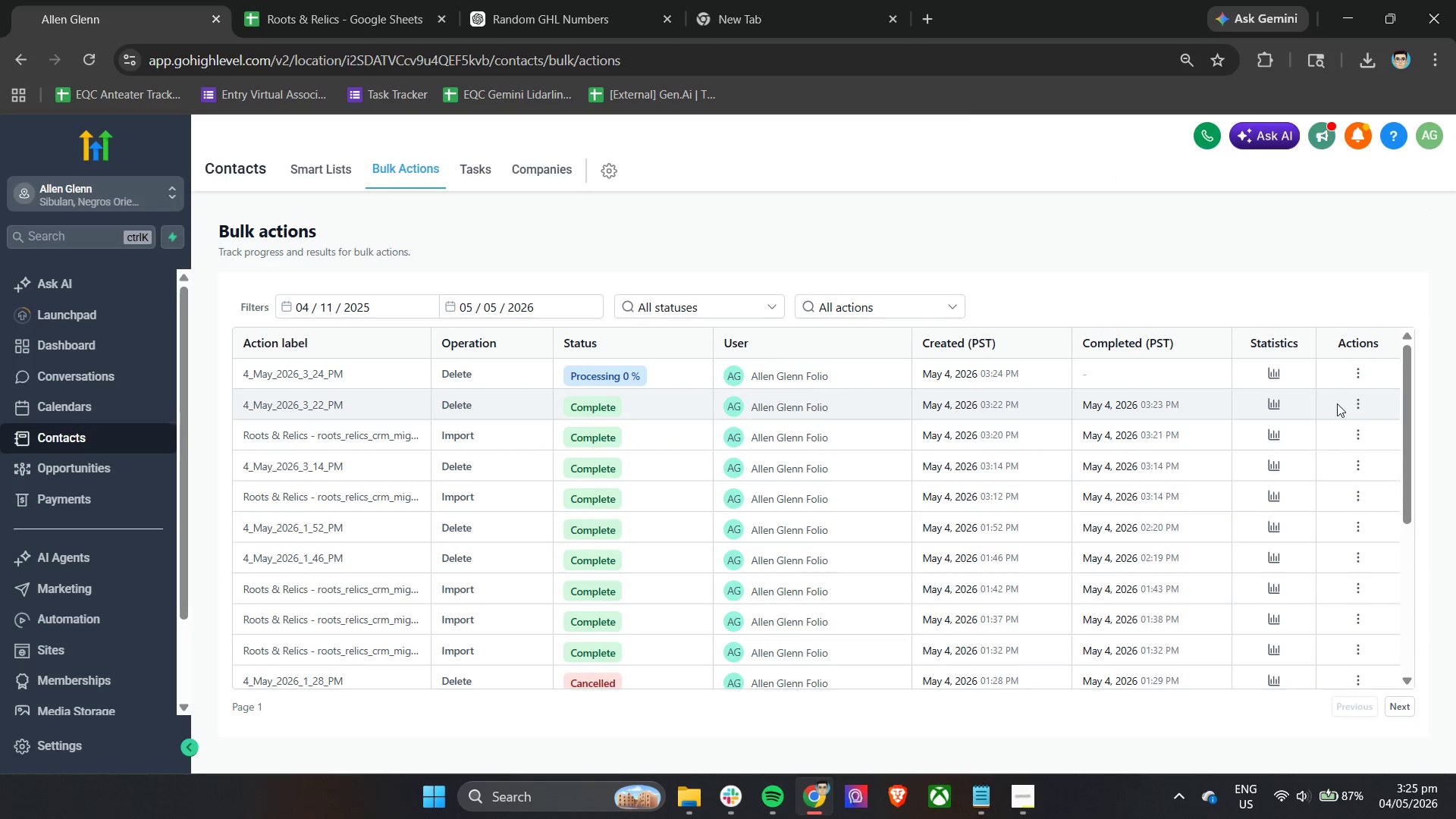 
left_click([1274, 375])
 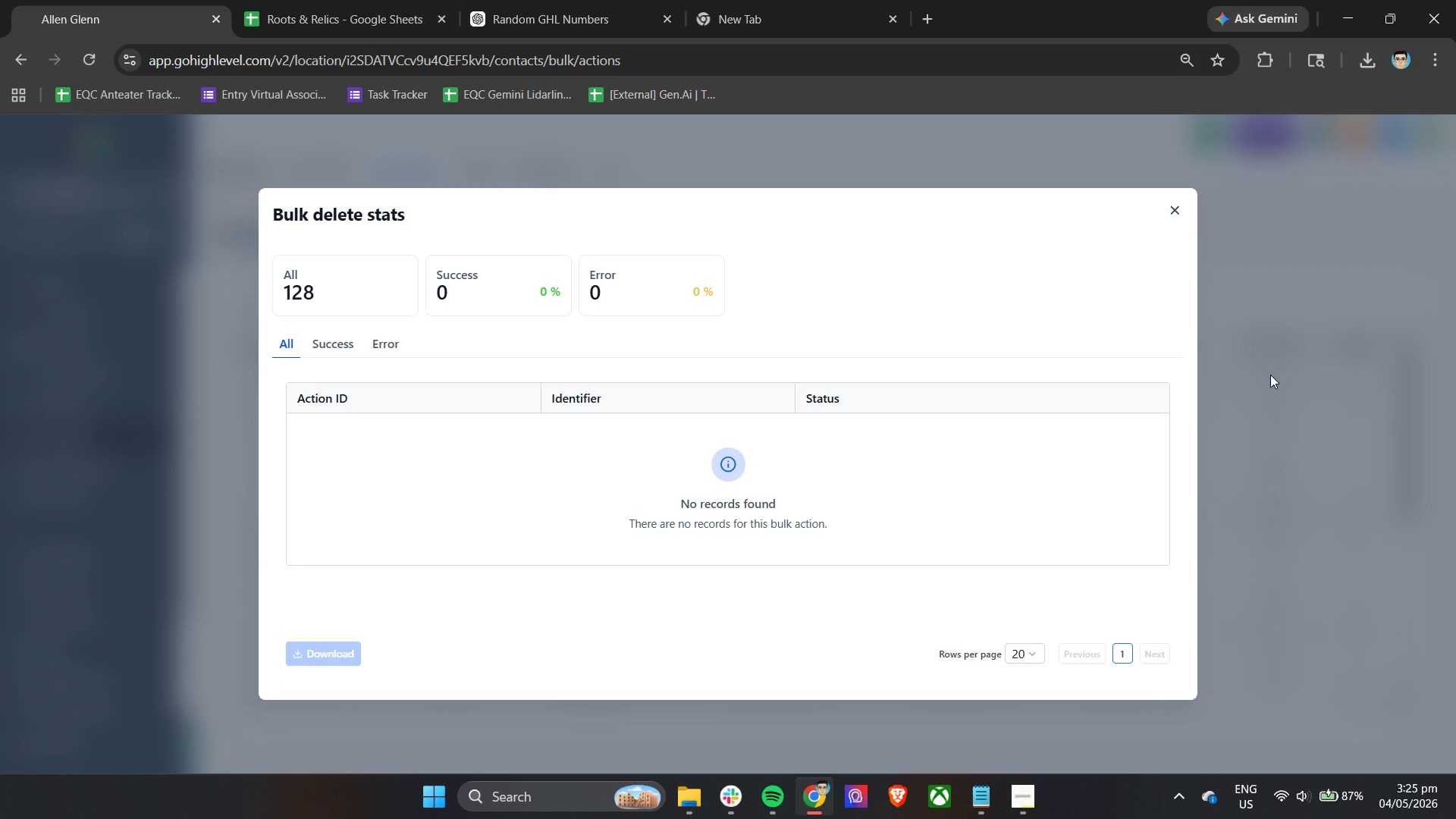 
scroll: coordinate [1028, 557], scroll_direction: down, amount: 10.0
 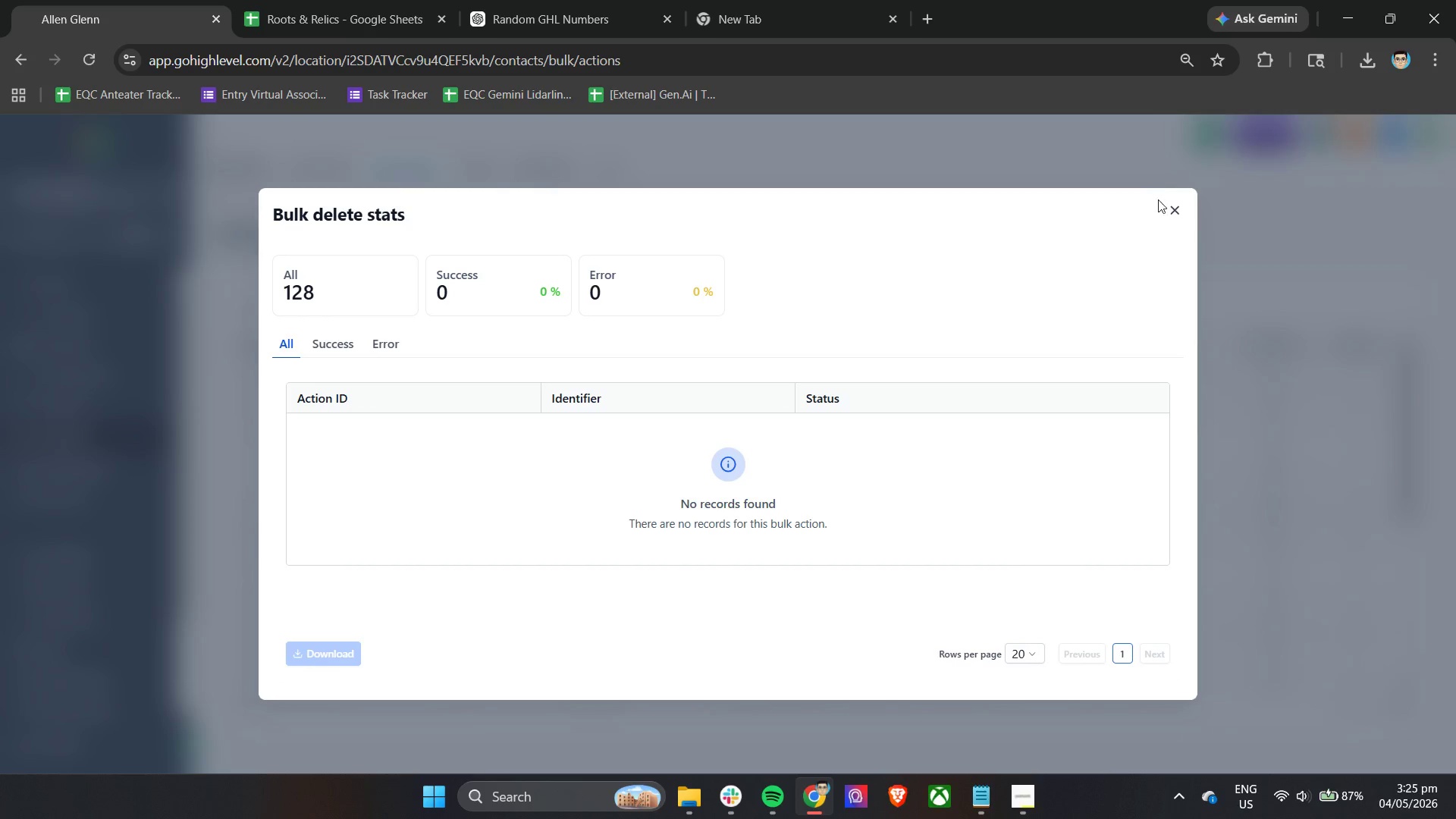 
left_click([1172, 208])
 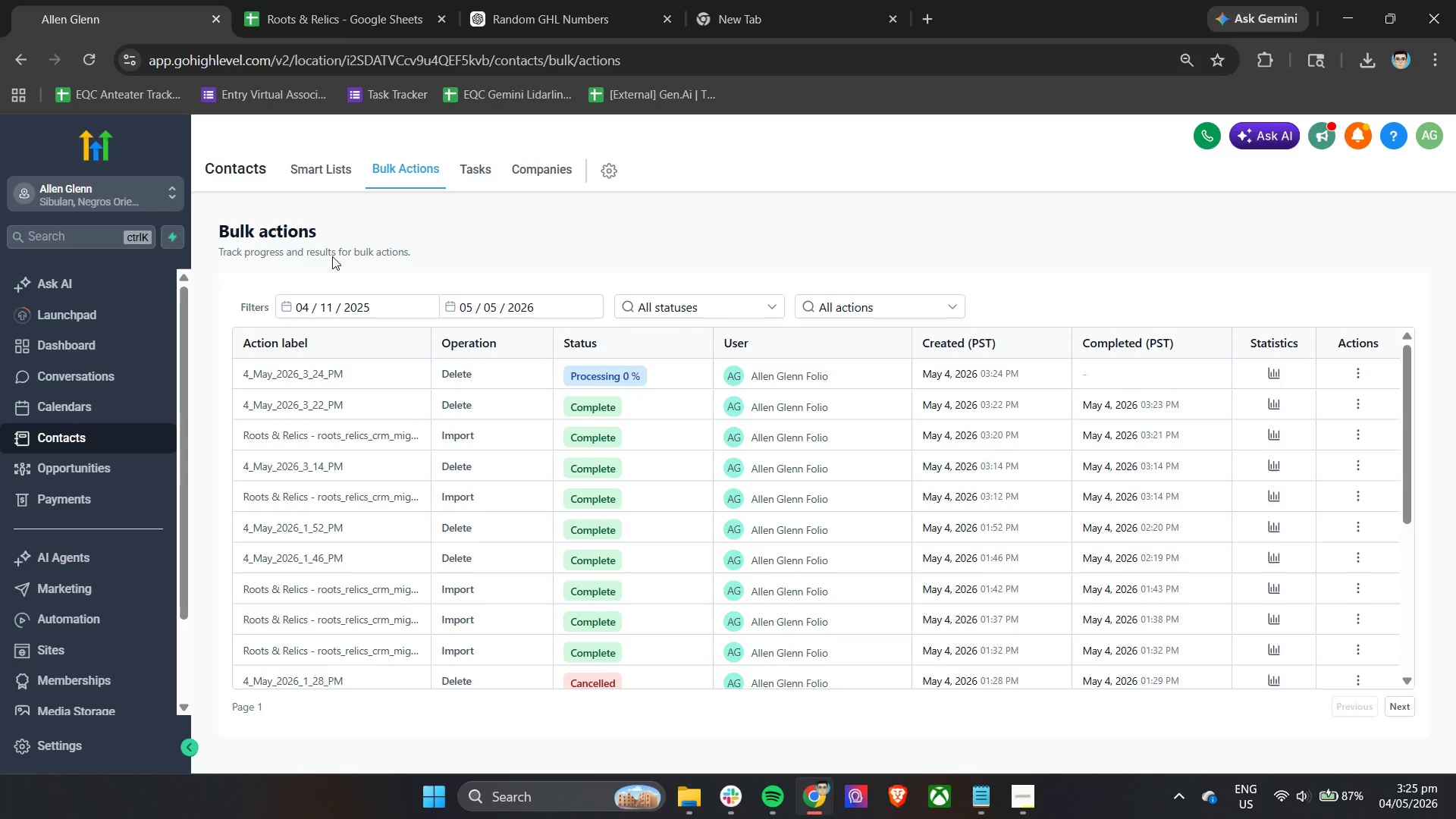 
left_click([304, 178])
 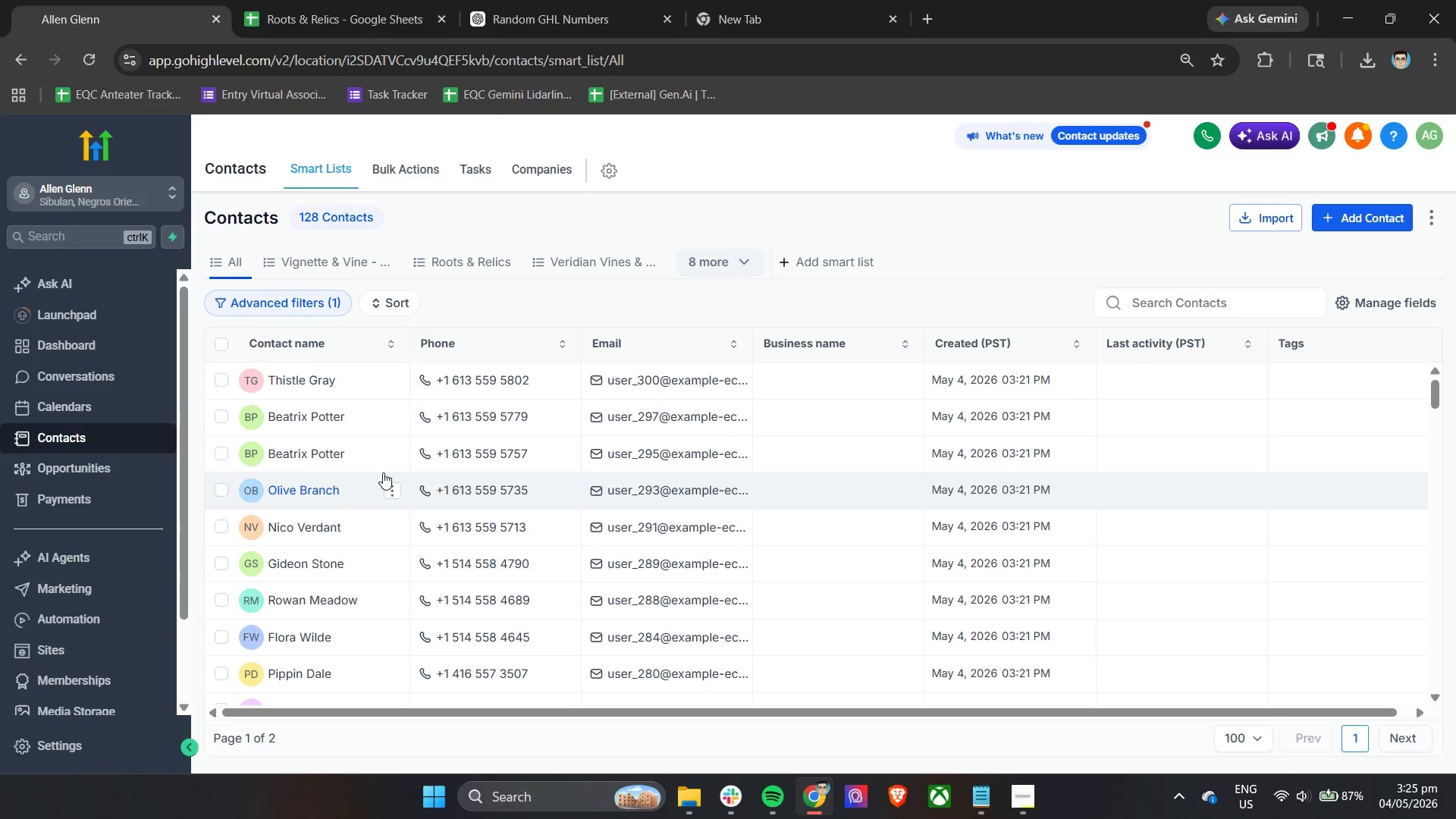 
scroll: coordinate [383, 472], scroll_direction: up, amount: 6.0
 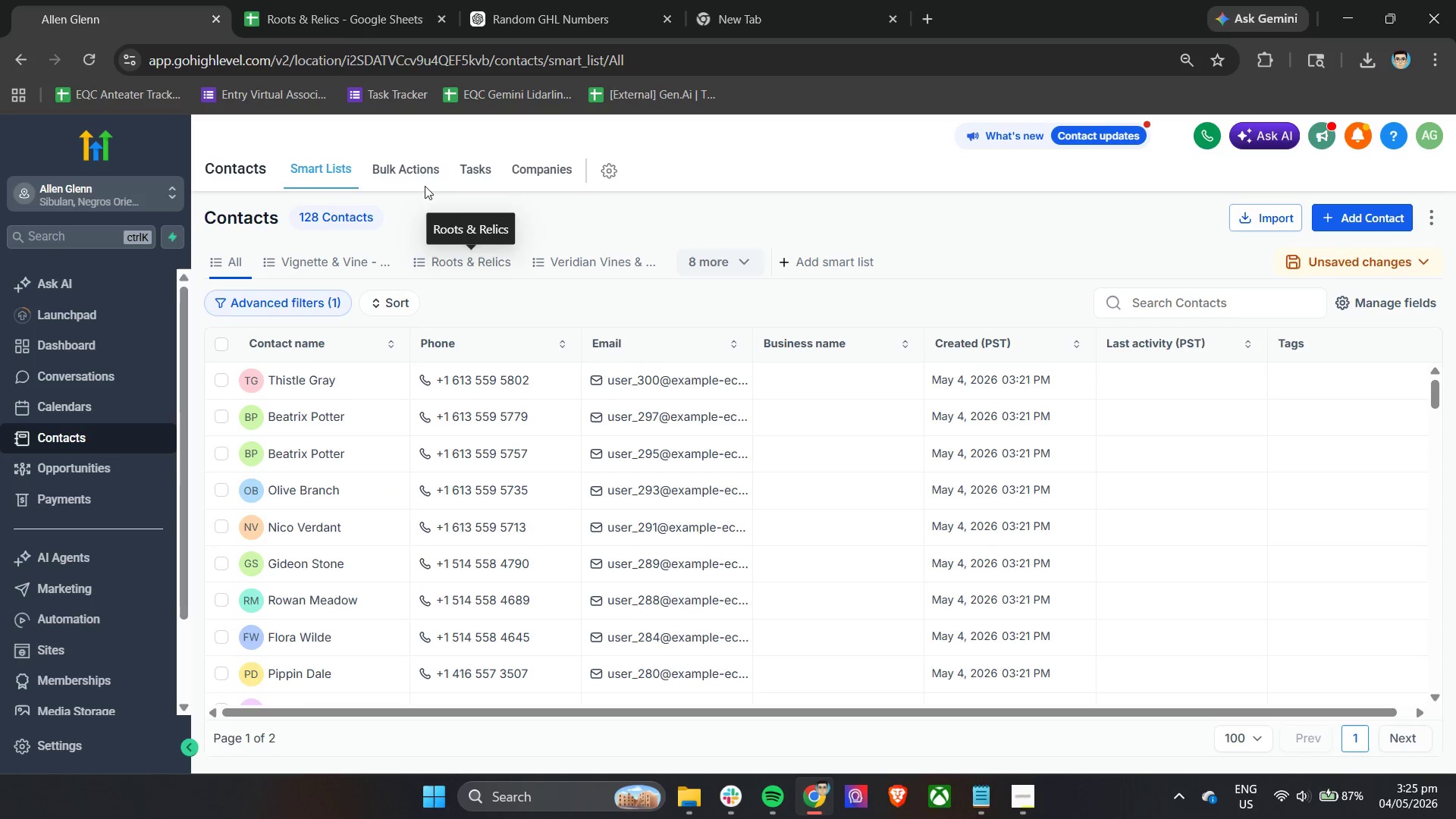 
left_click([400, 163])
 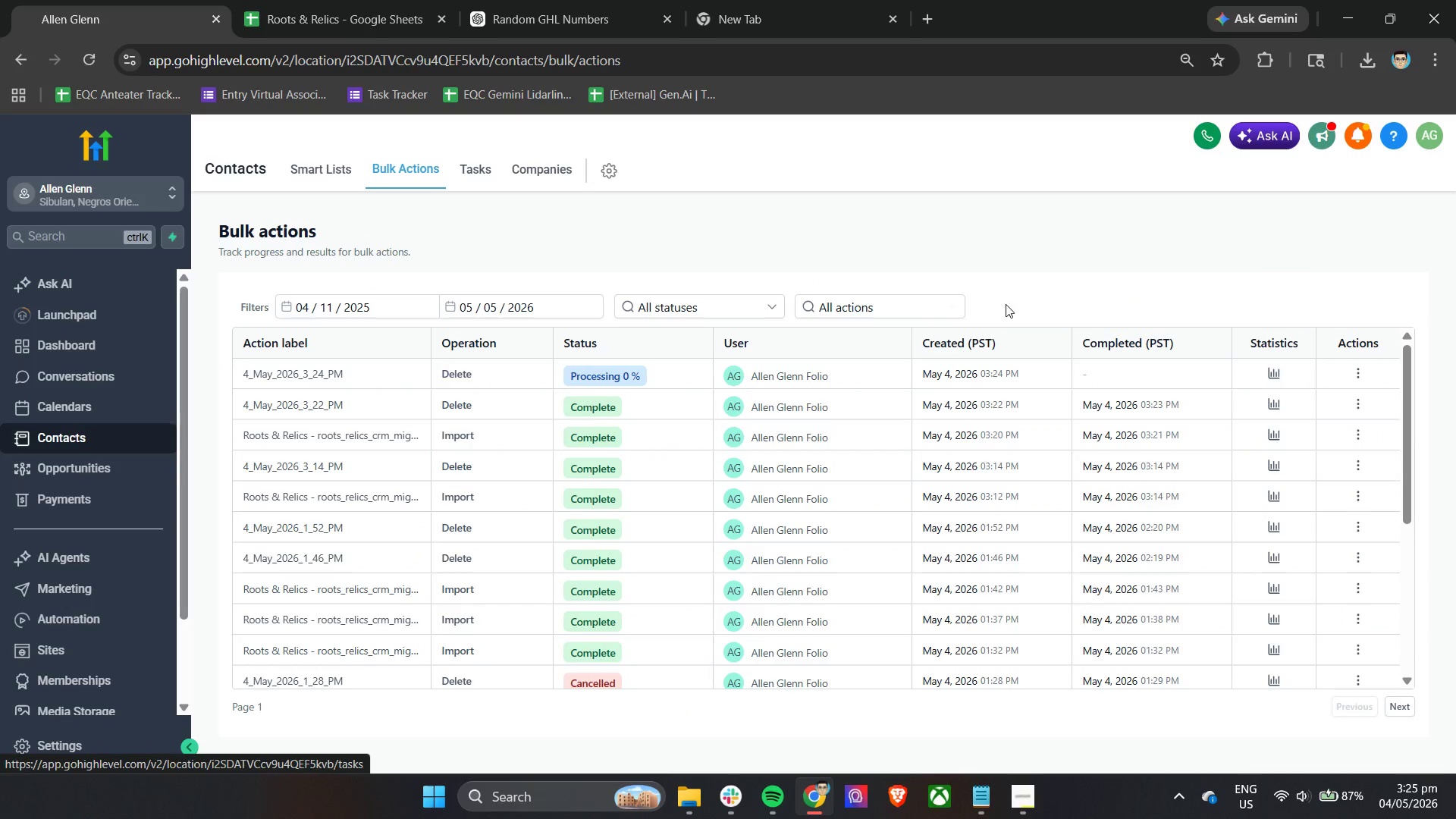 
left_click([1267, 375])
 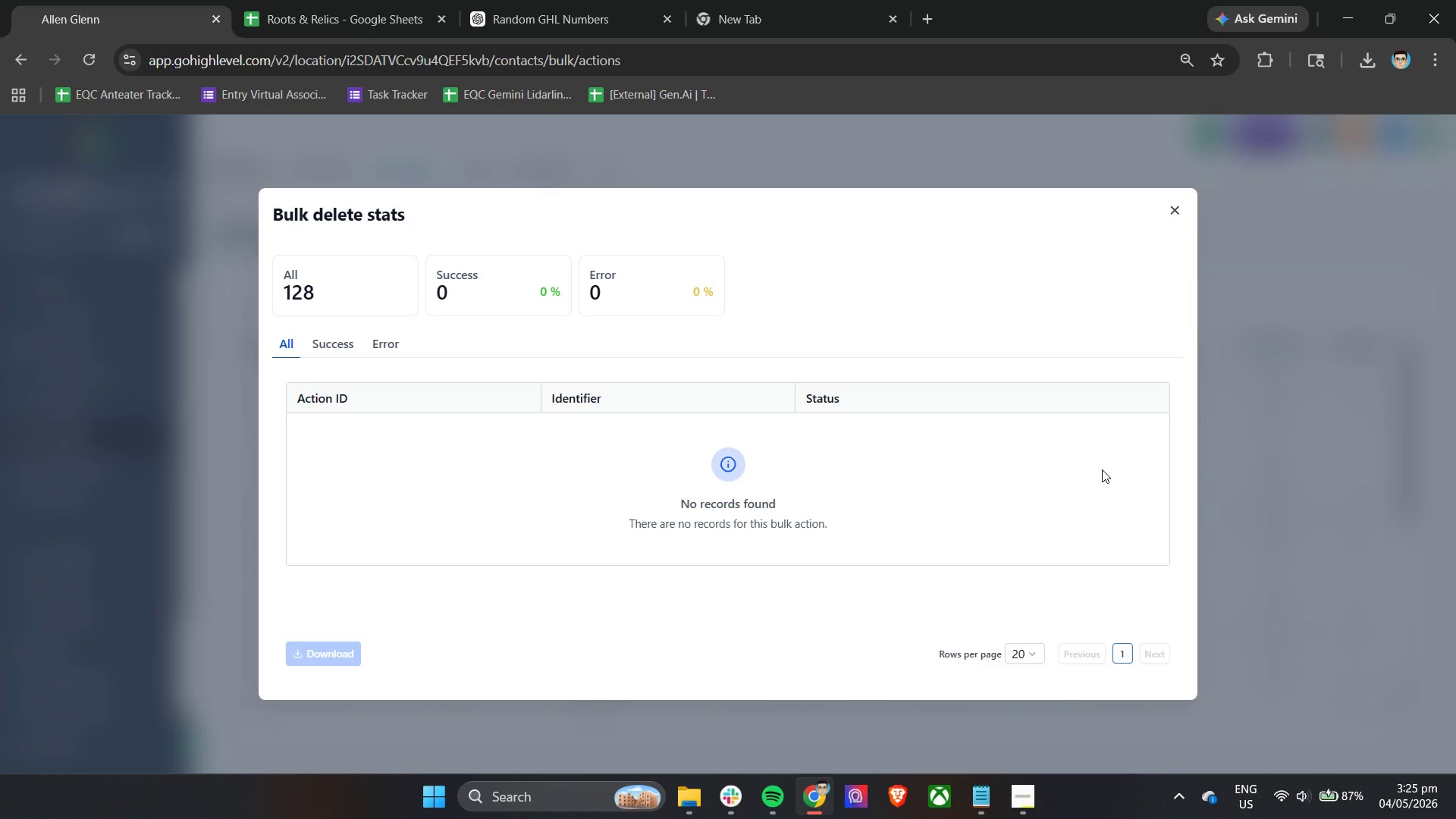 
left_click([1134, 652])
 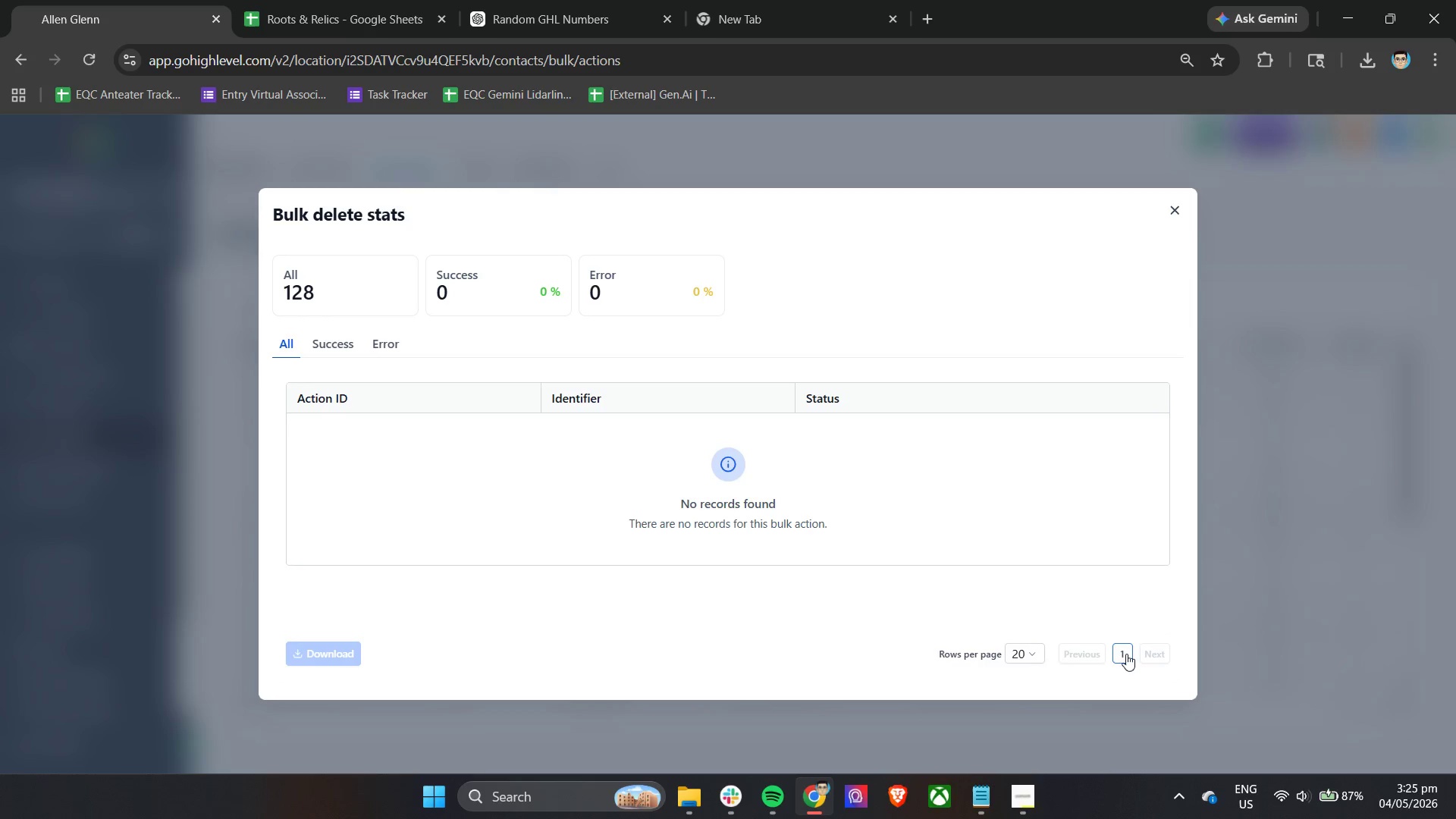 
left_click_drag(start_coordinate=[1123, 655], to_coordinate=[1115, 655])
 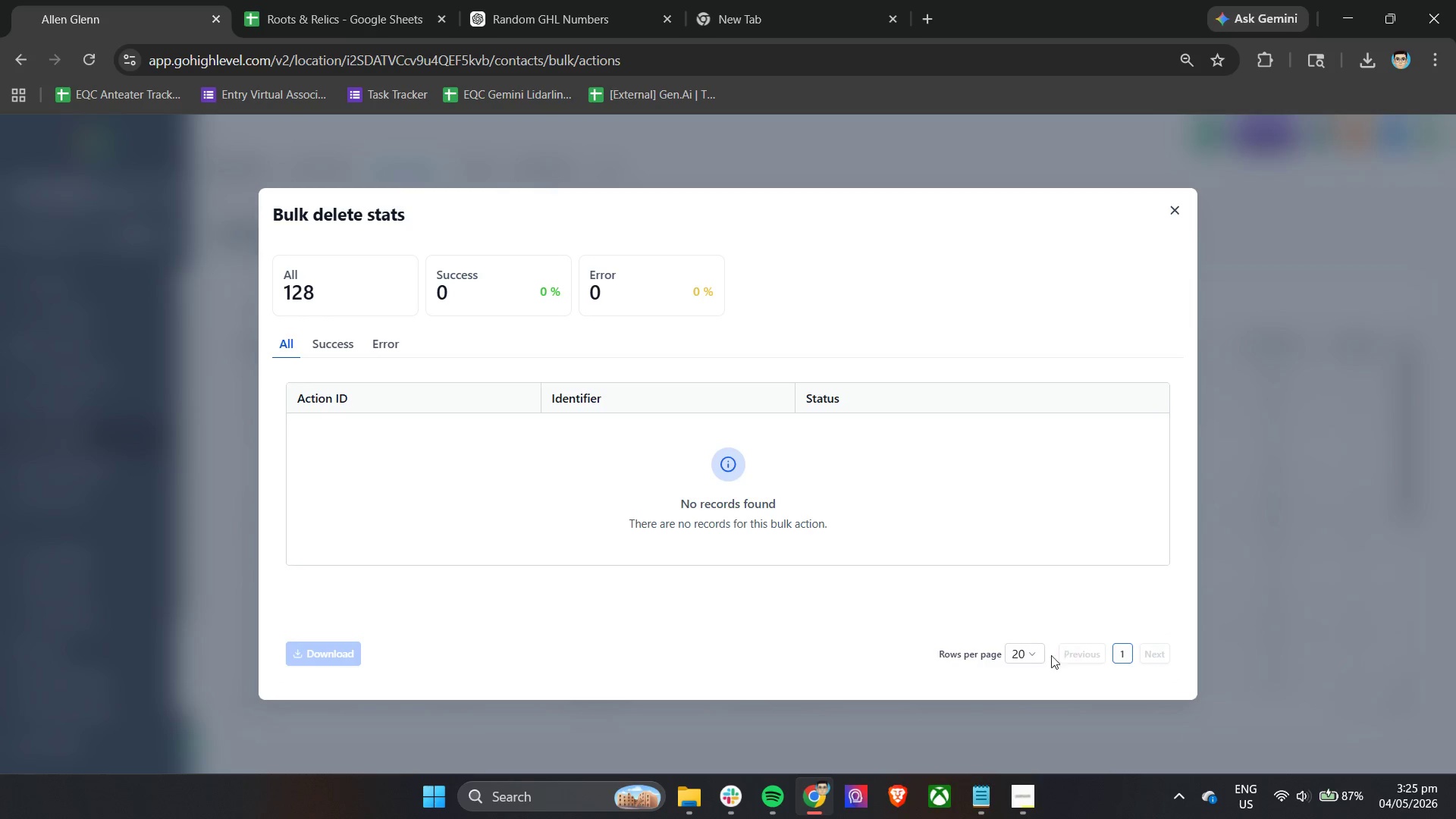 
triple_click([1028, 654])
 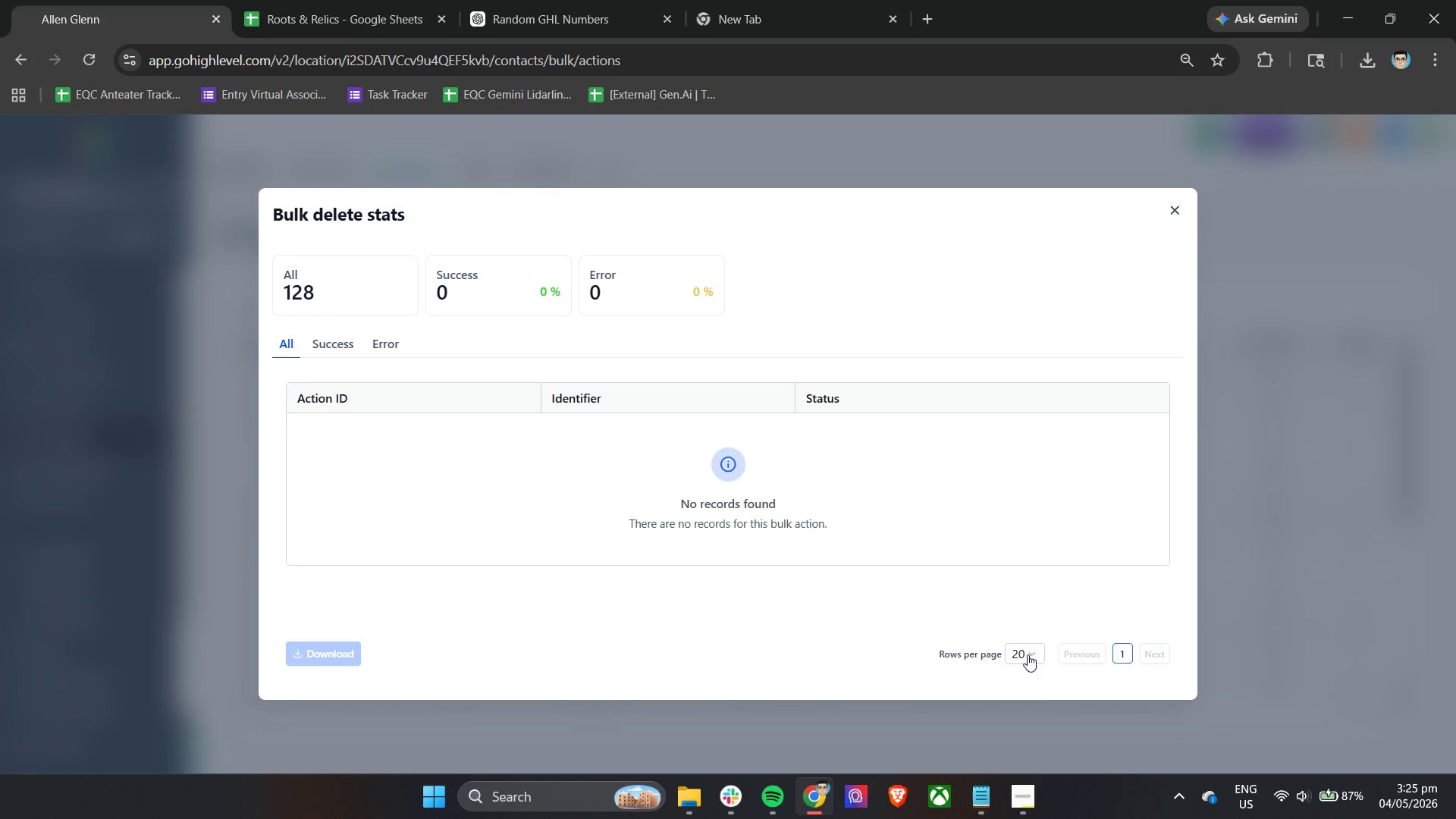 
left_click_drag(start_coordinate=[1028, 654], to_coordinate=[1053, 654])
 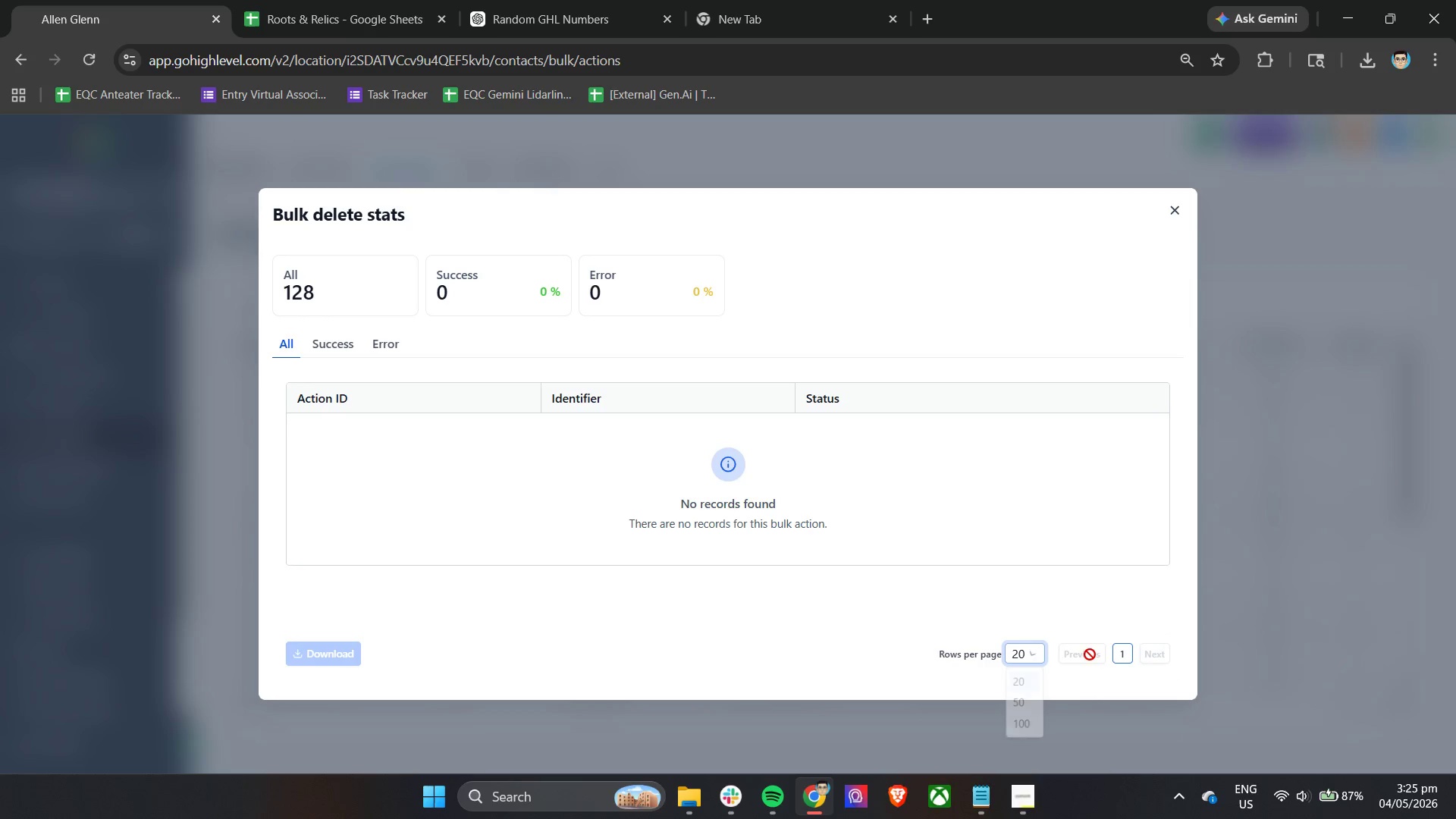 
triple_click([1091, 654])
 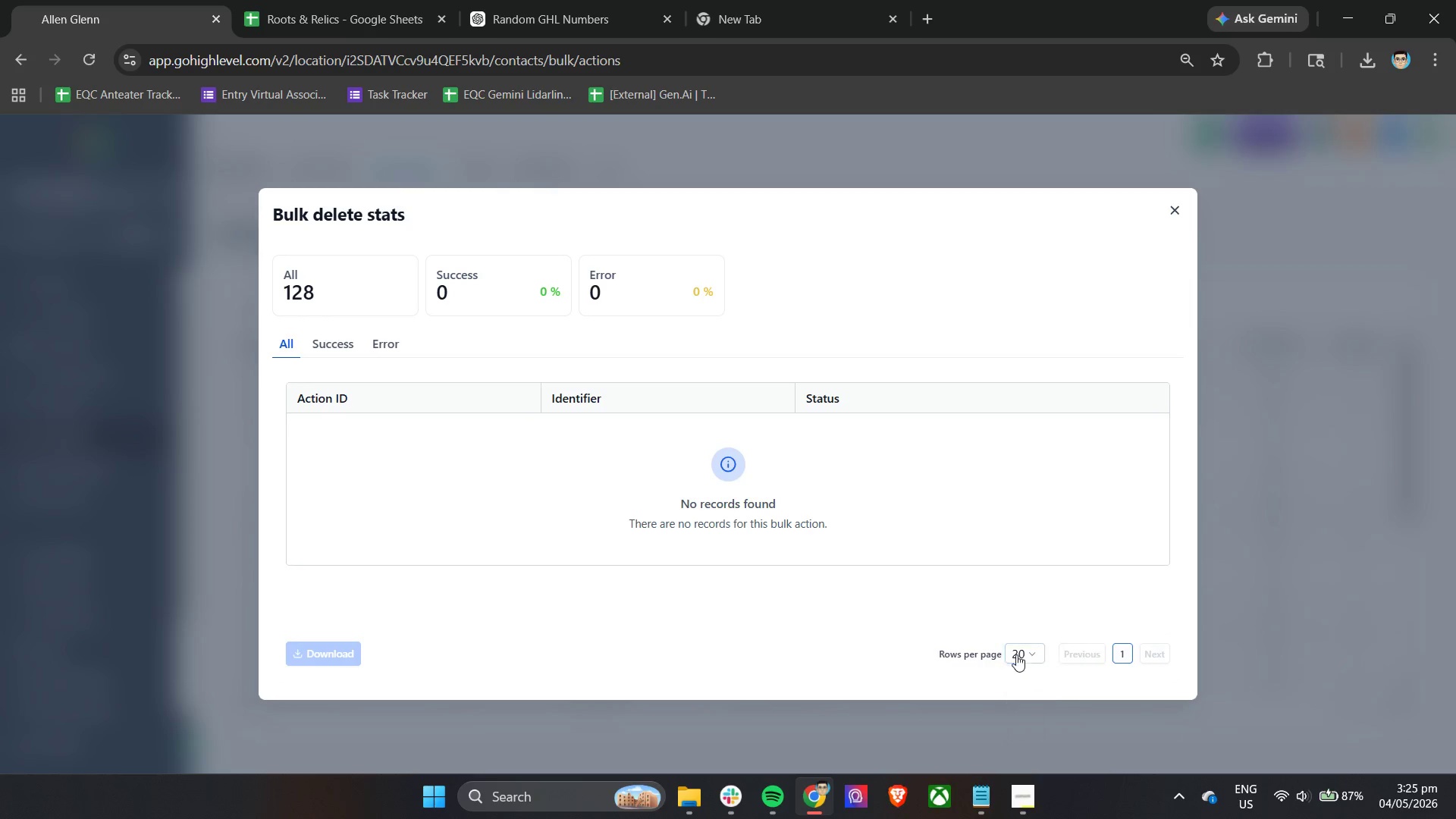 
triple_click([1023, 654])
 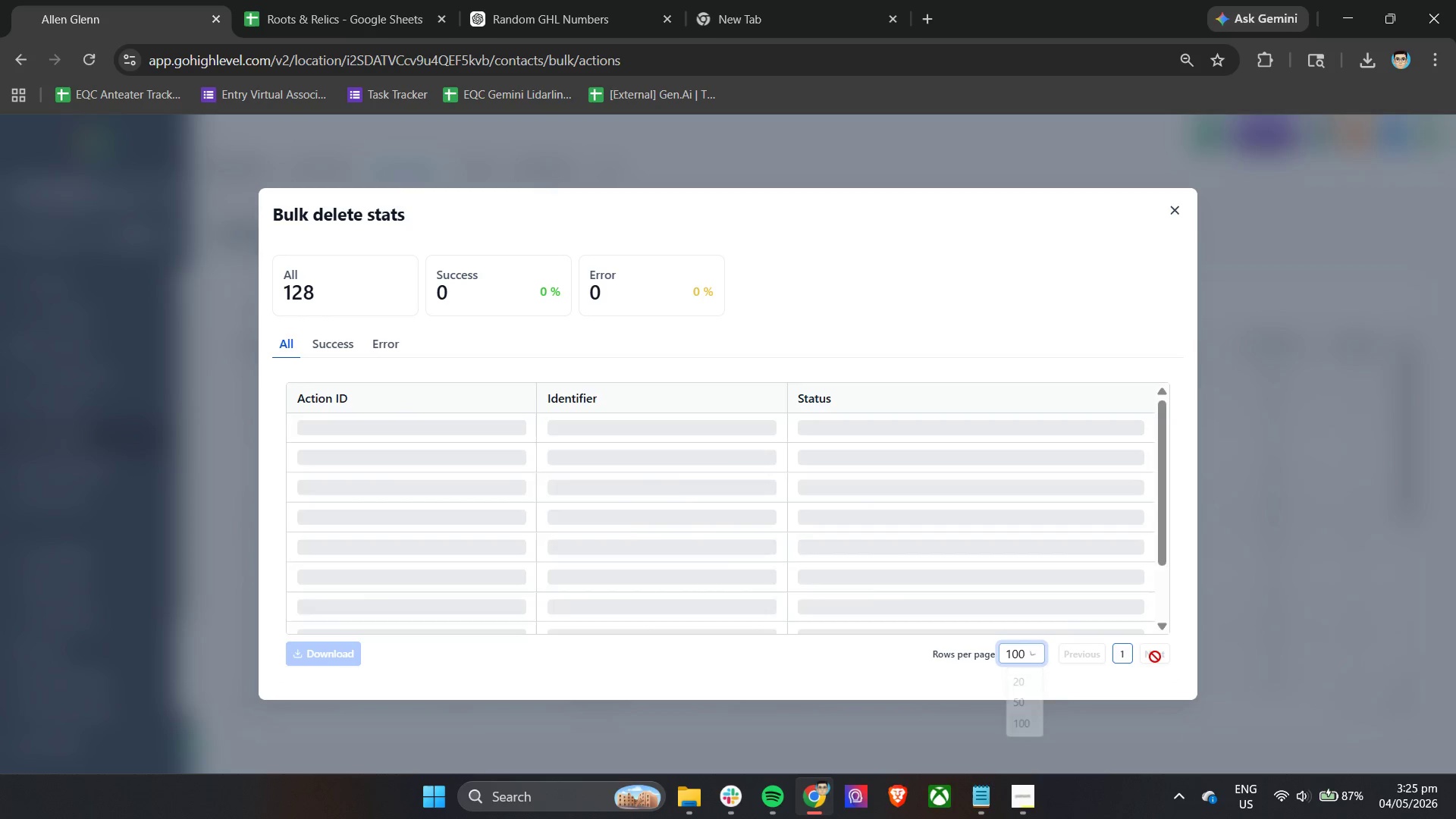 
double_click([1155, 655])
 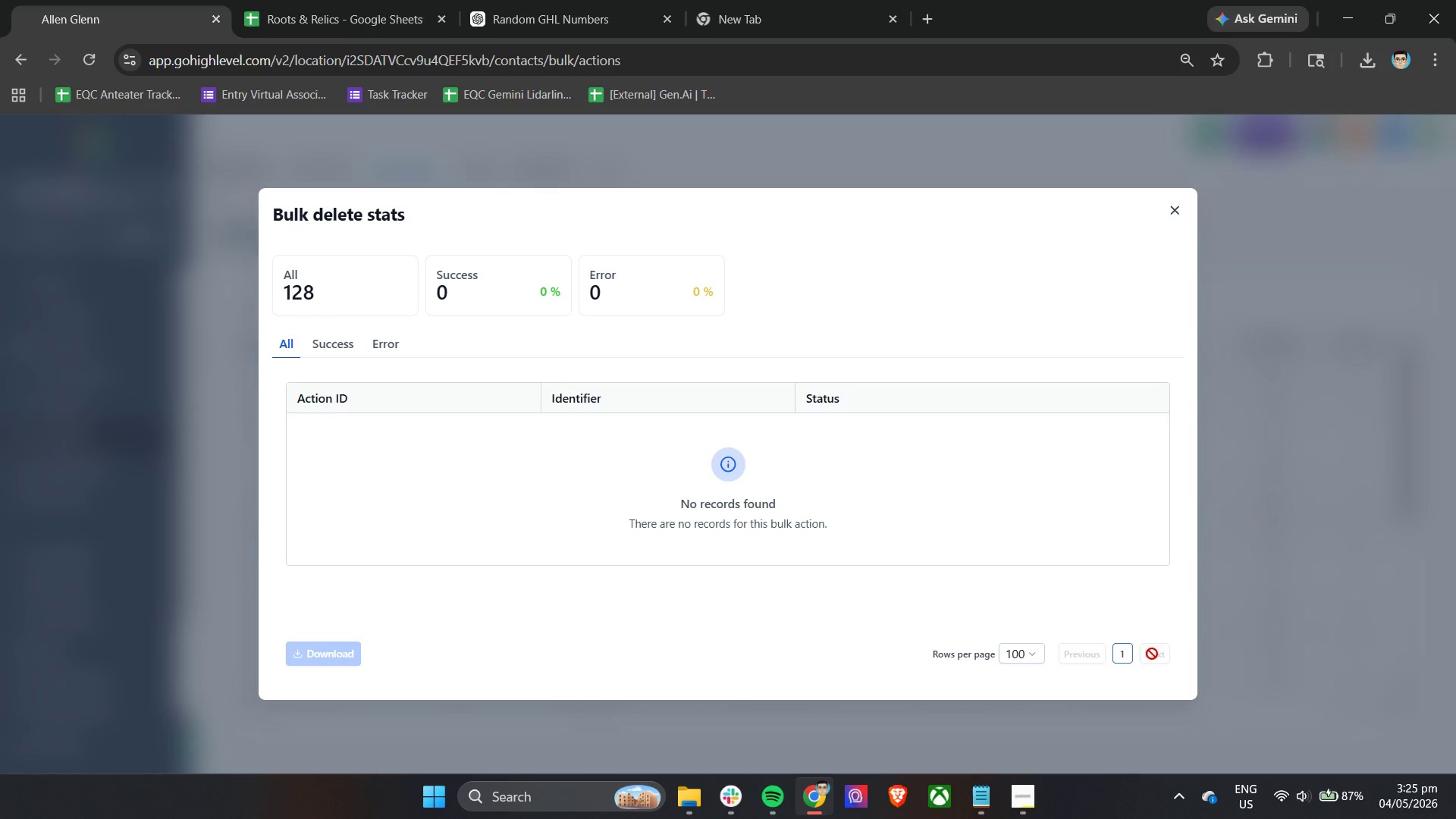 
left_click_drag(start_coordinate=[1145, 651], to_coordinate=[1112, 654])
 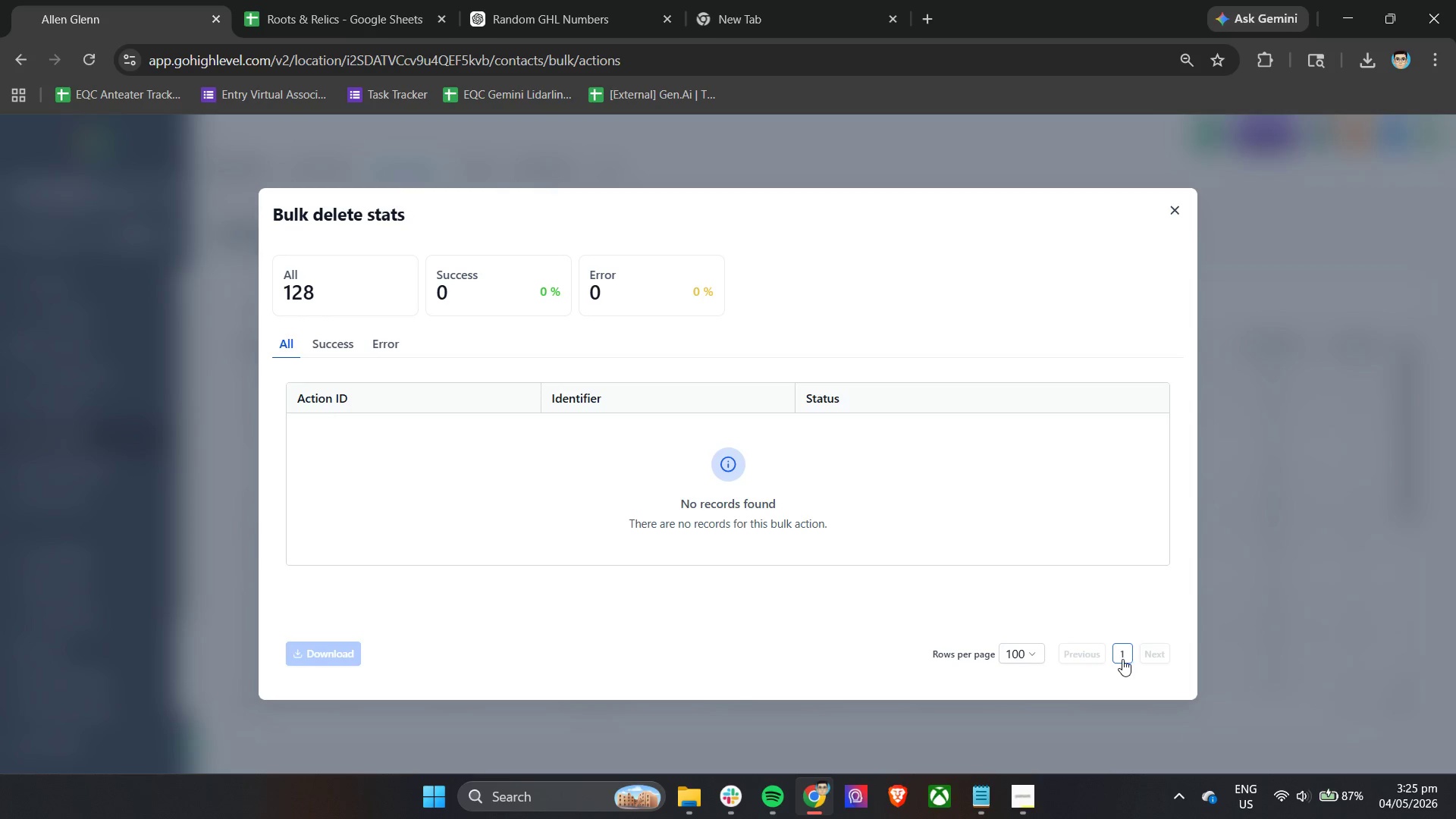 
left_click_drag(start_coordinate=[1156, 661], to_coordinate=[1169, 662])
 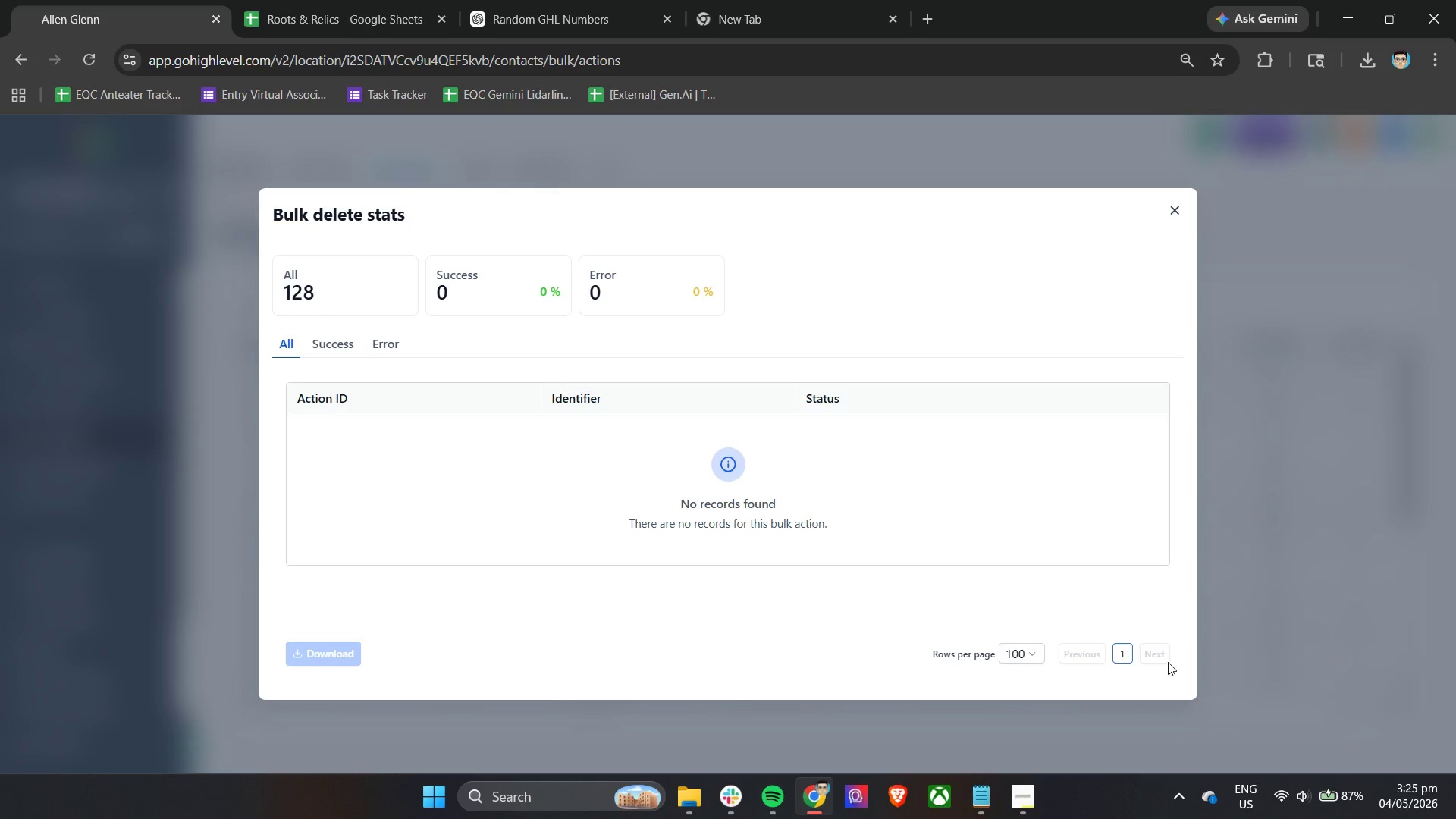 
left_click_drag(start_coordinate=[1128, 659], to_coordinate=[1060, 625])
 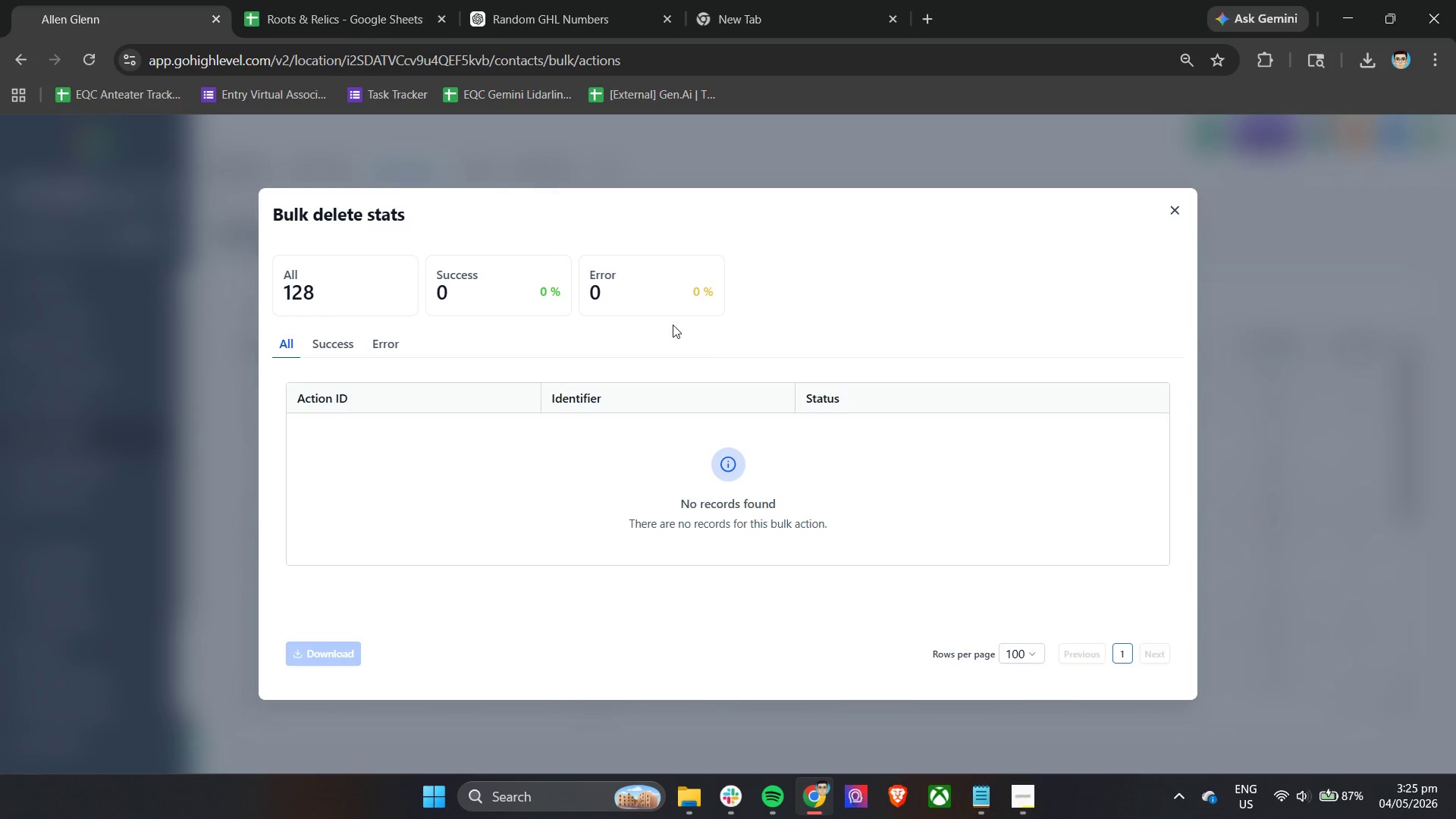 
left_click_drag(start_coordinate=[673, 325], to_coordinate=[642, 318])
 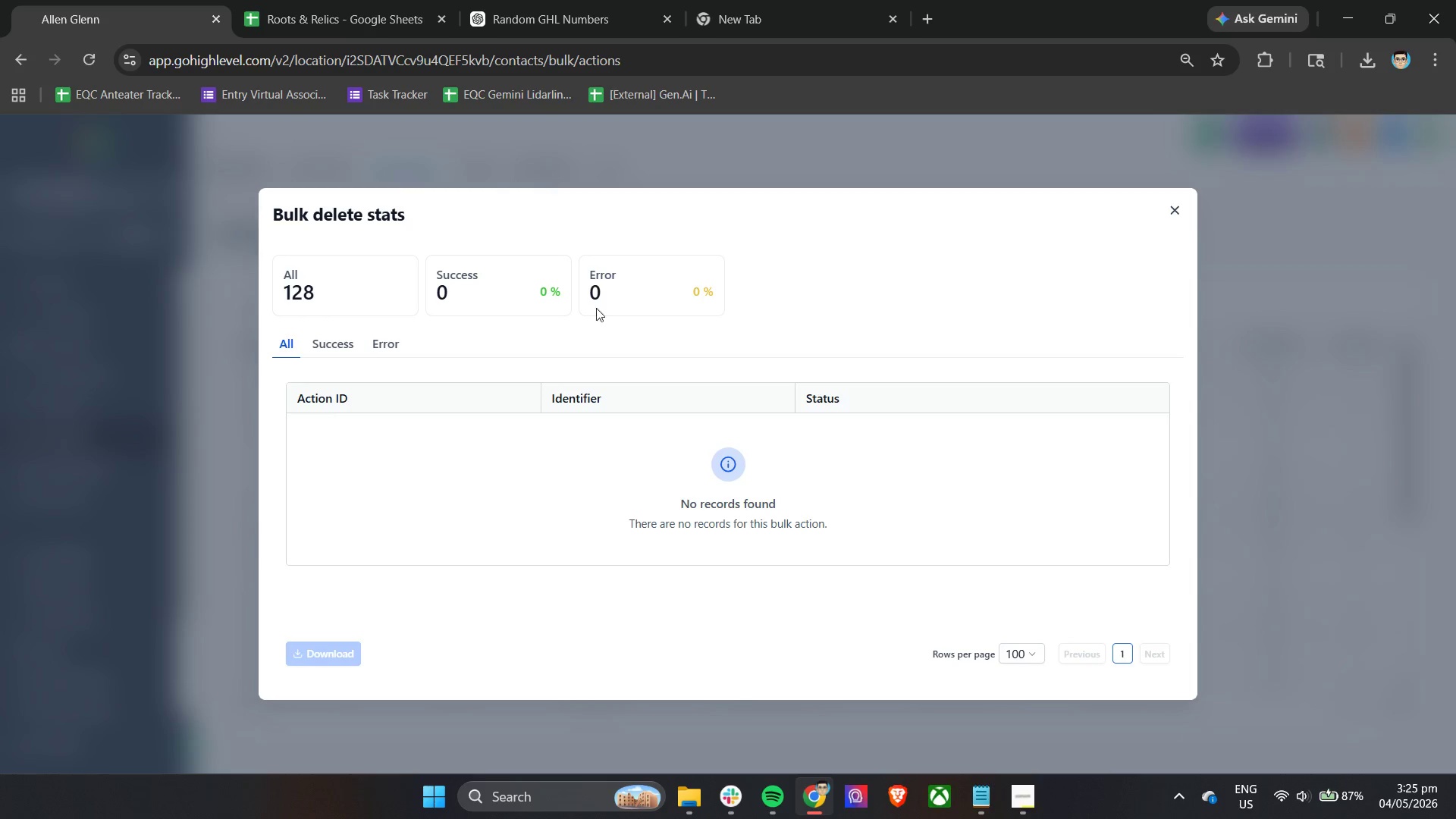 
left_click_drag(start_coordinate=[425, 278], to_coordinate=[391, 281])
 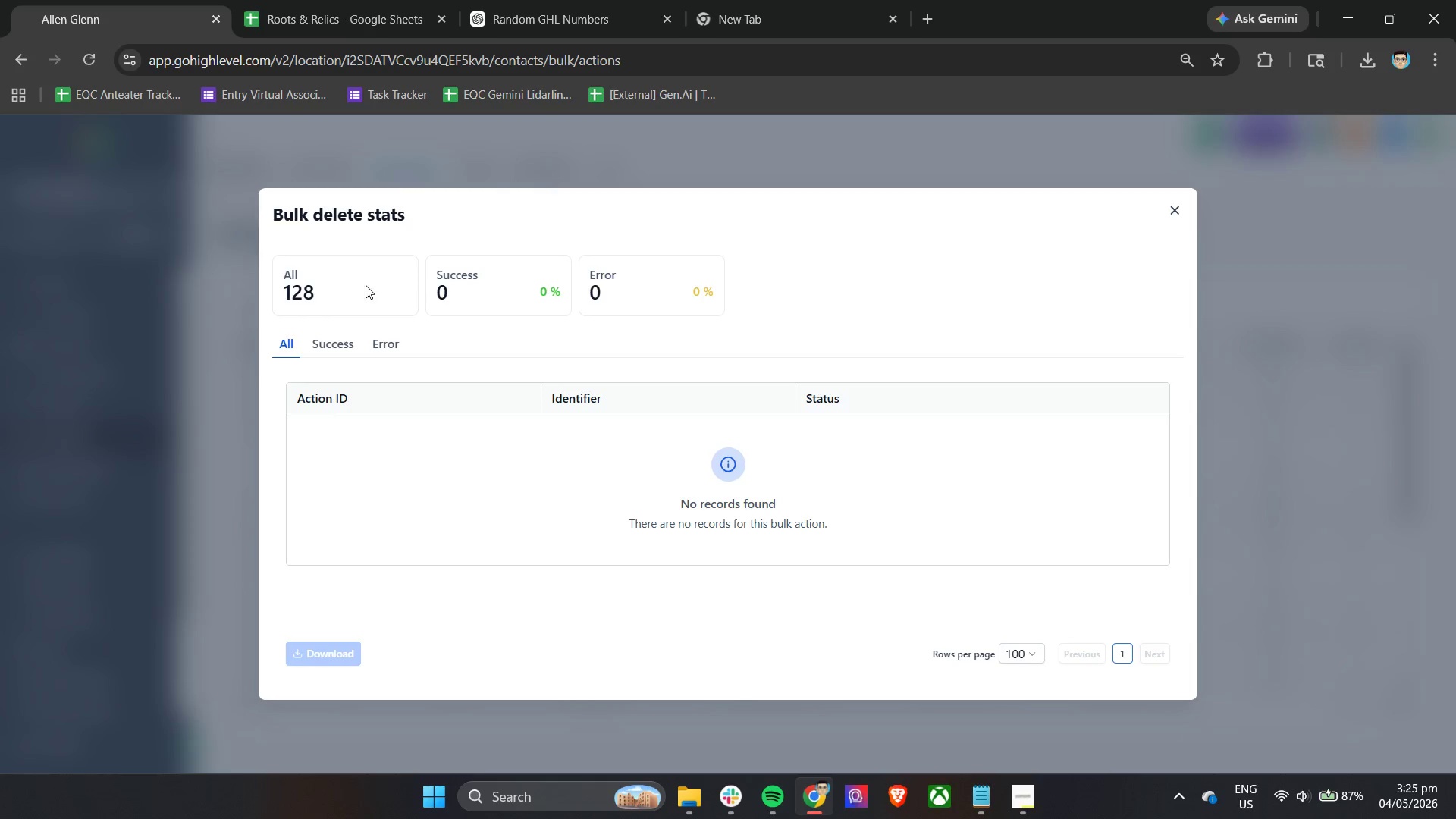 
left_click_drag(start_coordinate=[347, 316], to_coordinate=[347, 327])
 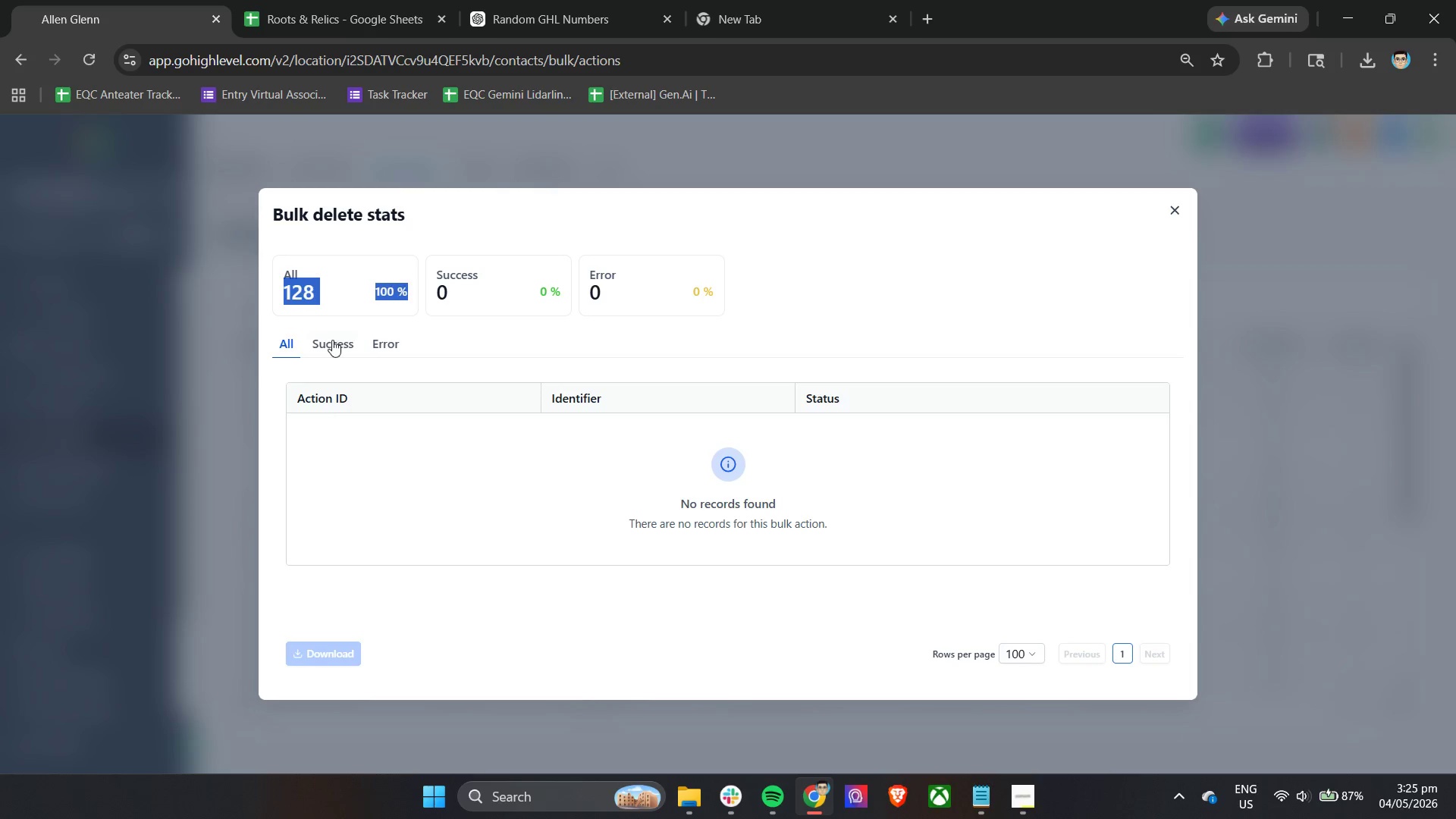 
triple_click([328, 343])
 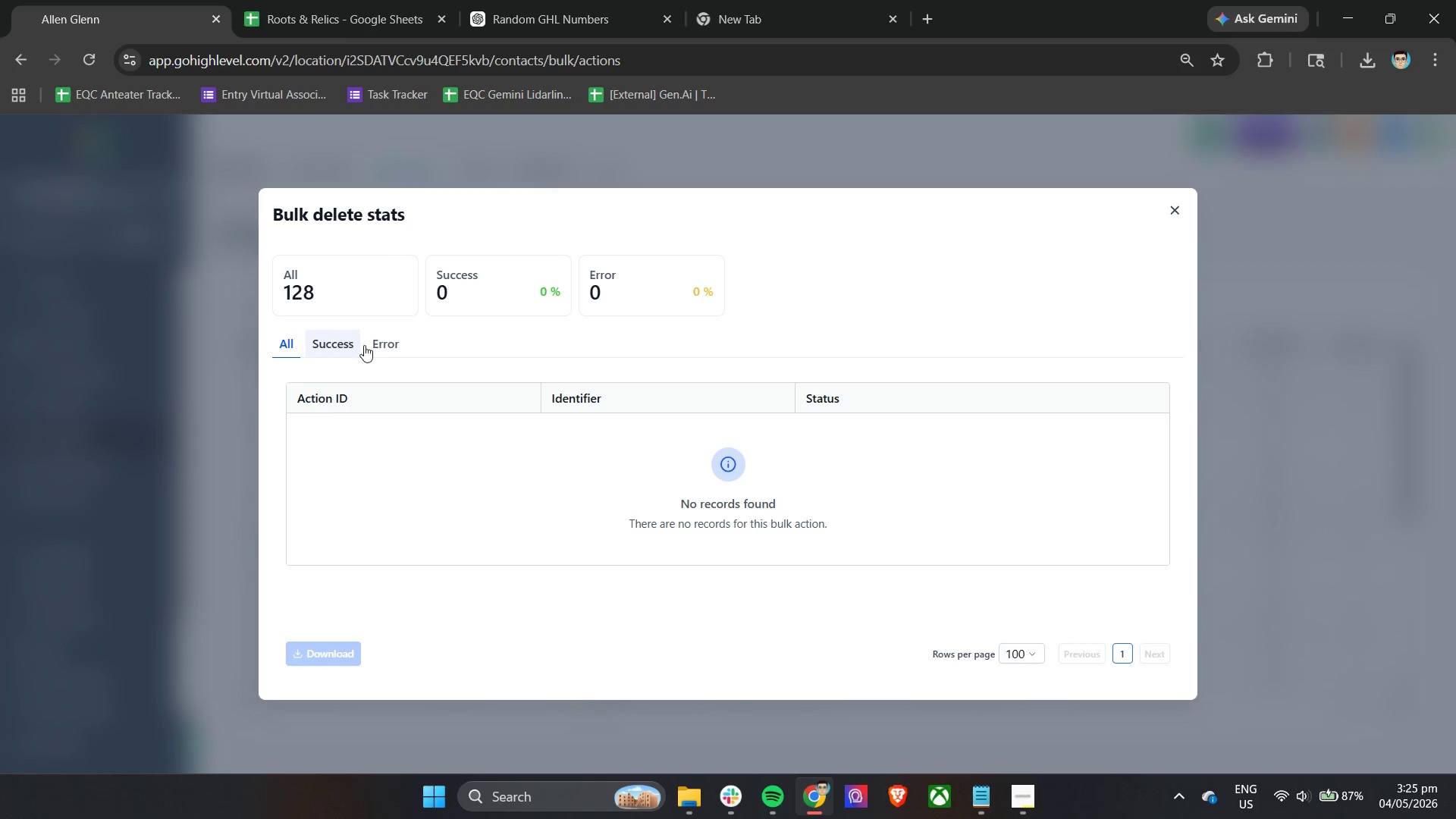 
triple_click([379, 345])
 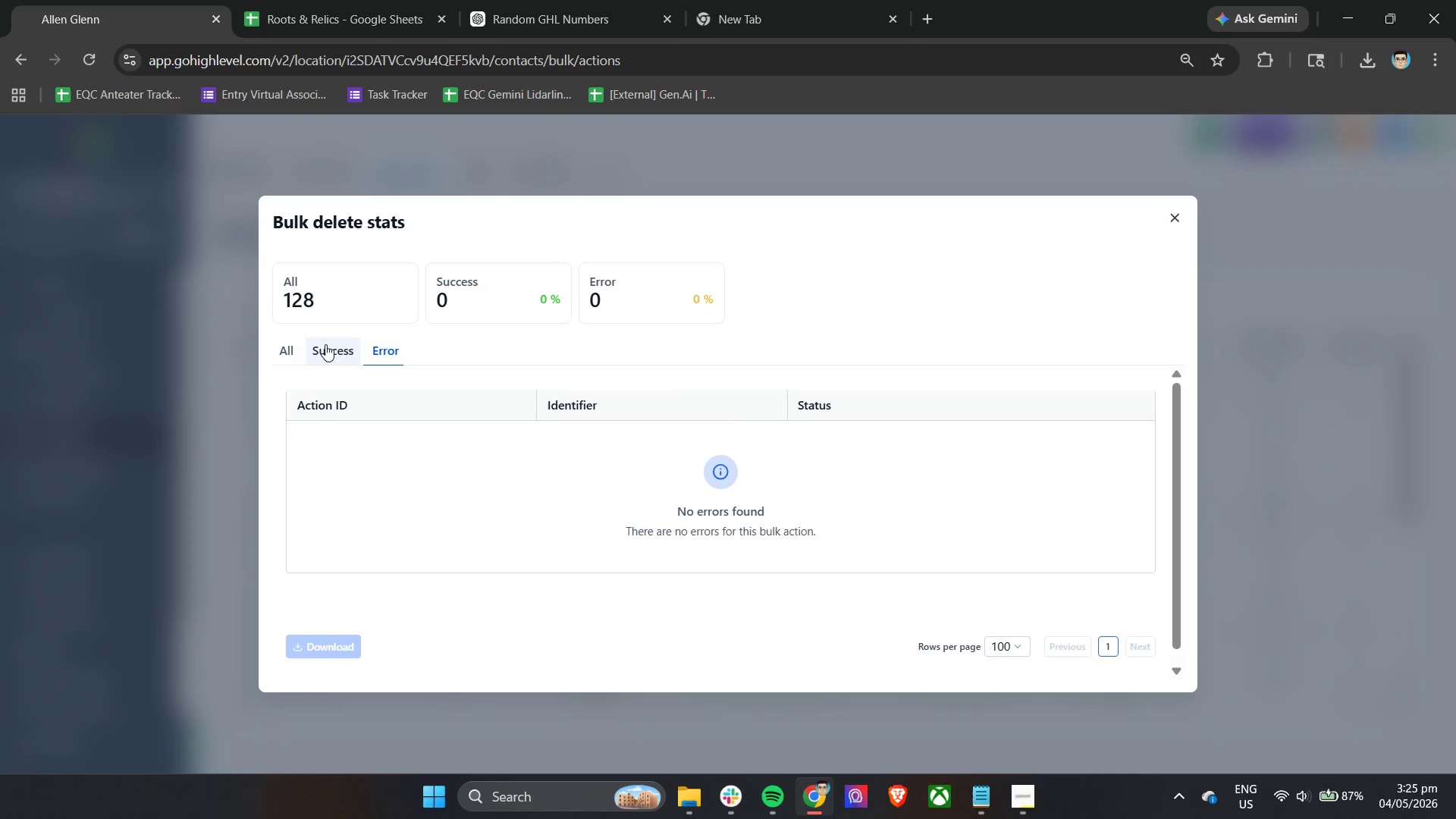 
left_click([325, 344])
 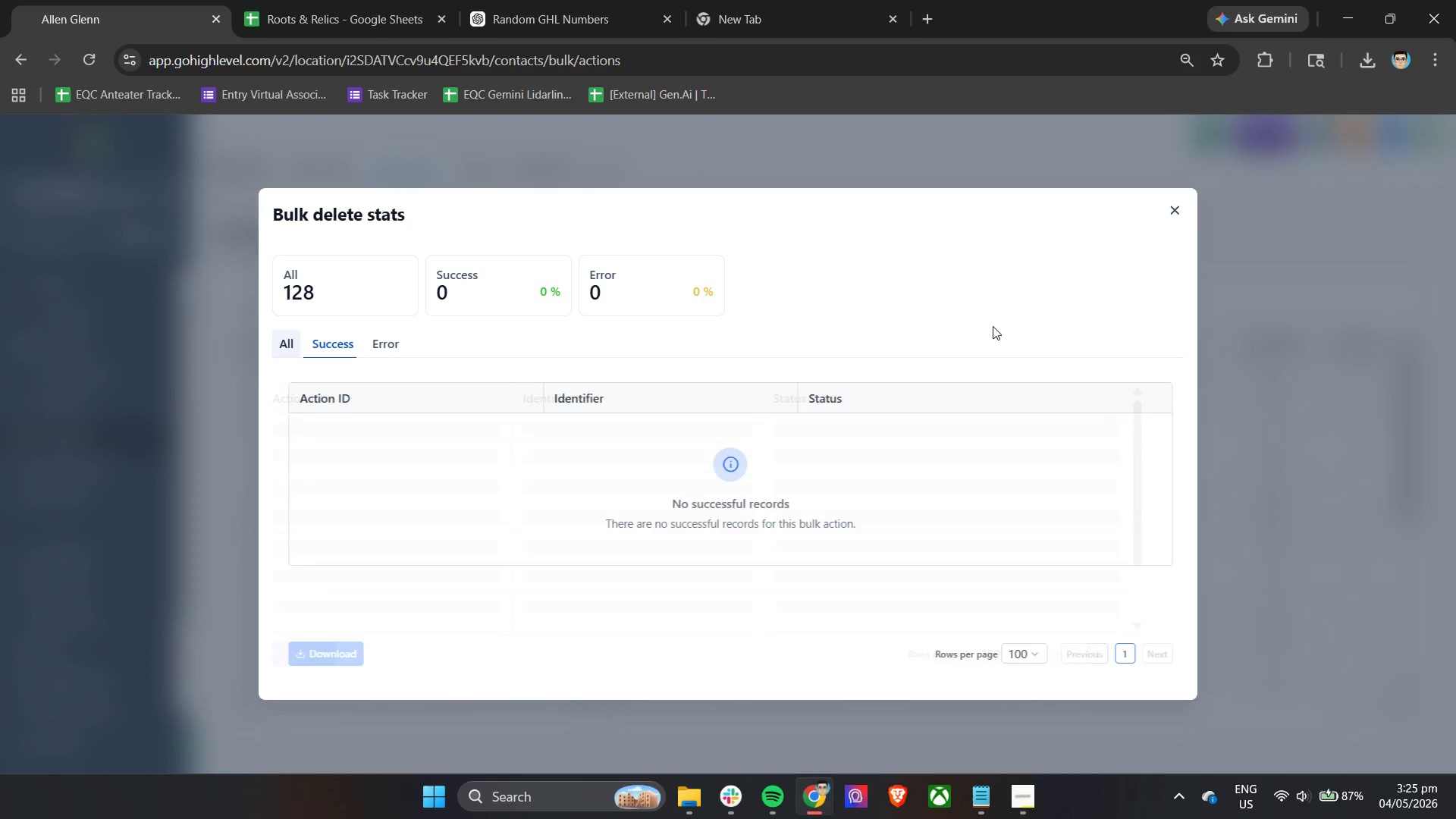 
left_click([1173, 209])
 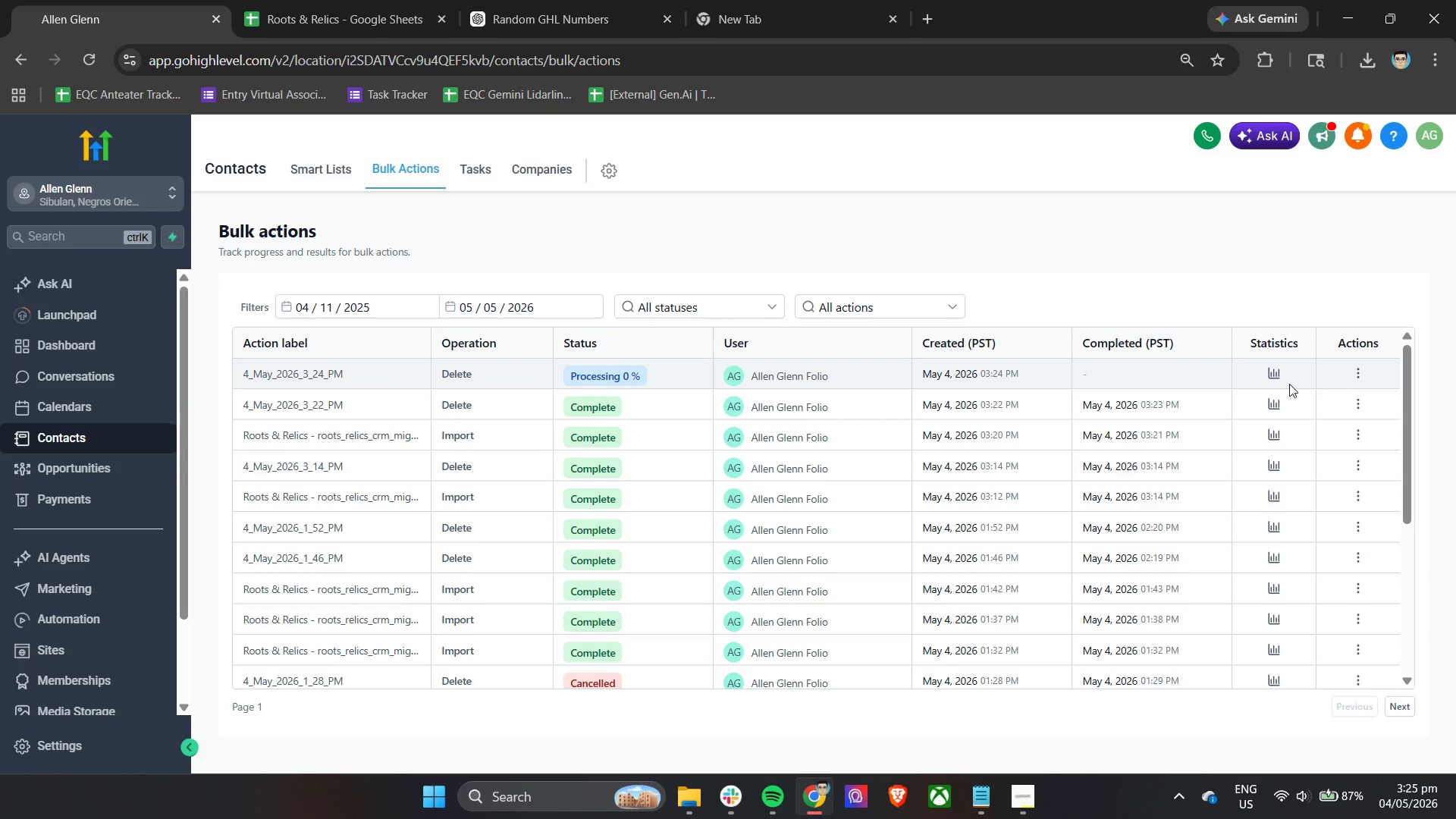 
left_click([1271, 377])
 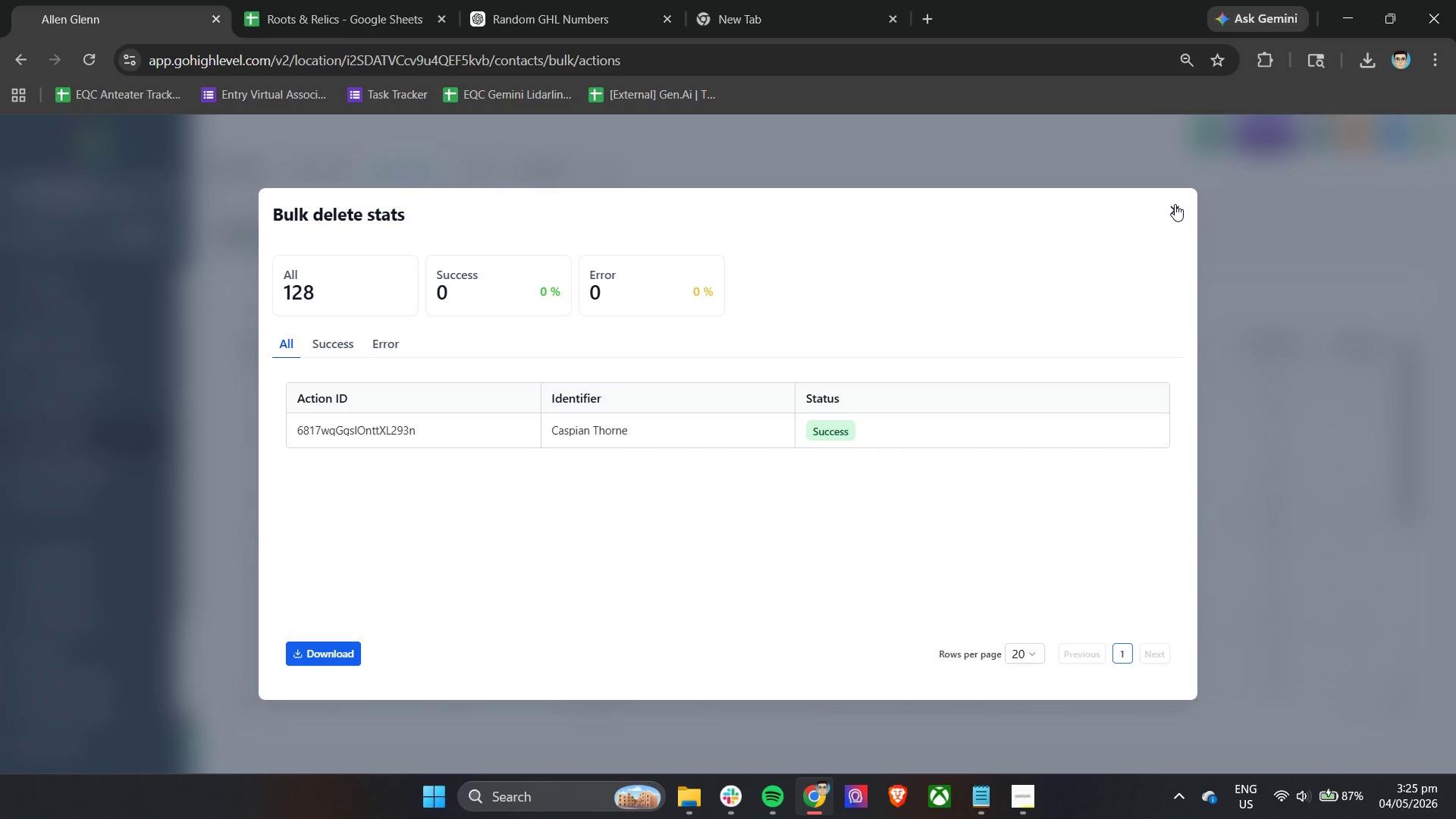 
left_click([1175, 204])
 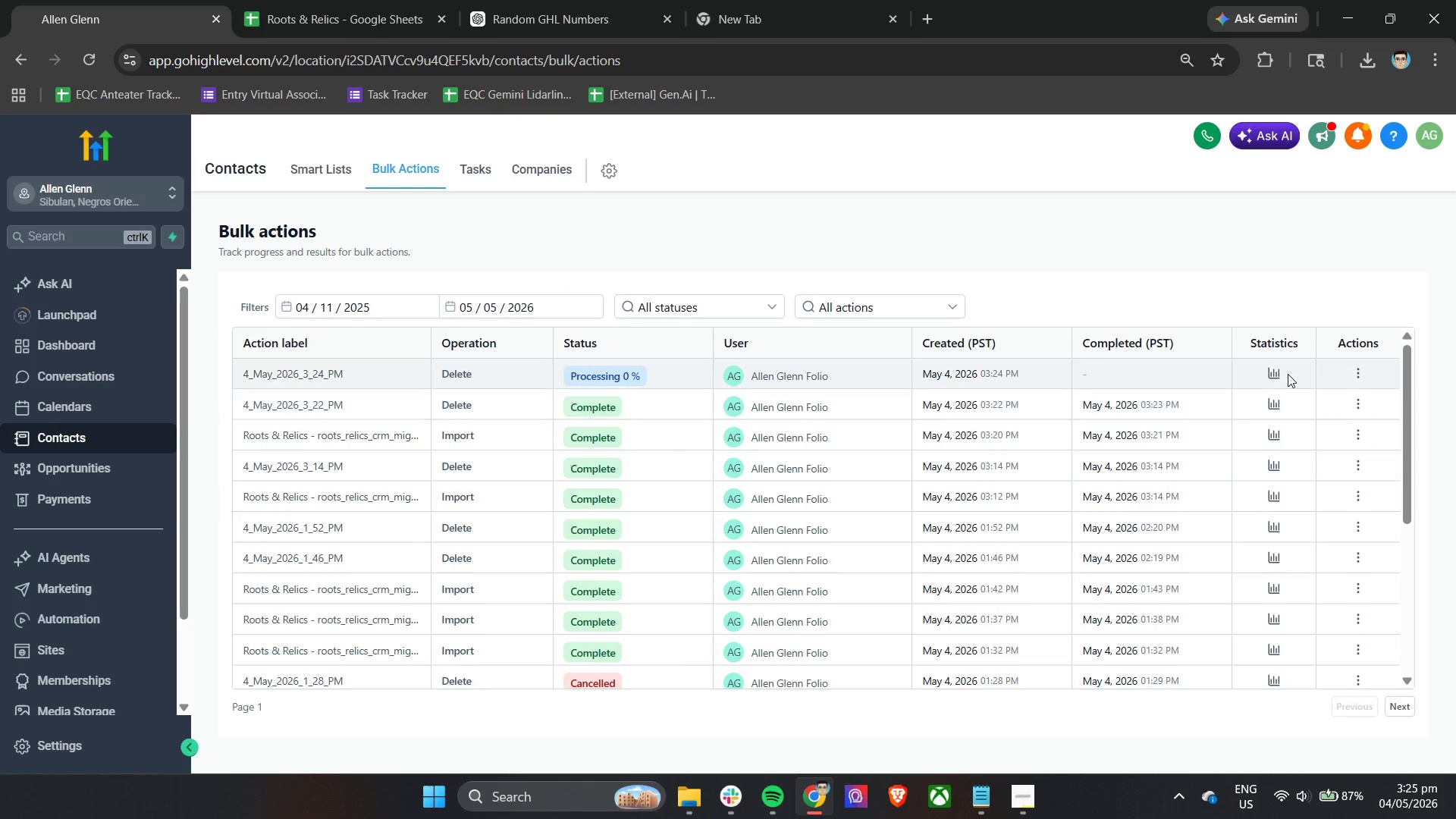 
left_click([1261, 373])
 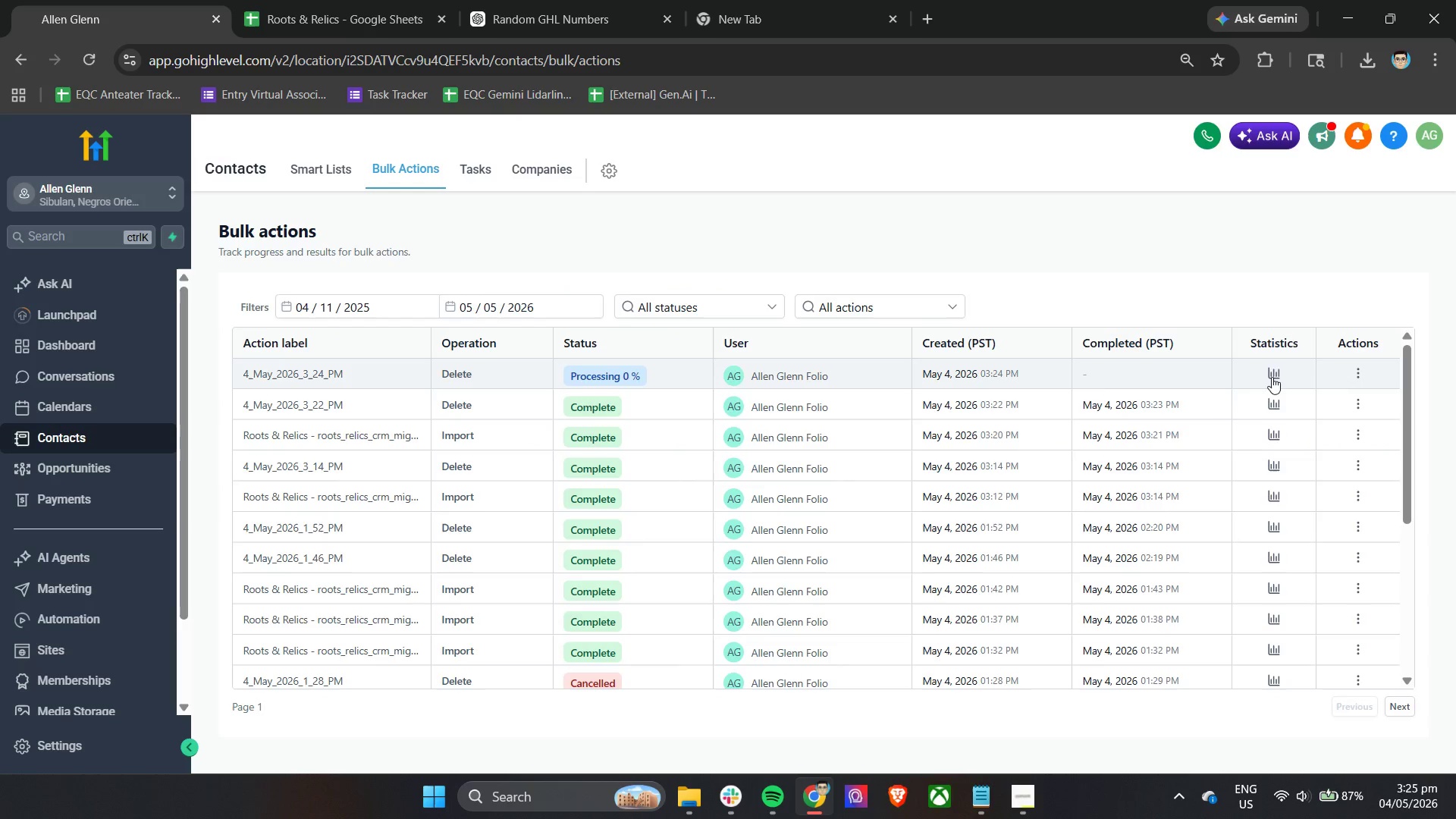 
left_click([1272, 378])
 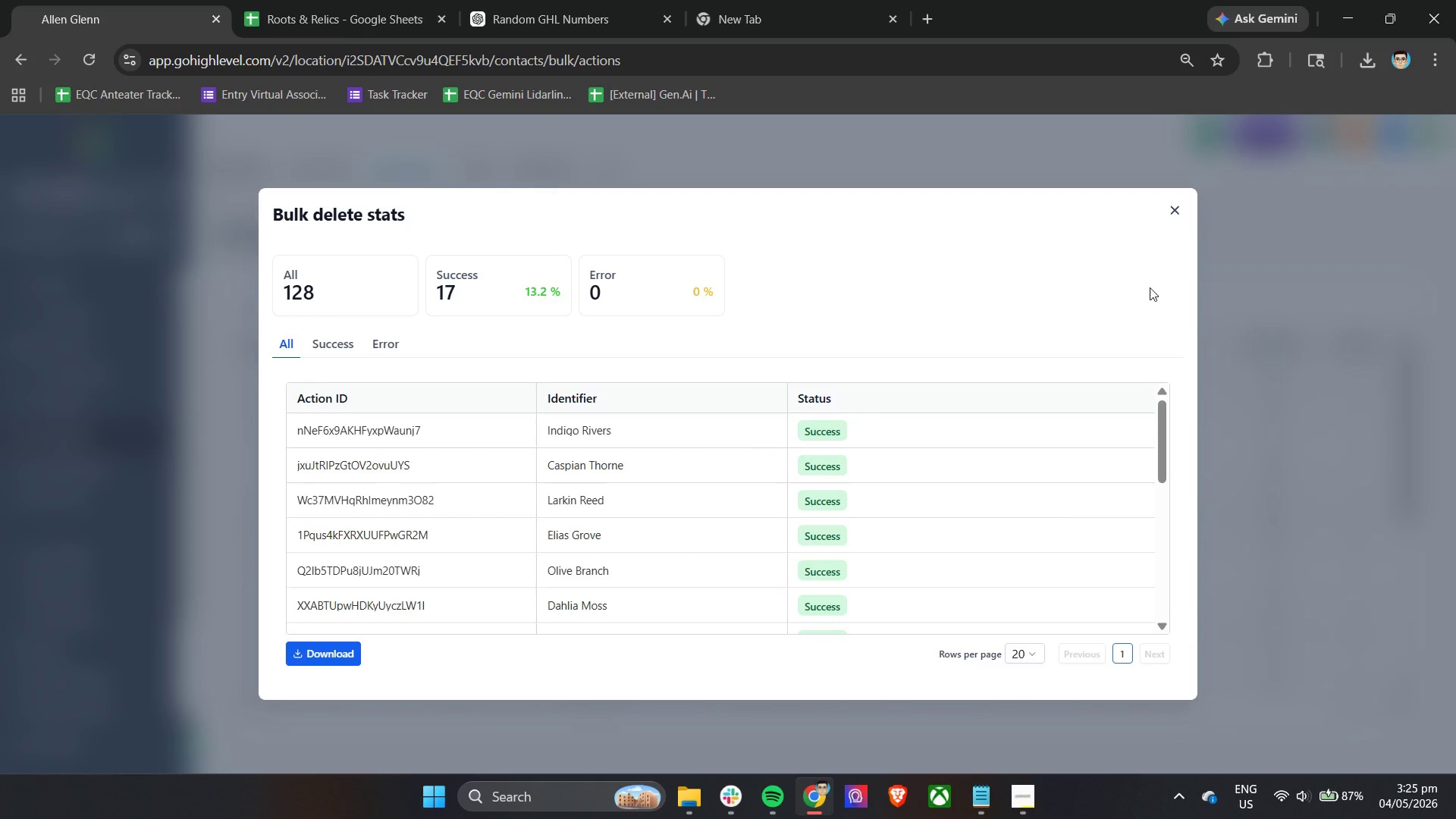 
left_click([1172, 209])
 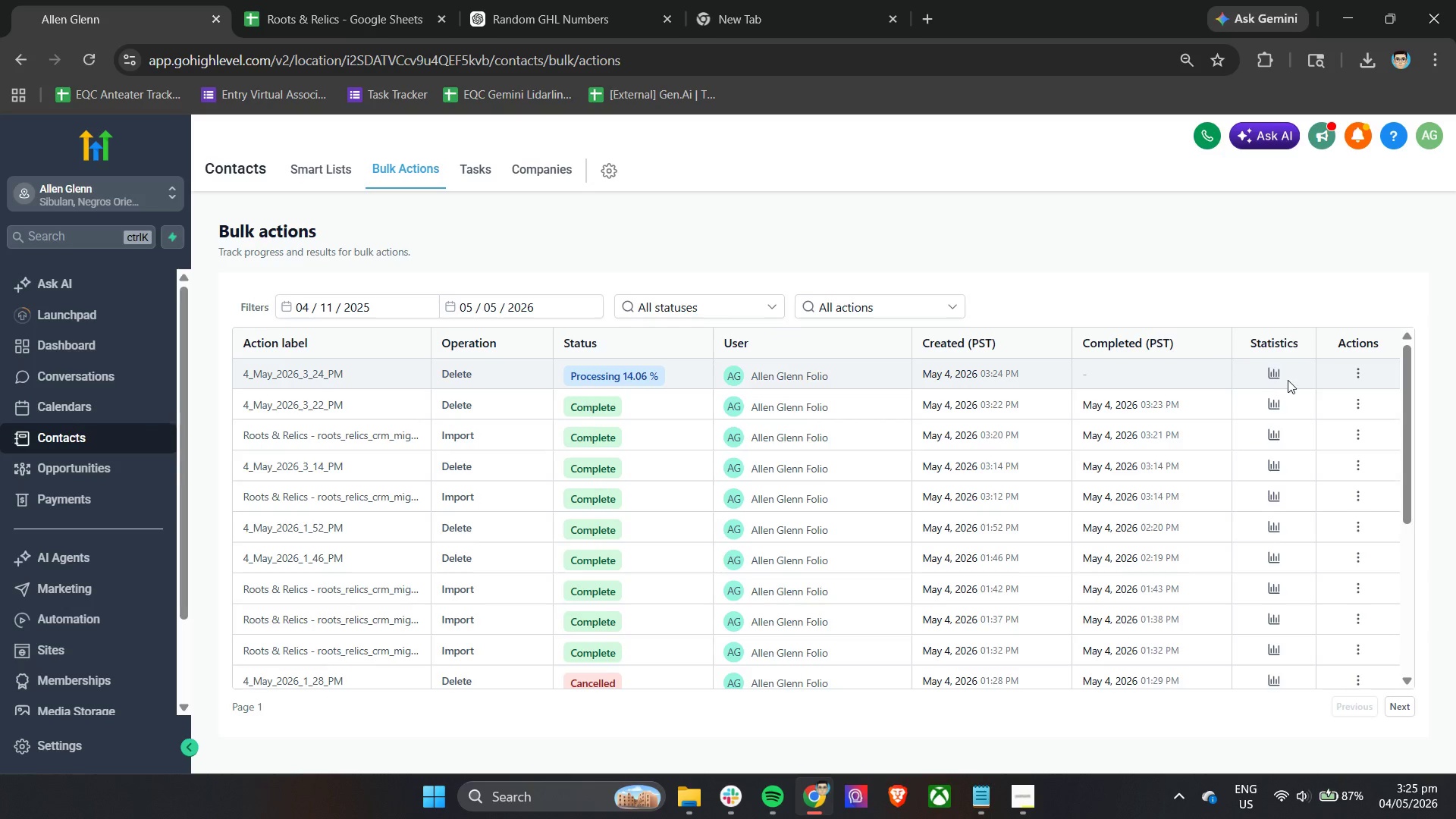 
left_click([1267, 376])
 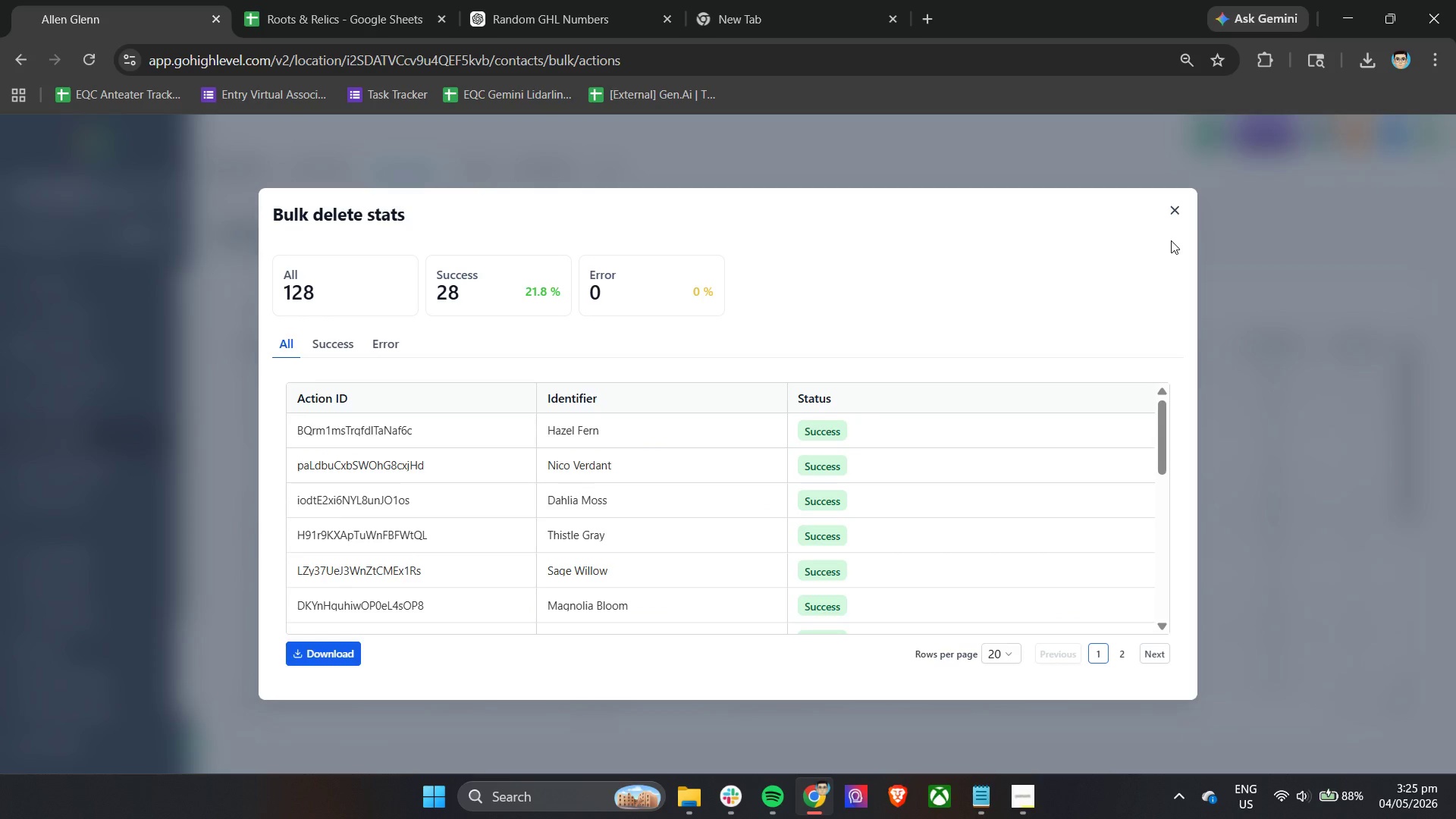 
left_click_drag(start_coordinate=[1170, 177], to_coordinate=[1170, 184])
 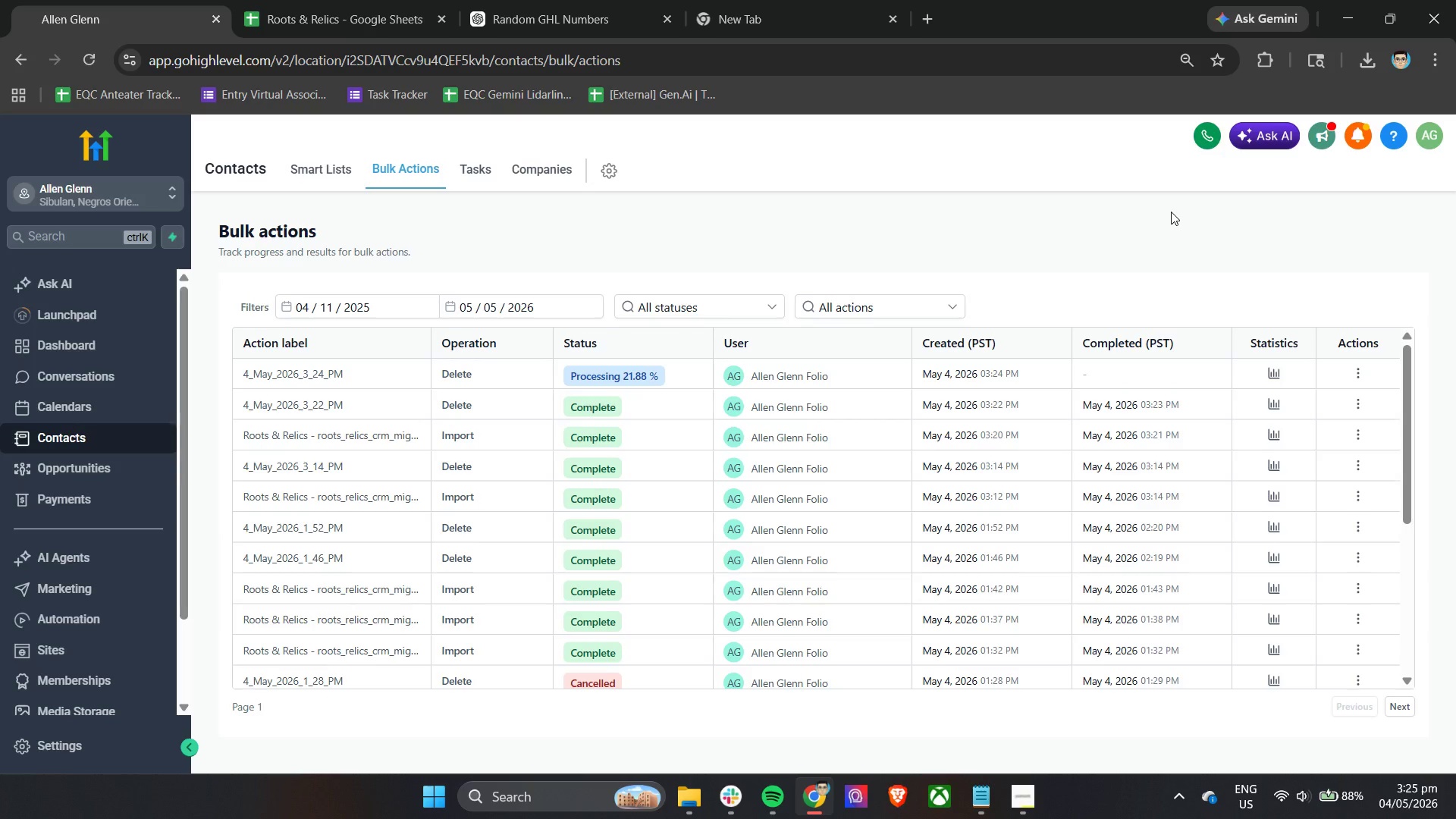 
wait(7.16)
 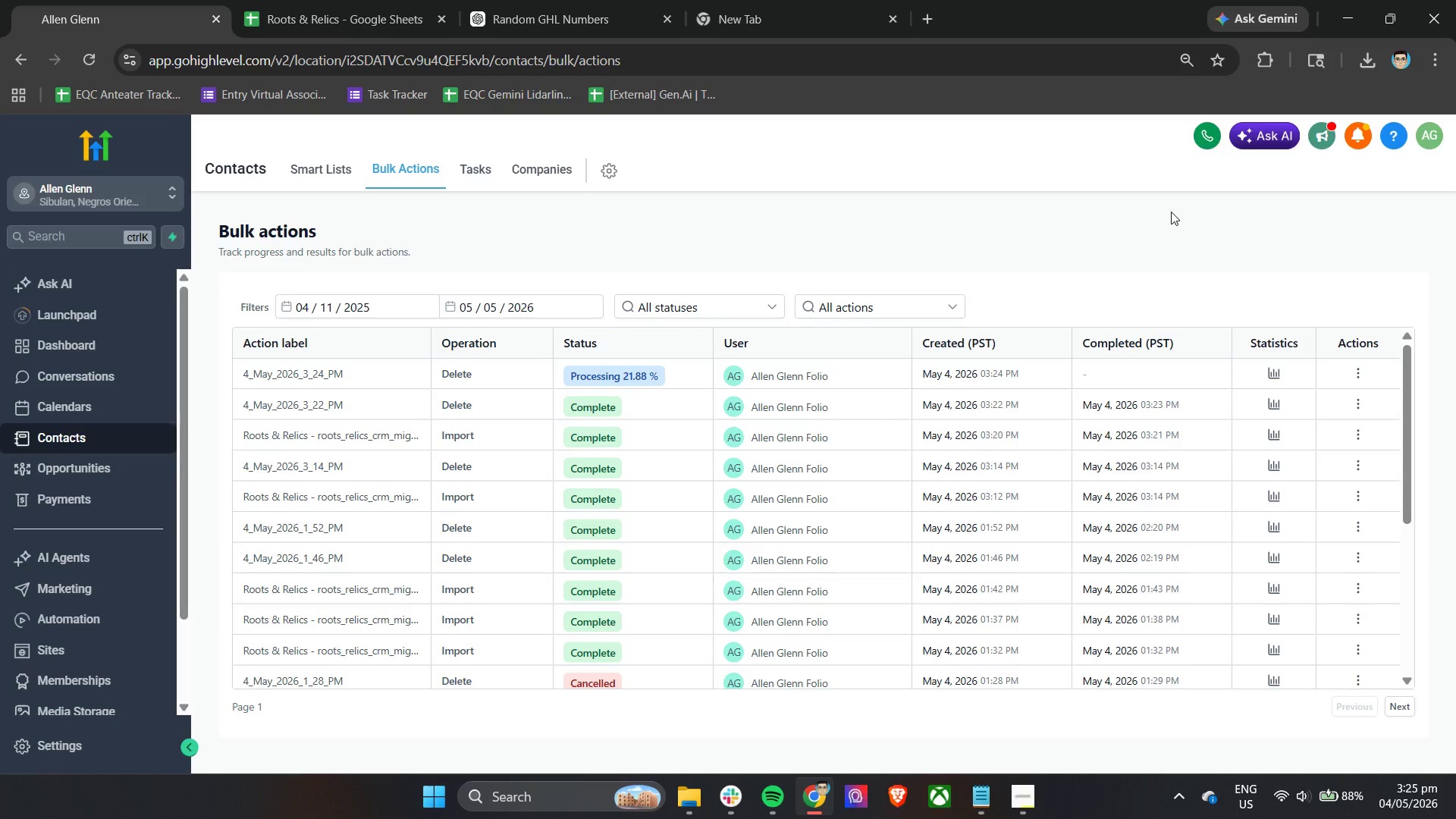 
left_click([1272, 369])
 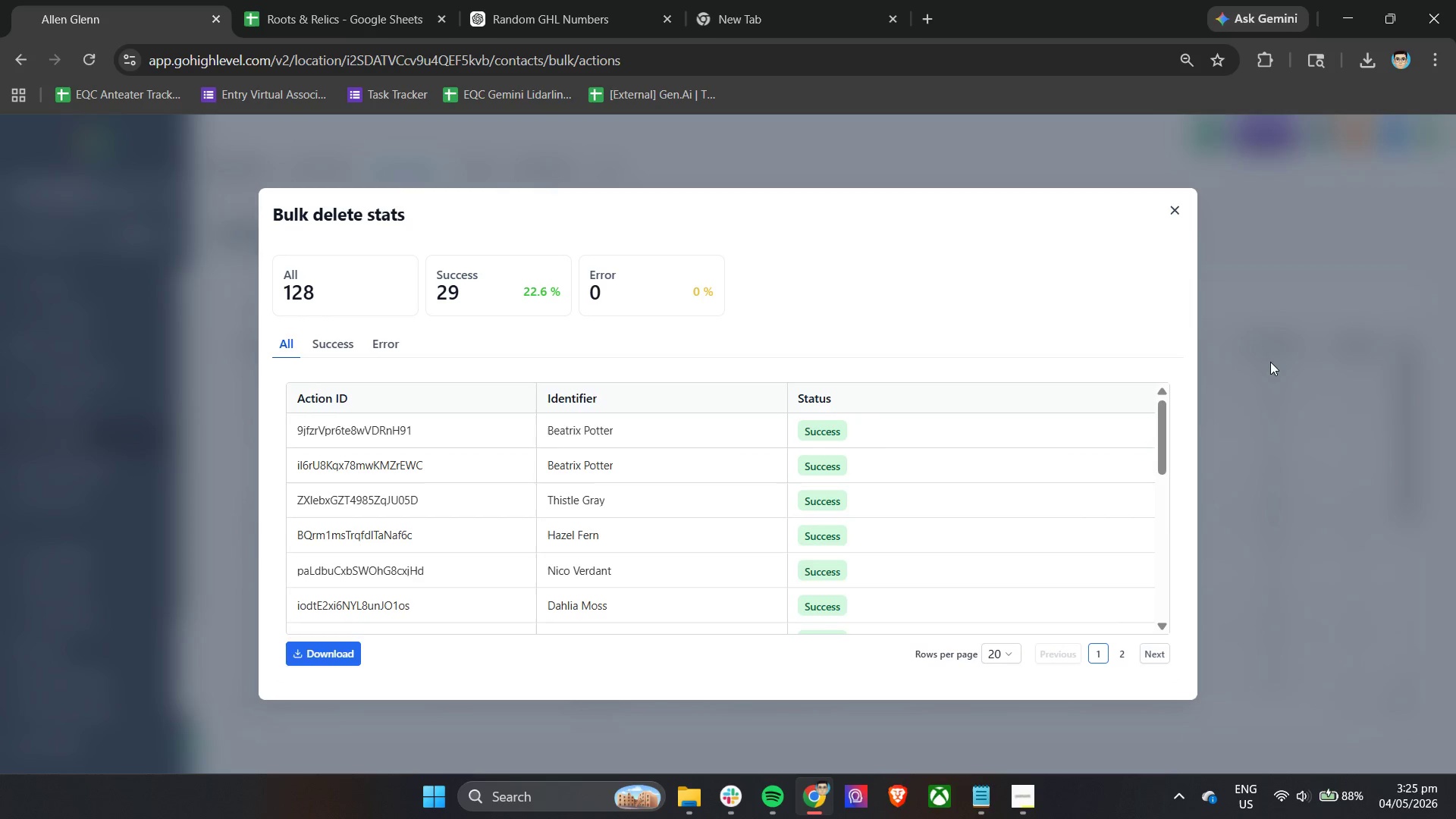 
scroll: coordinate [773, 484], scroll_direction: down, amount: 11.0
 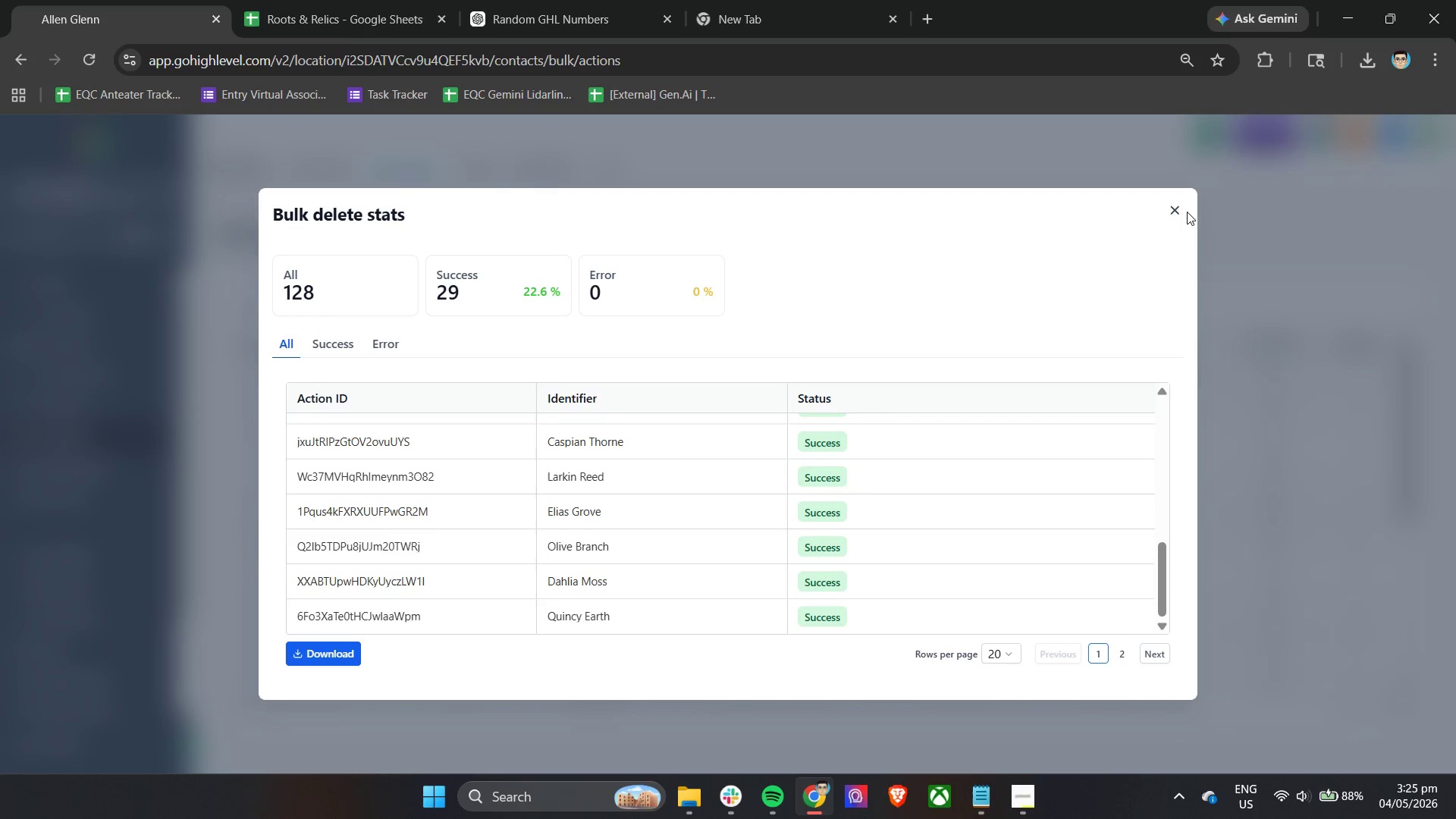 
left_click([1176, 209])
 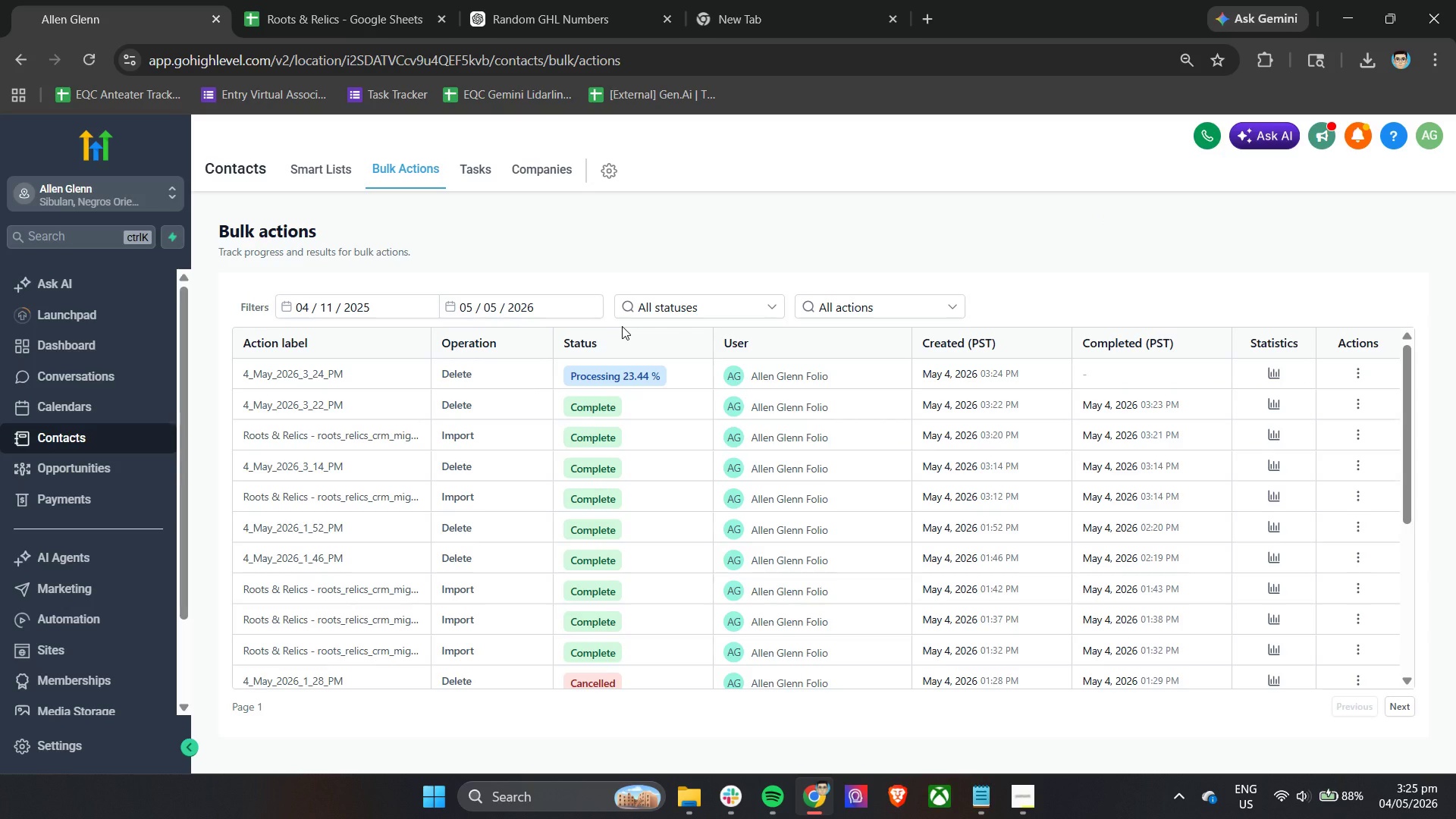 
left_click([1267, 376])
 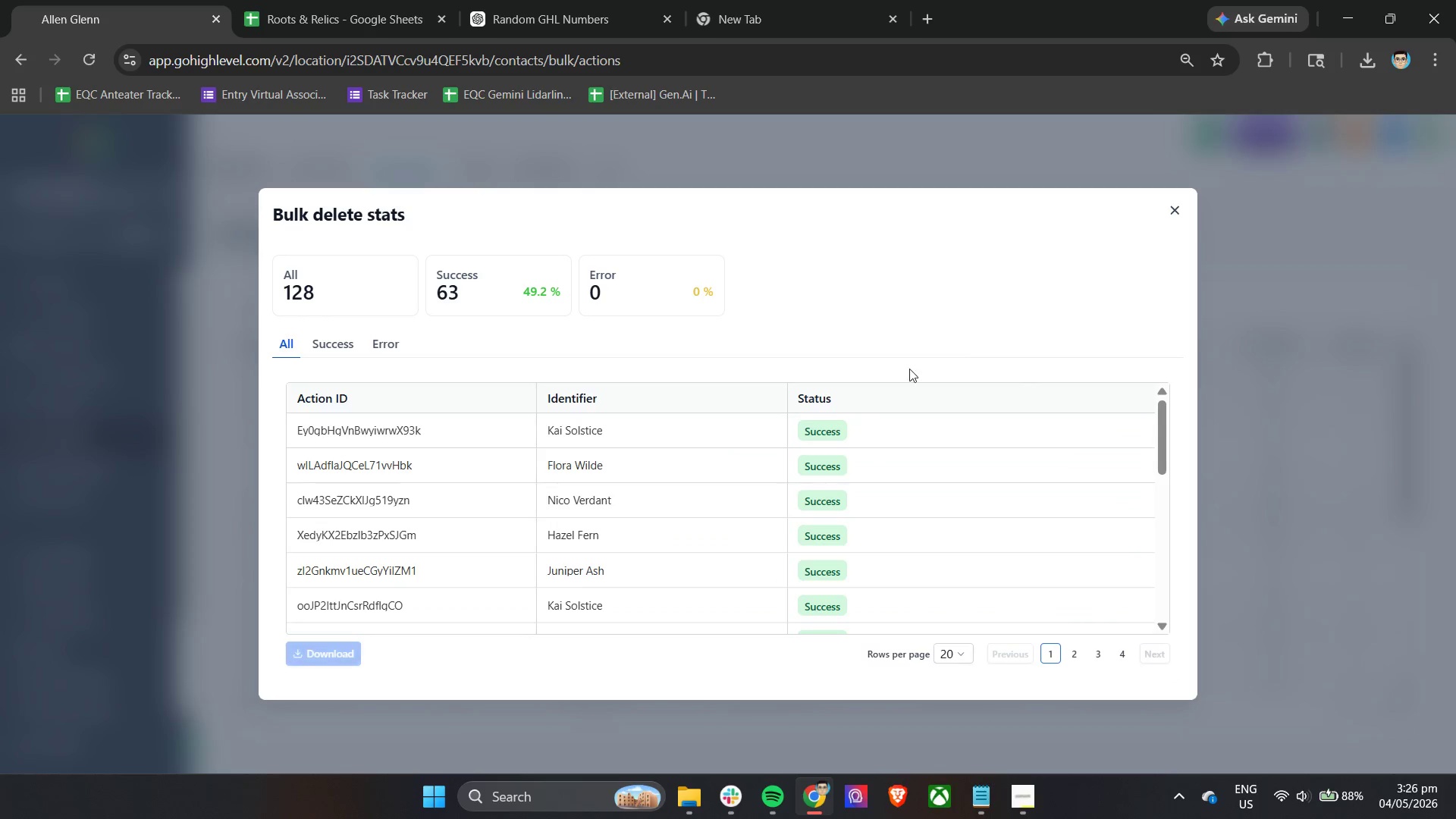 
scroll: coordinate [861, 467], scroll_direction: down, amount: 18.0
 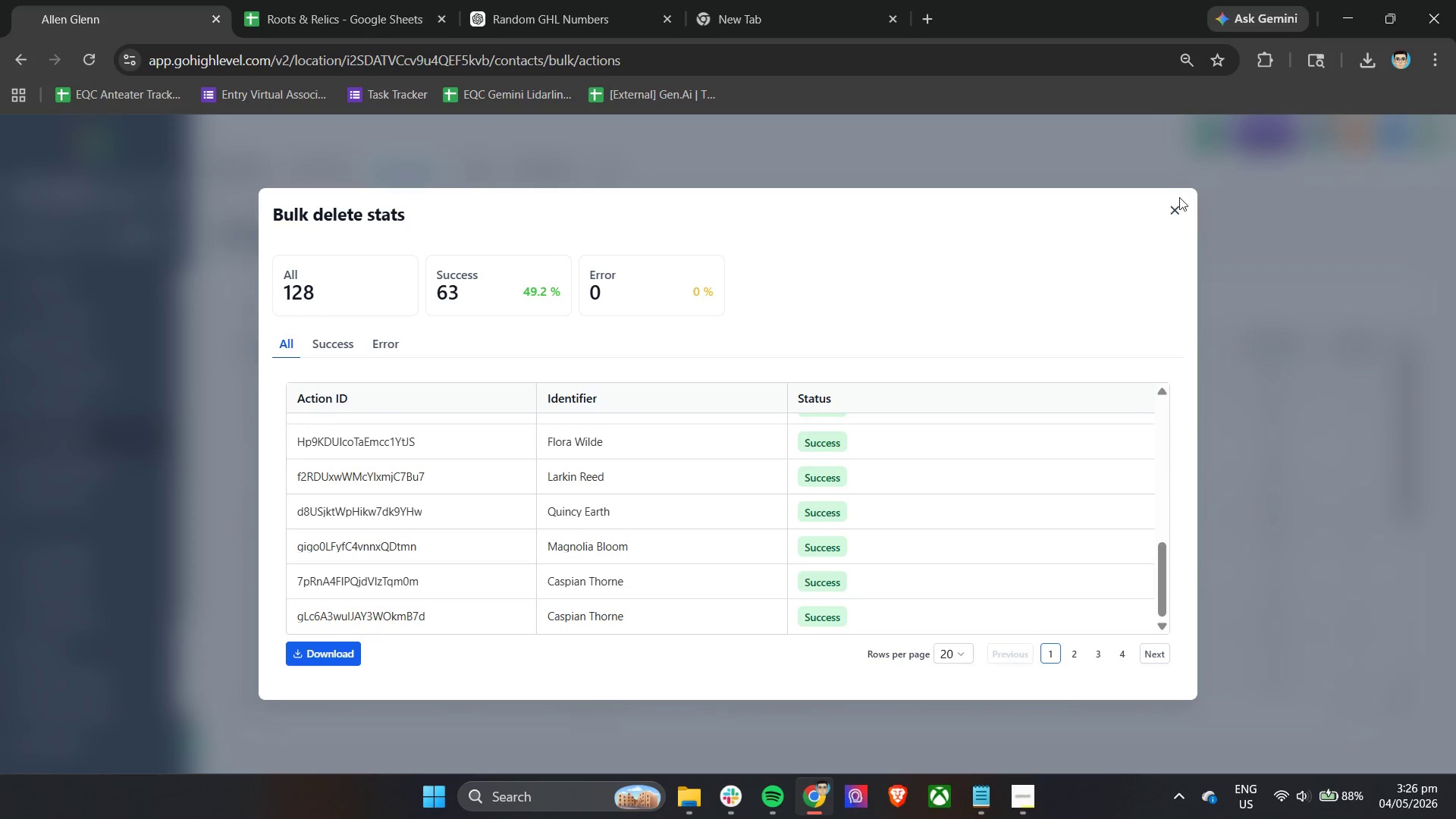 
left_click([1179, 213])
 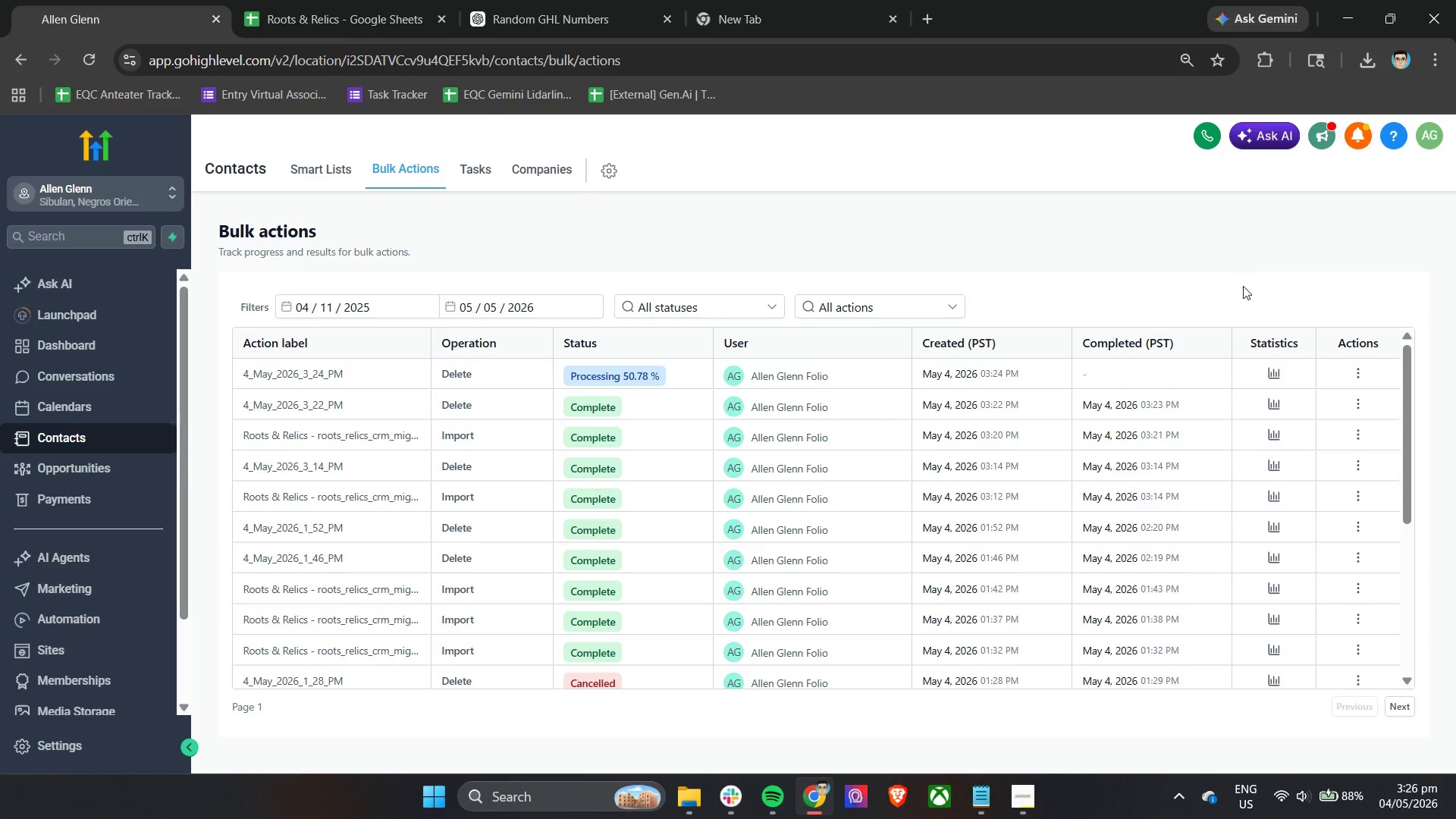 
left_click([1271, 373])
 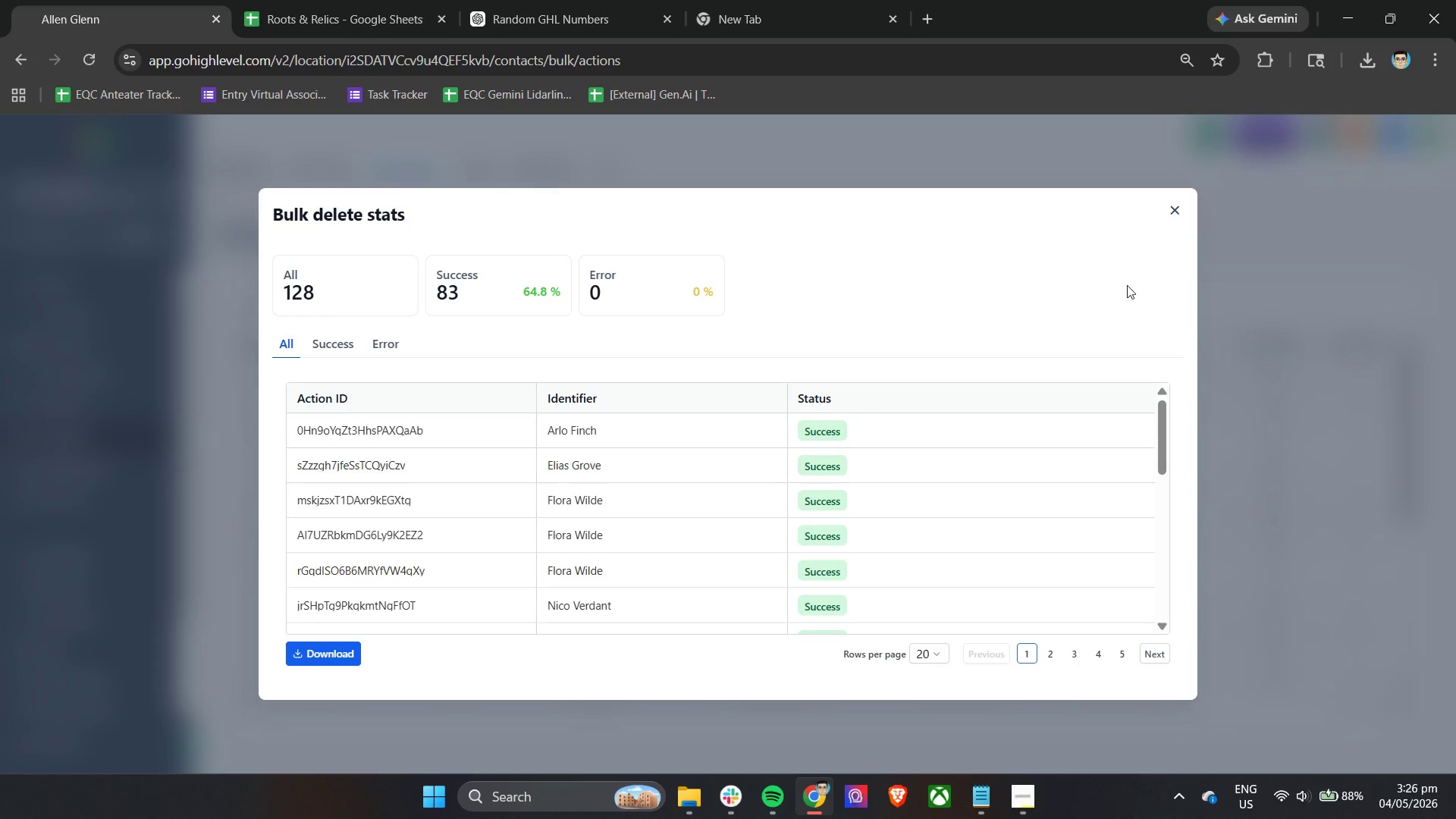 
wait(6.17)
 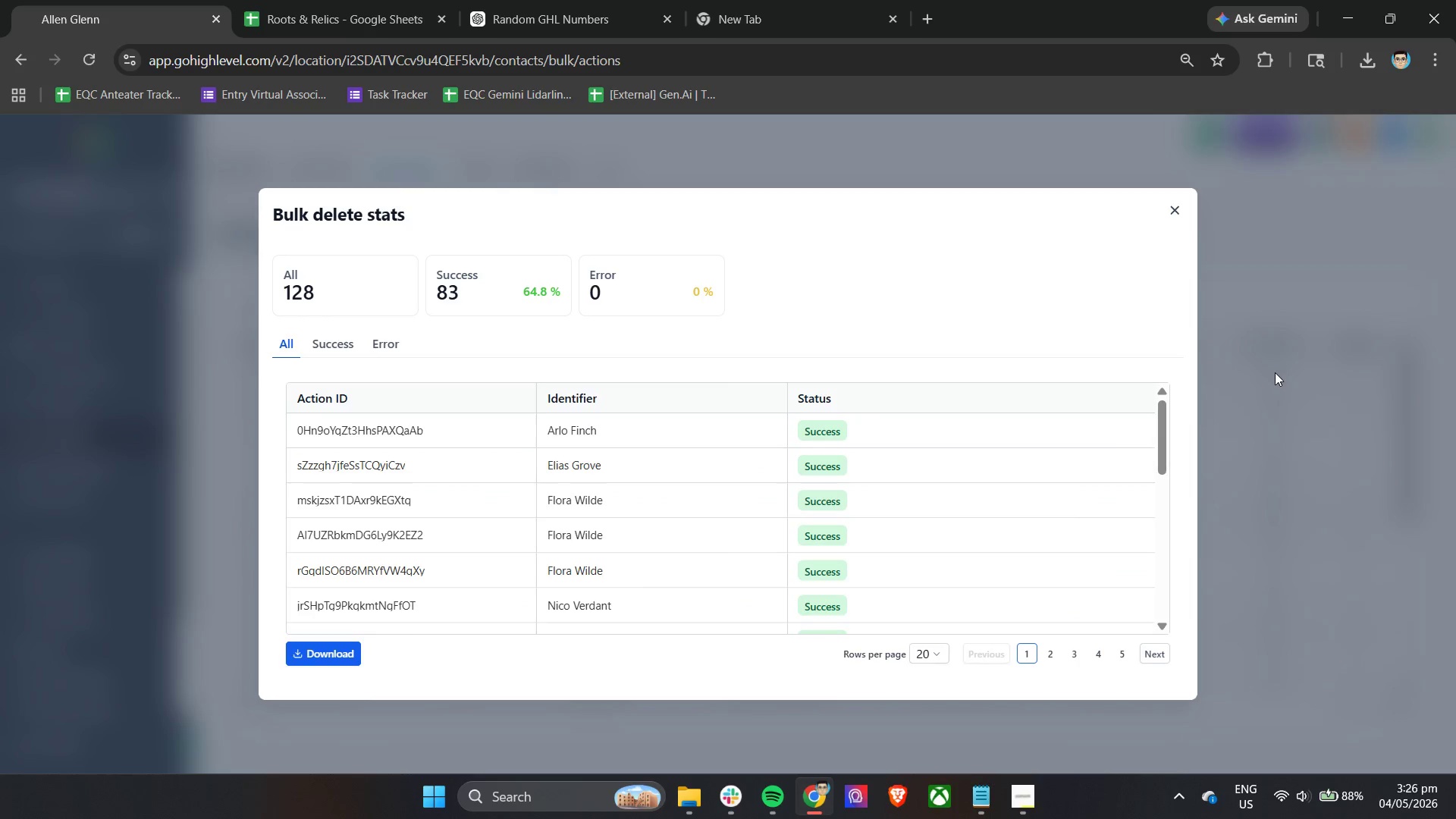 
left_click([1171, 209])
 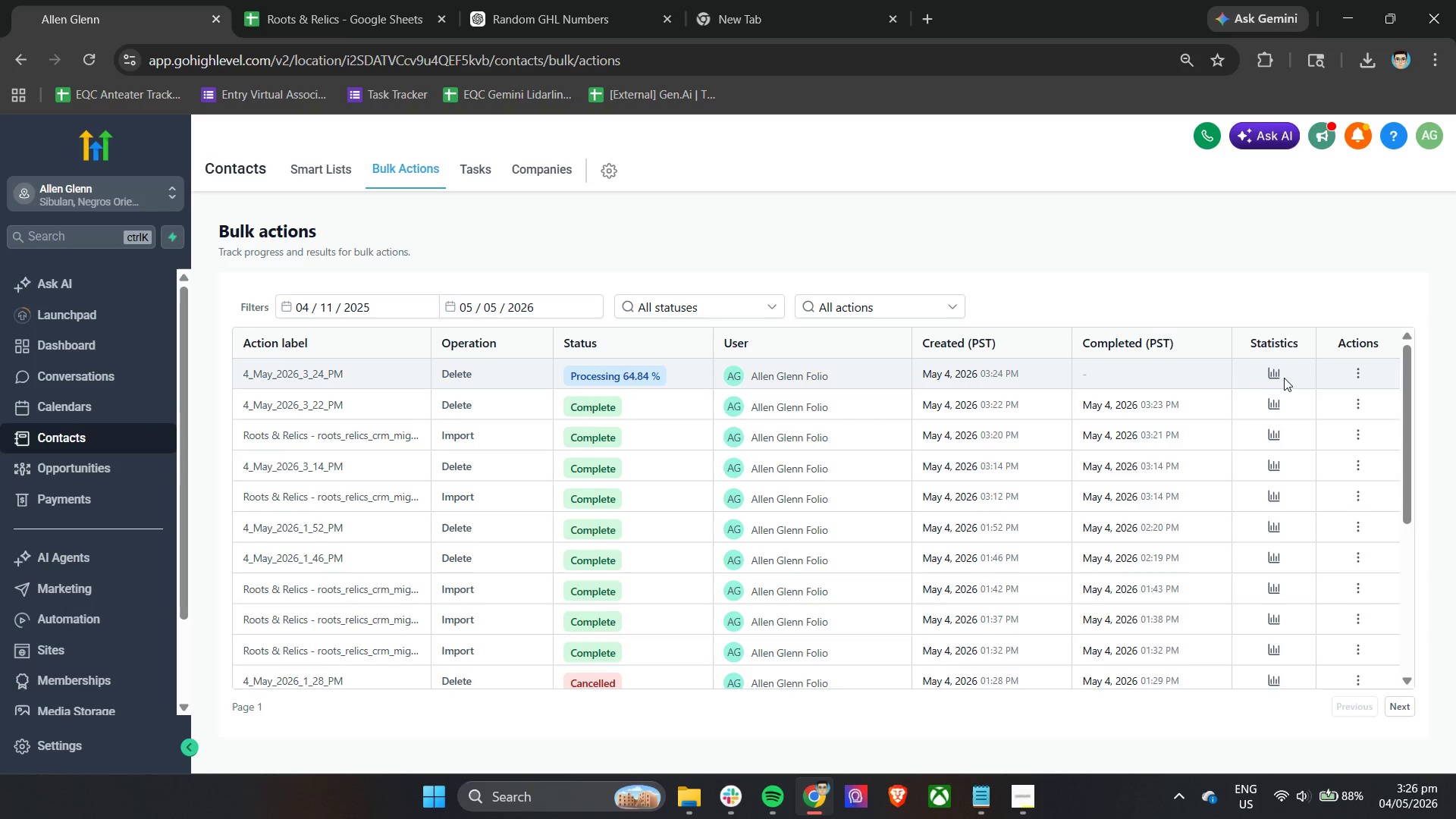 
left_click([1277, 374])
 